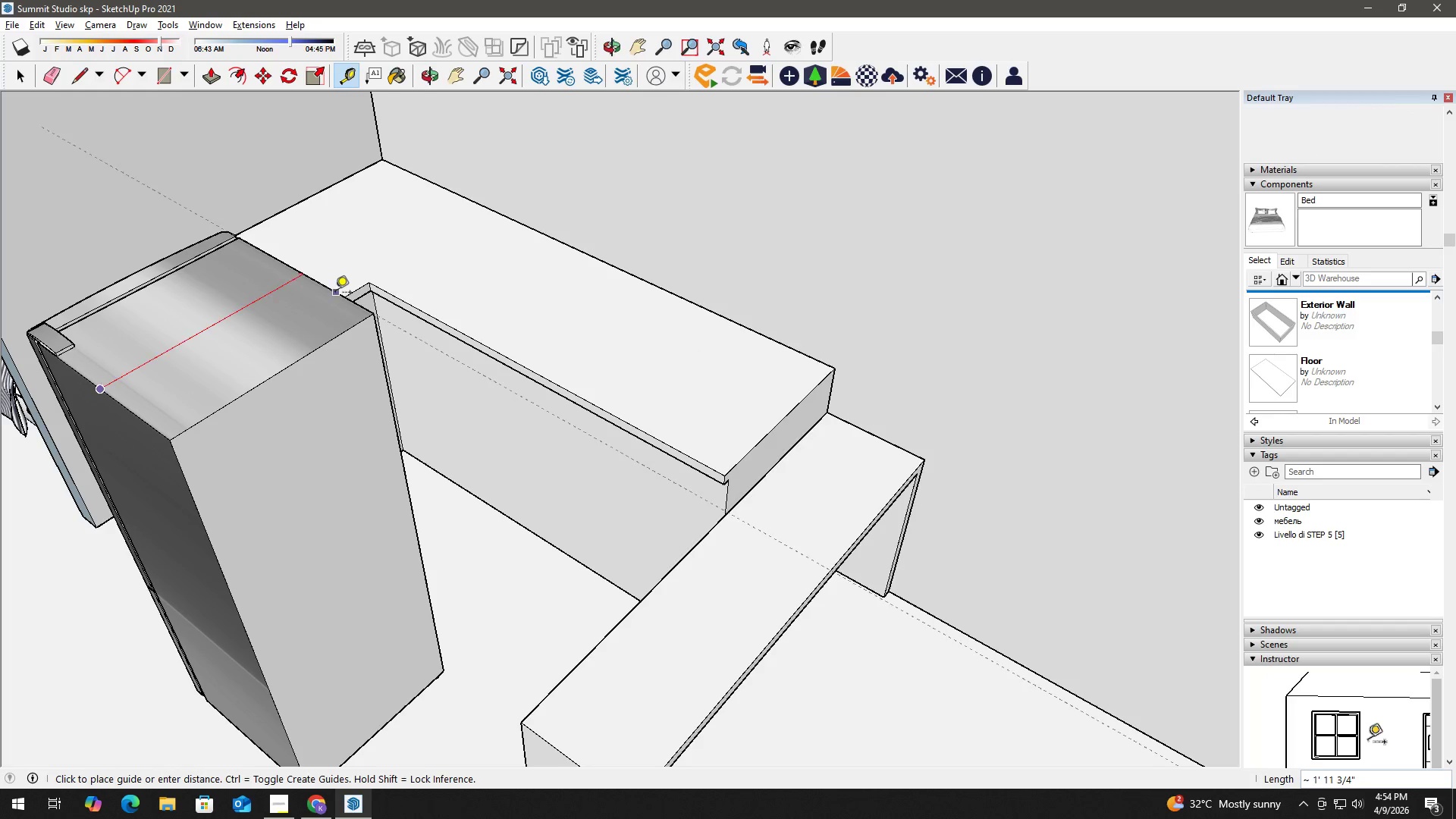 
key(Space)
 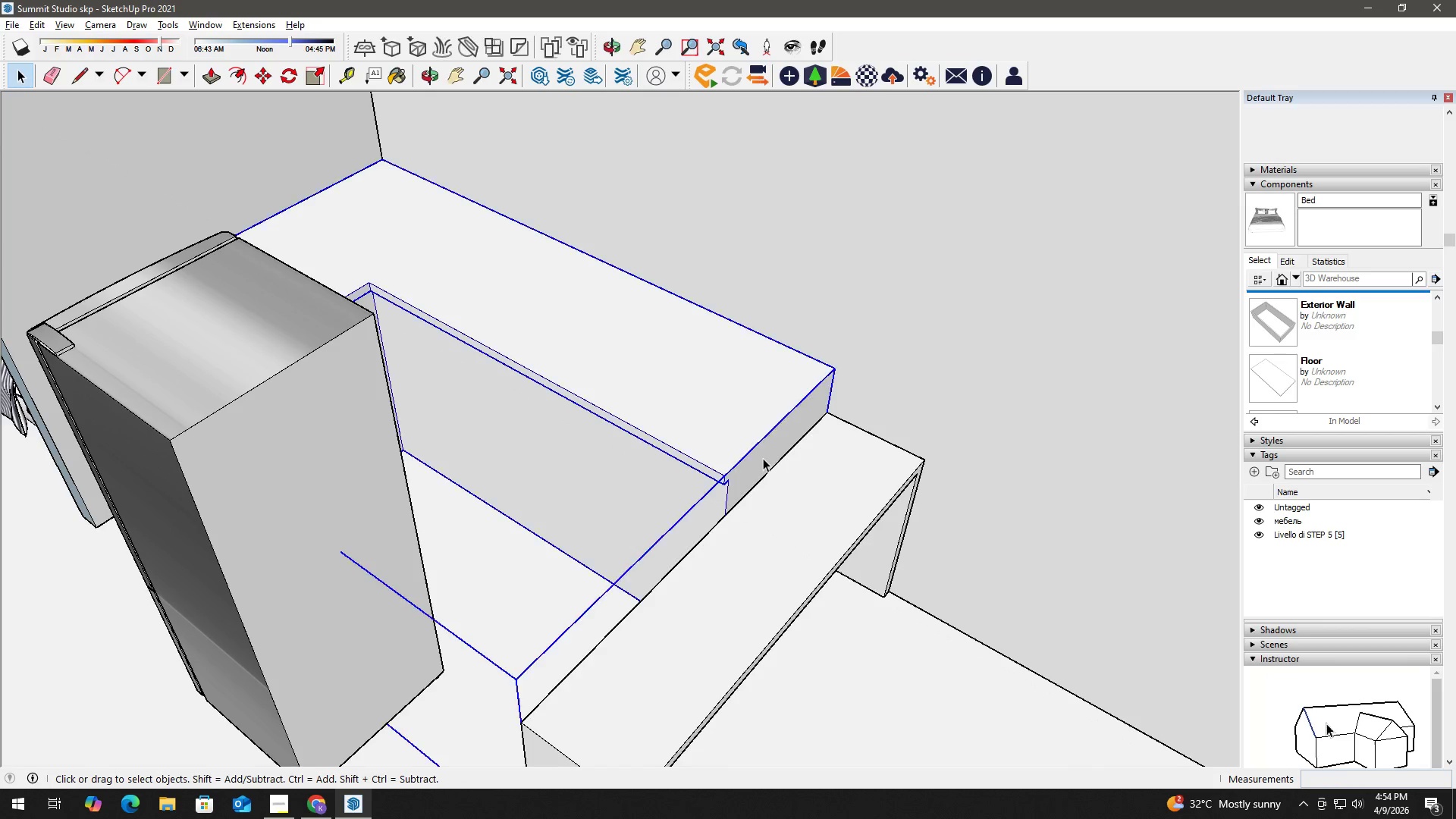 
double_click([771, 449])
 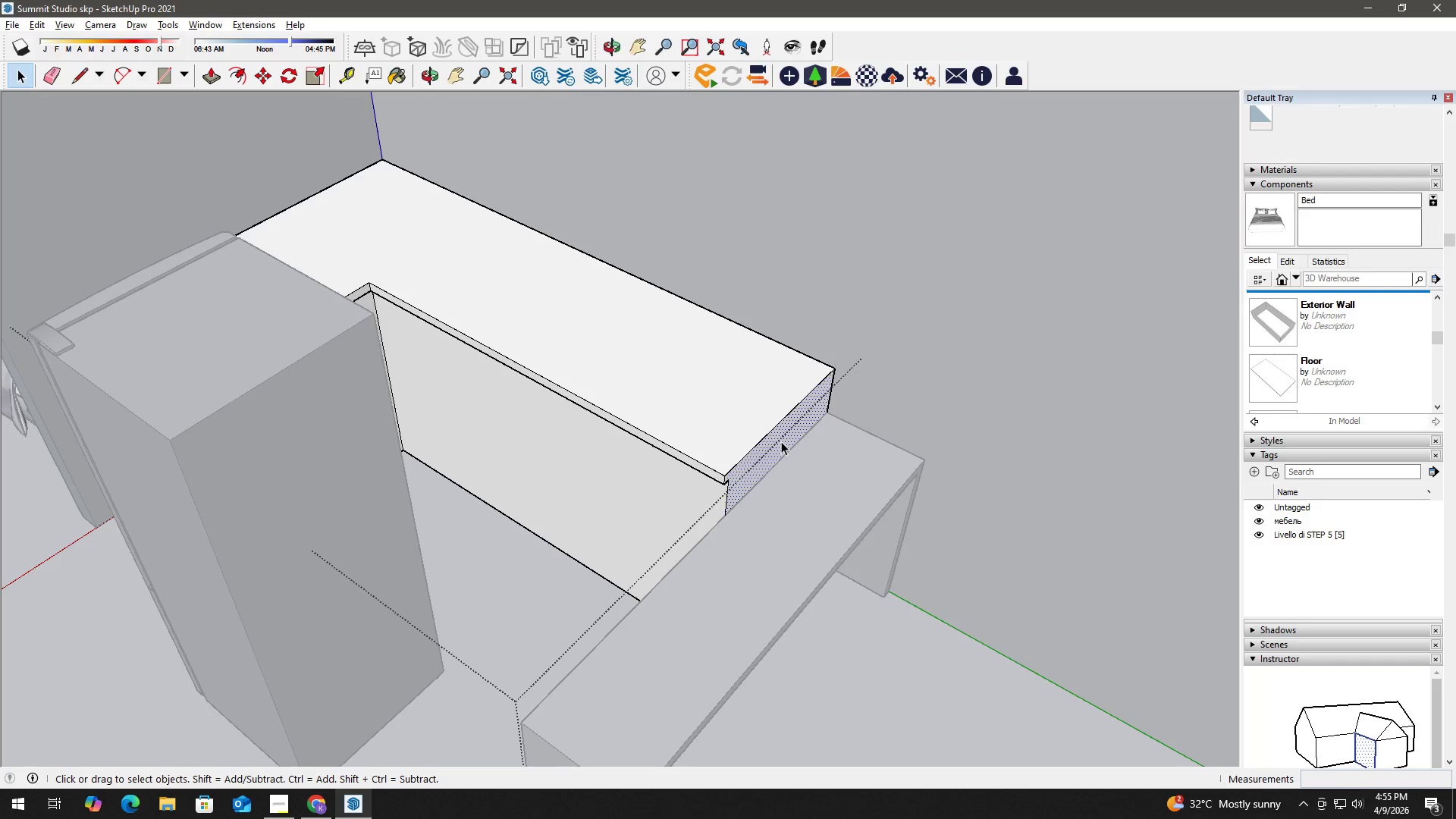 
key(P)
 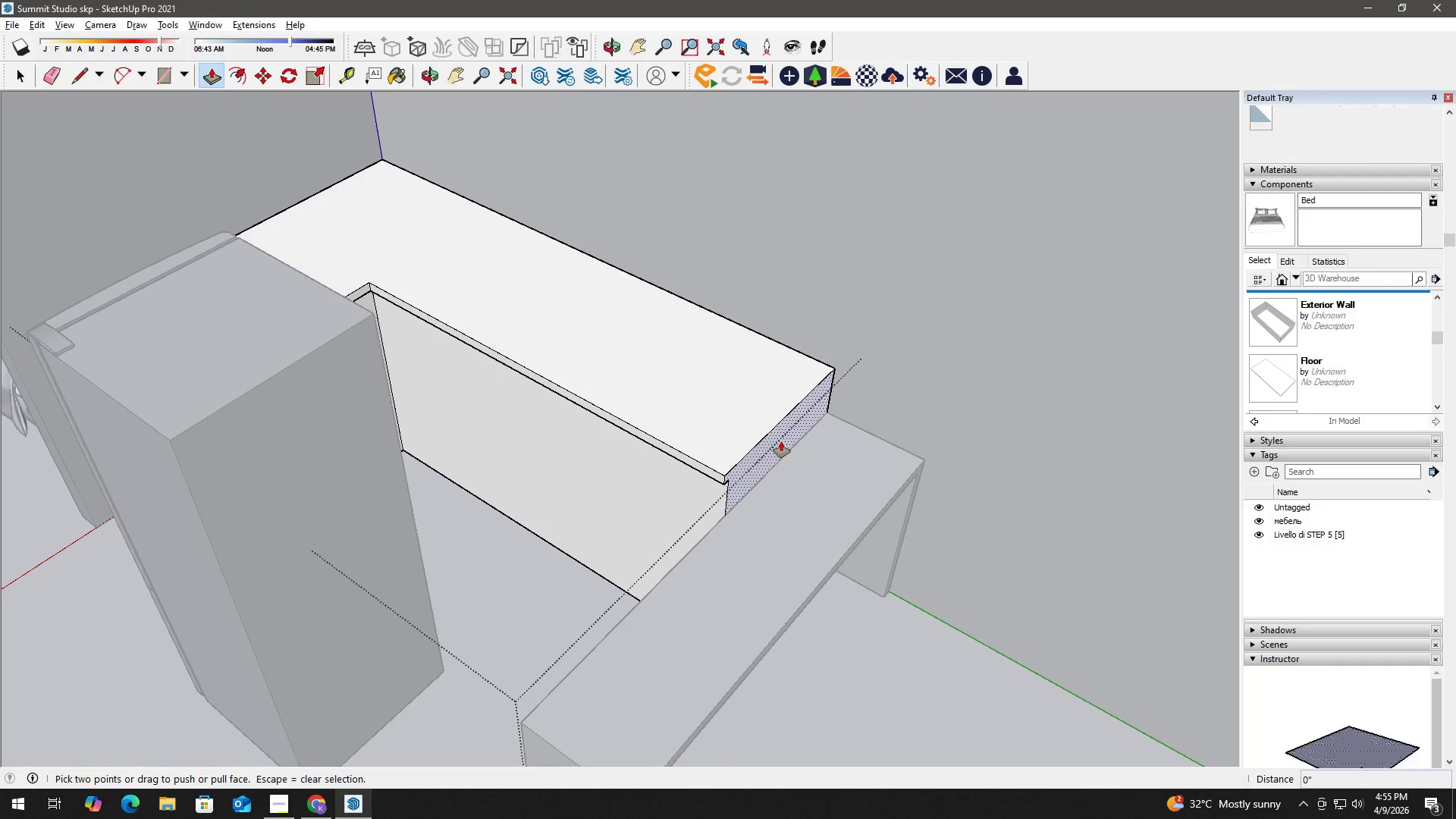 
left_click([781, 441])
 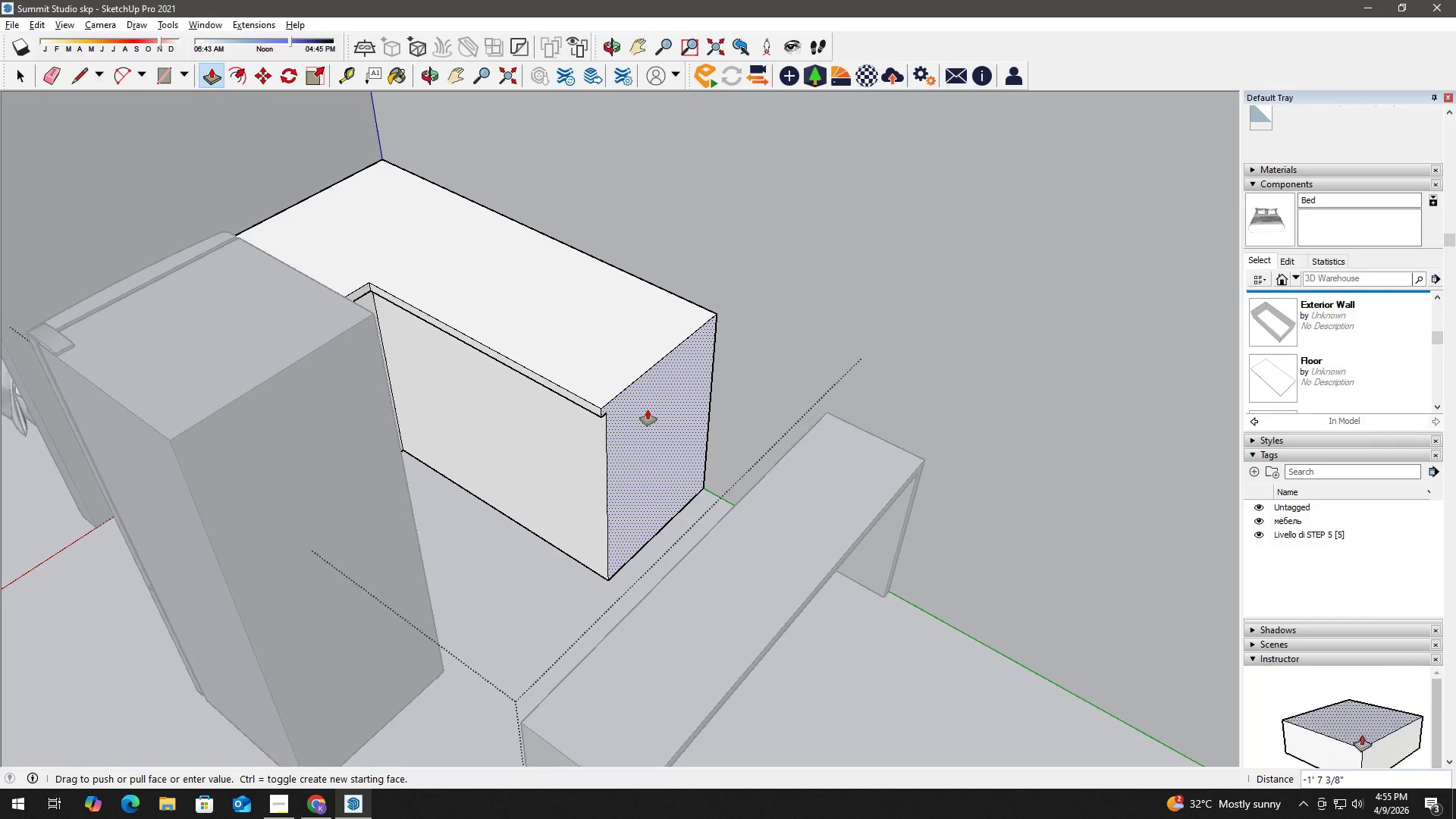 
key(Numpad1)
 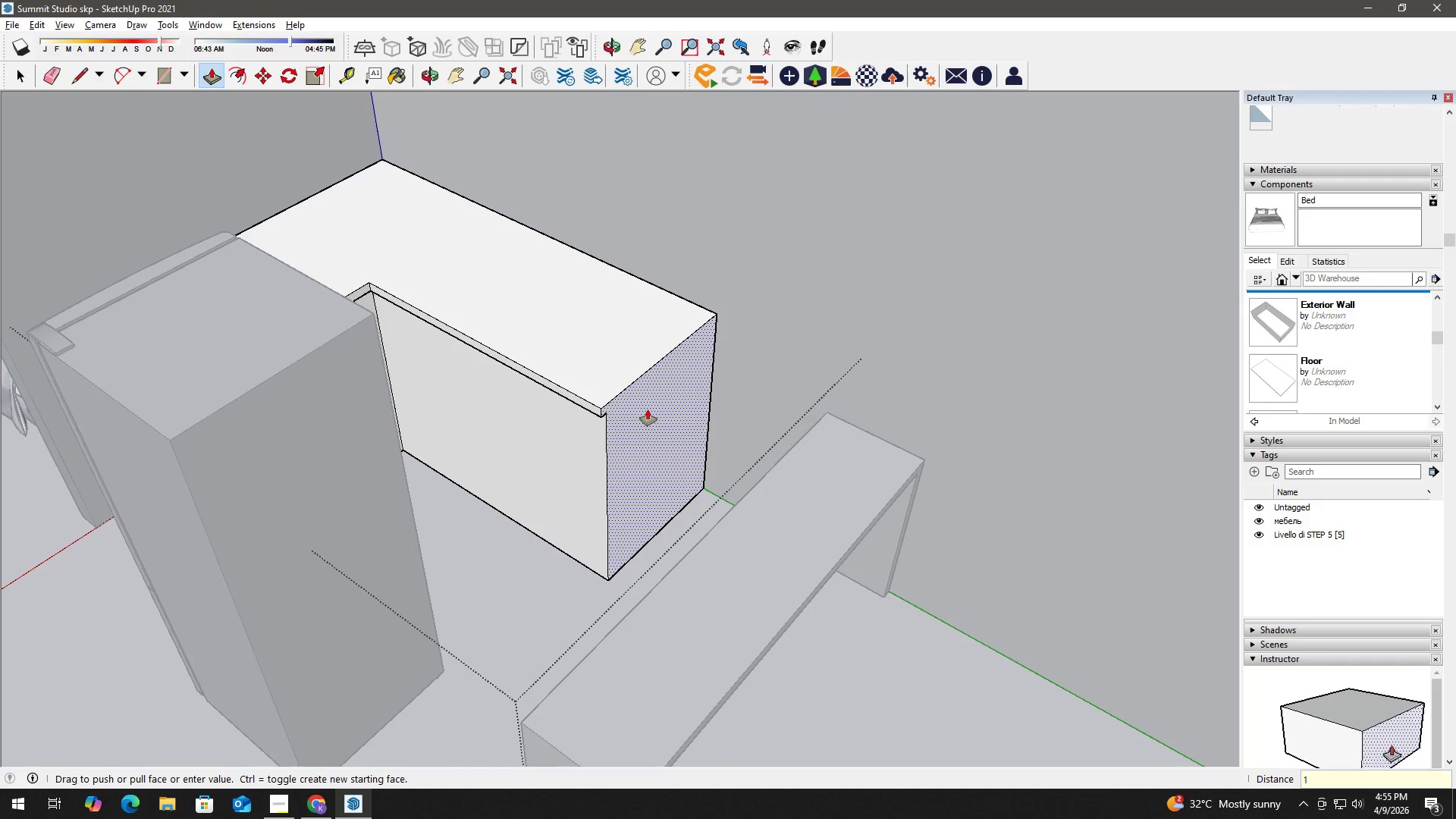 
key(Quote)
 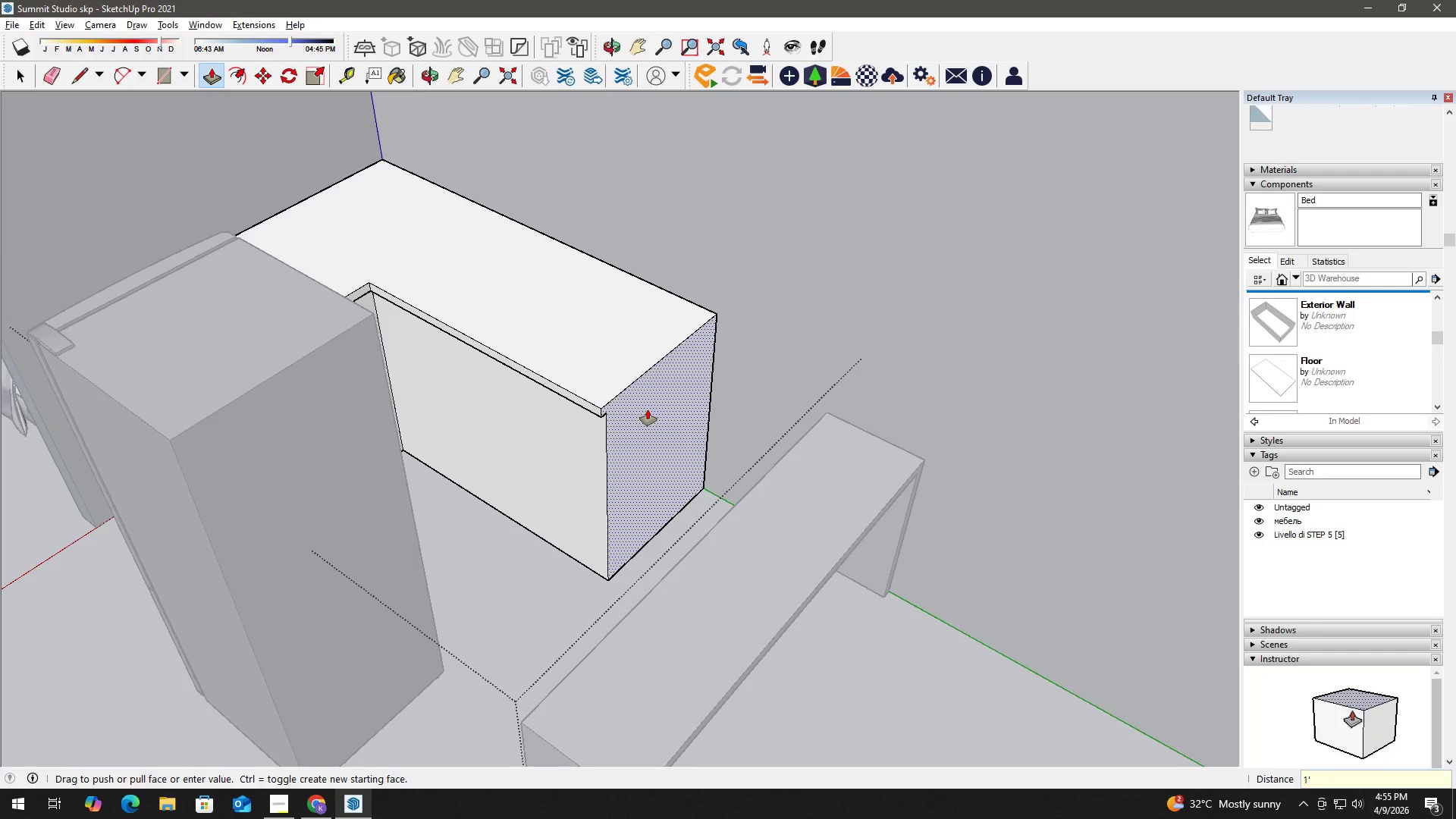 
key(Space)
 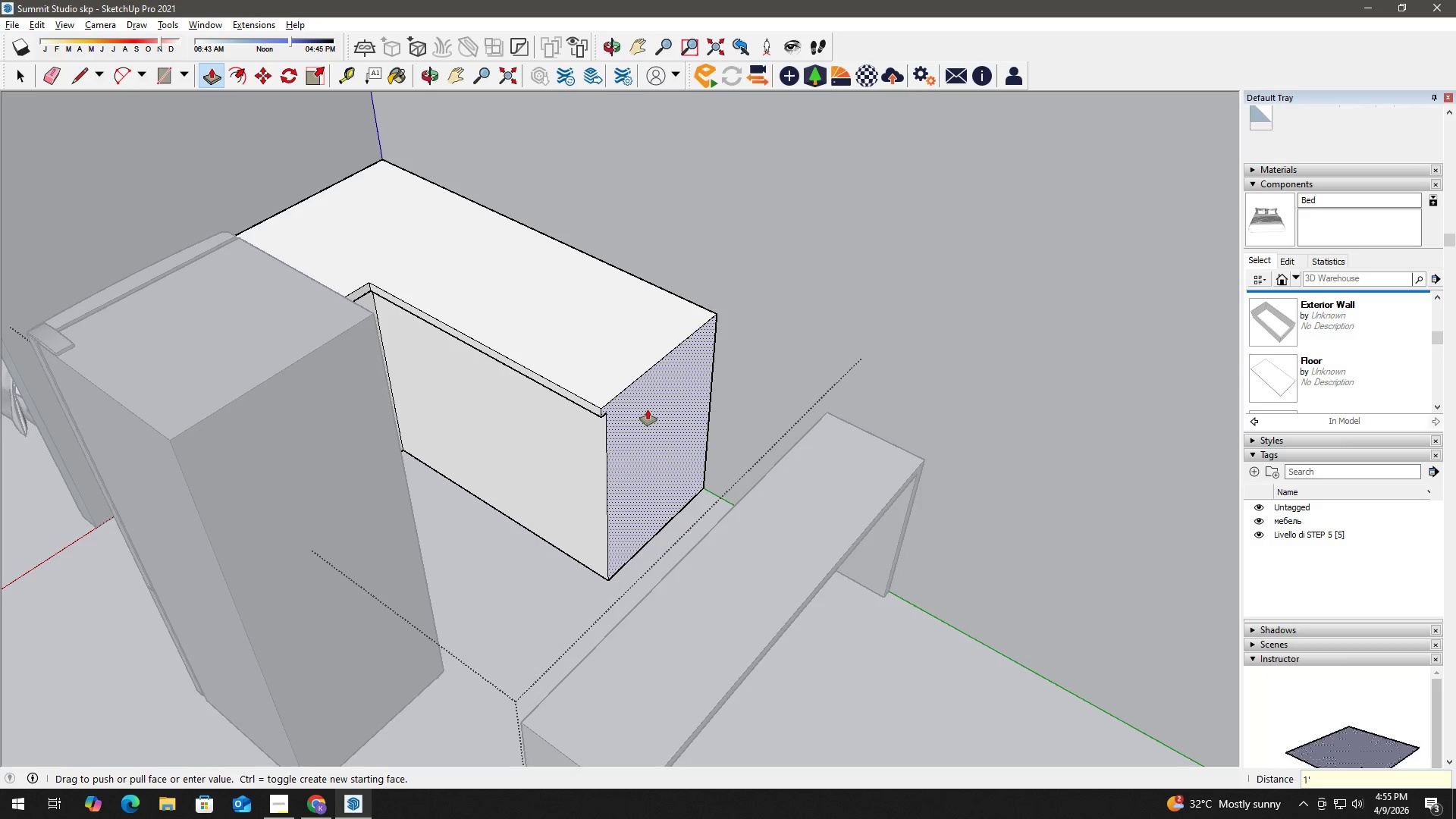 
key(2)
 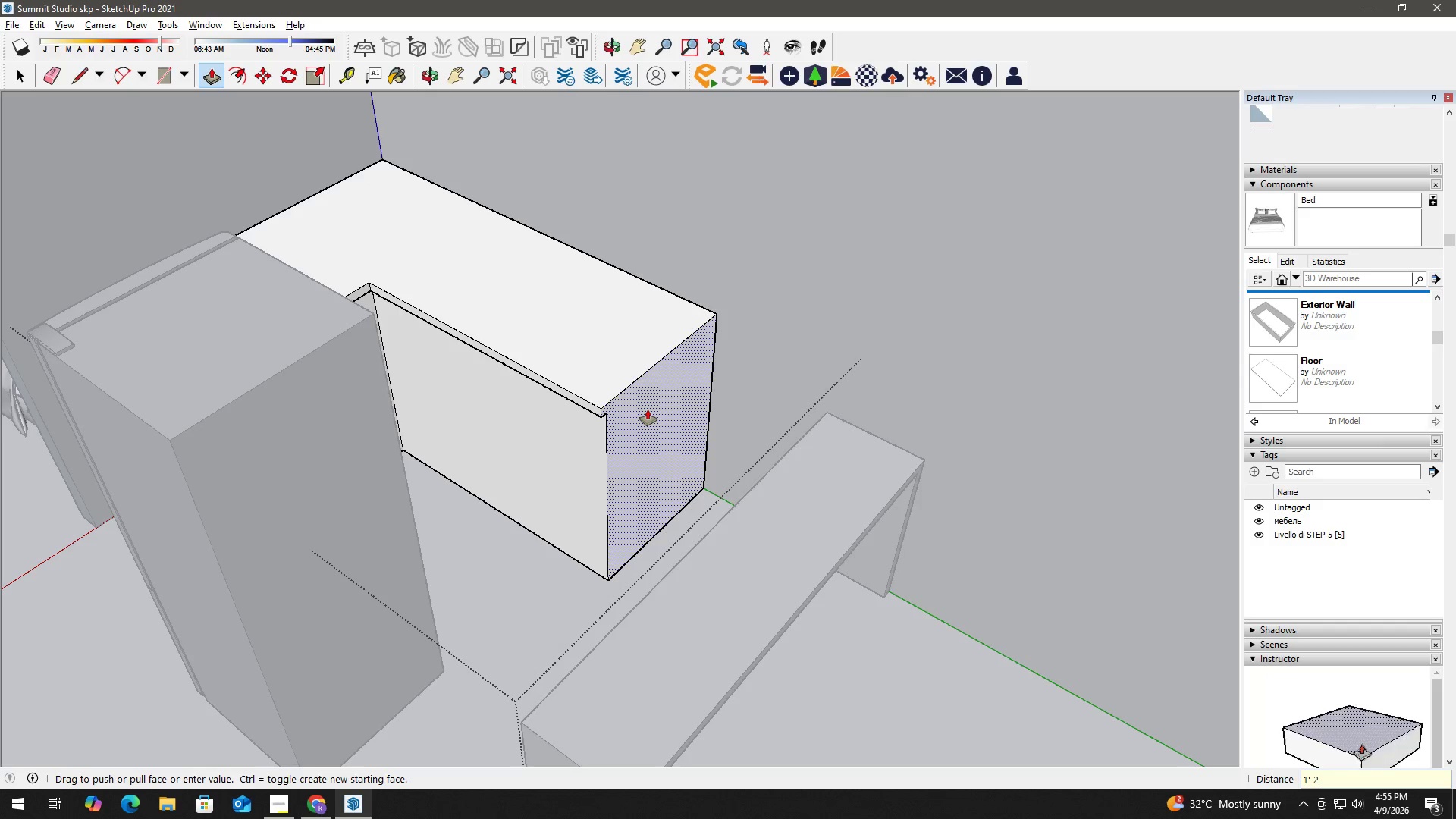 
key(Shift+ShiftLeft)
 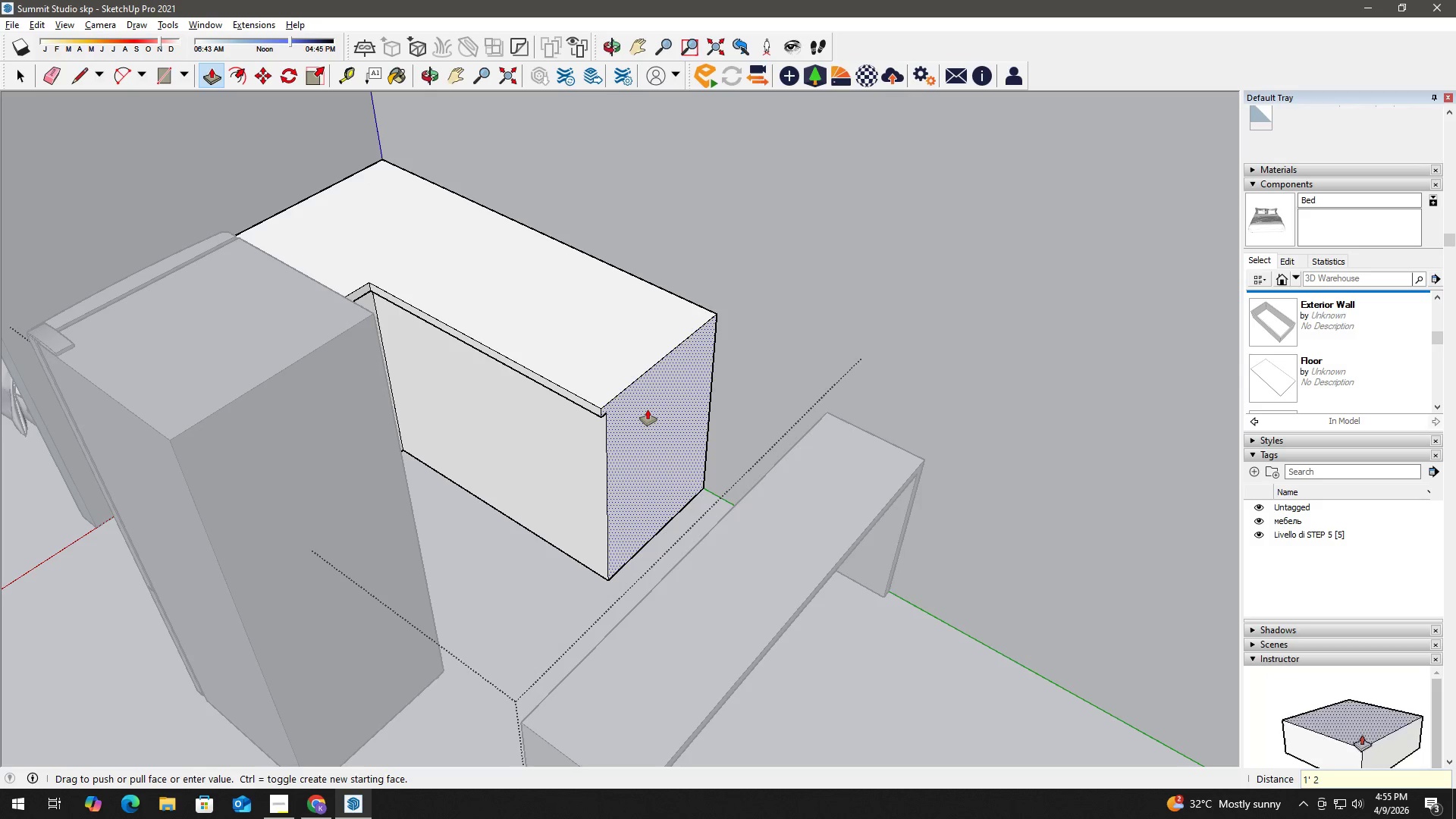 
key(Shift+Quote)
 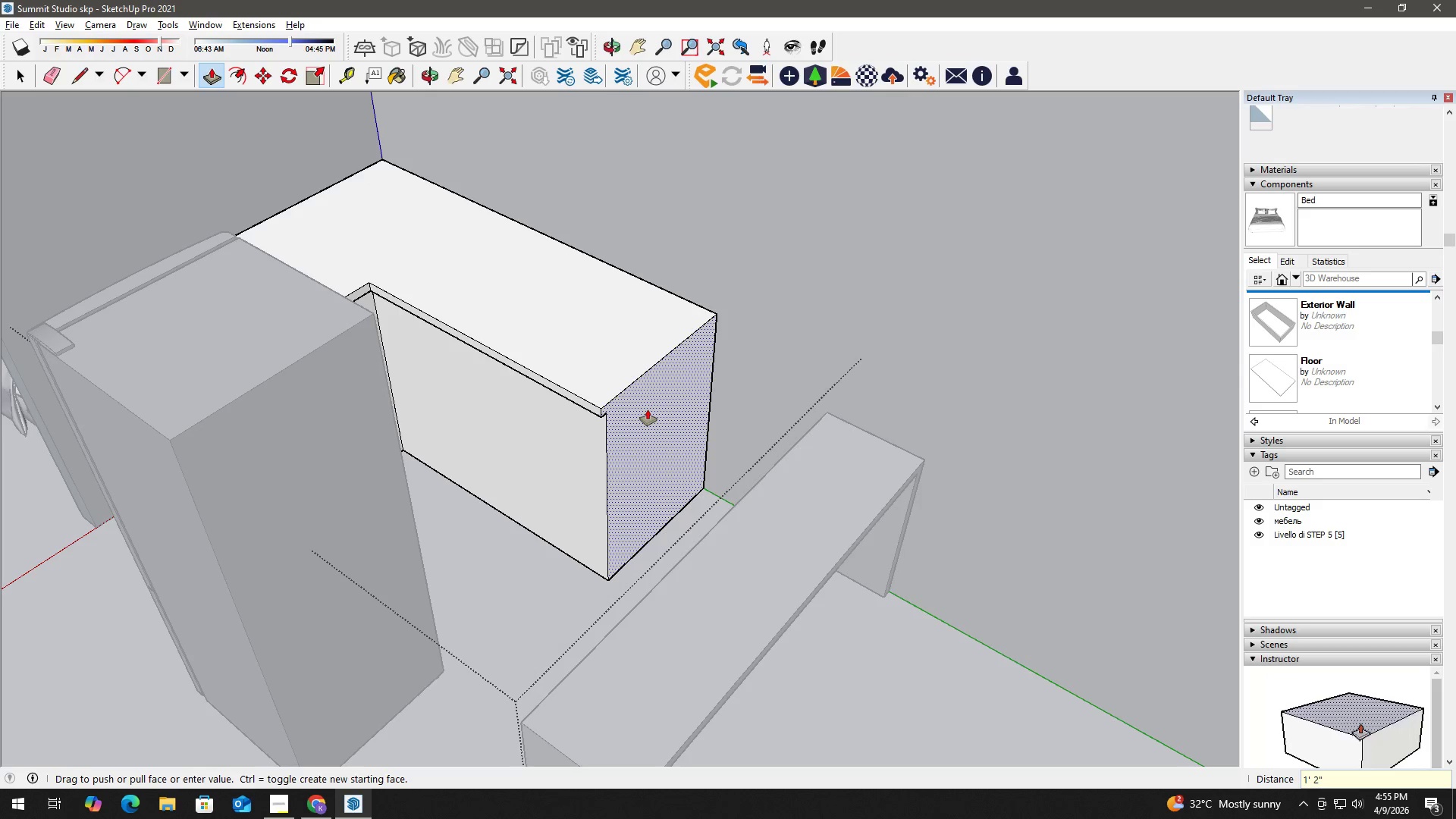 
key(Enter)
 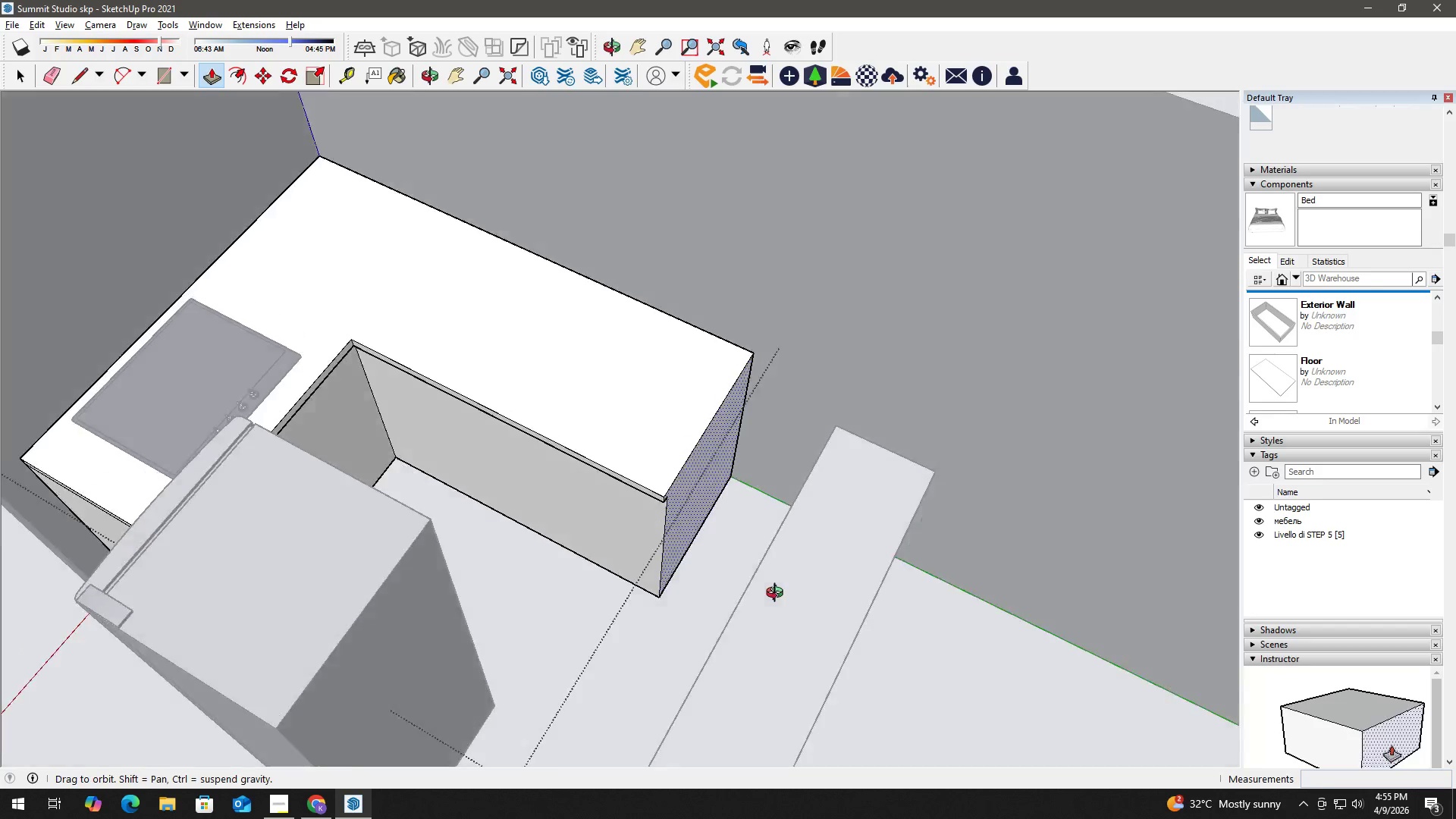 
scroll: coordinate [742, 513], scroll_direction: up, amount: 1.0
 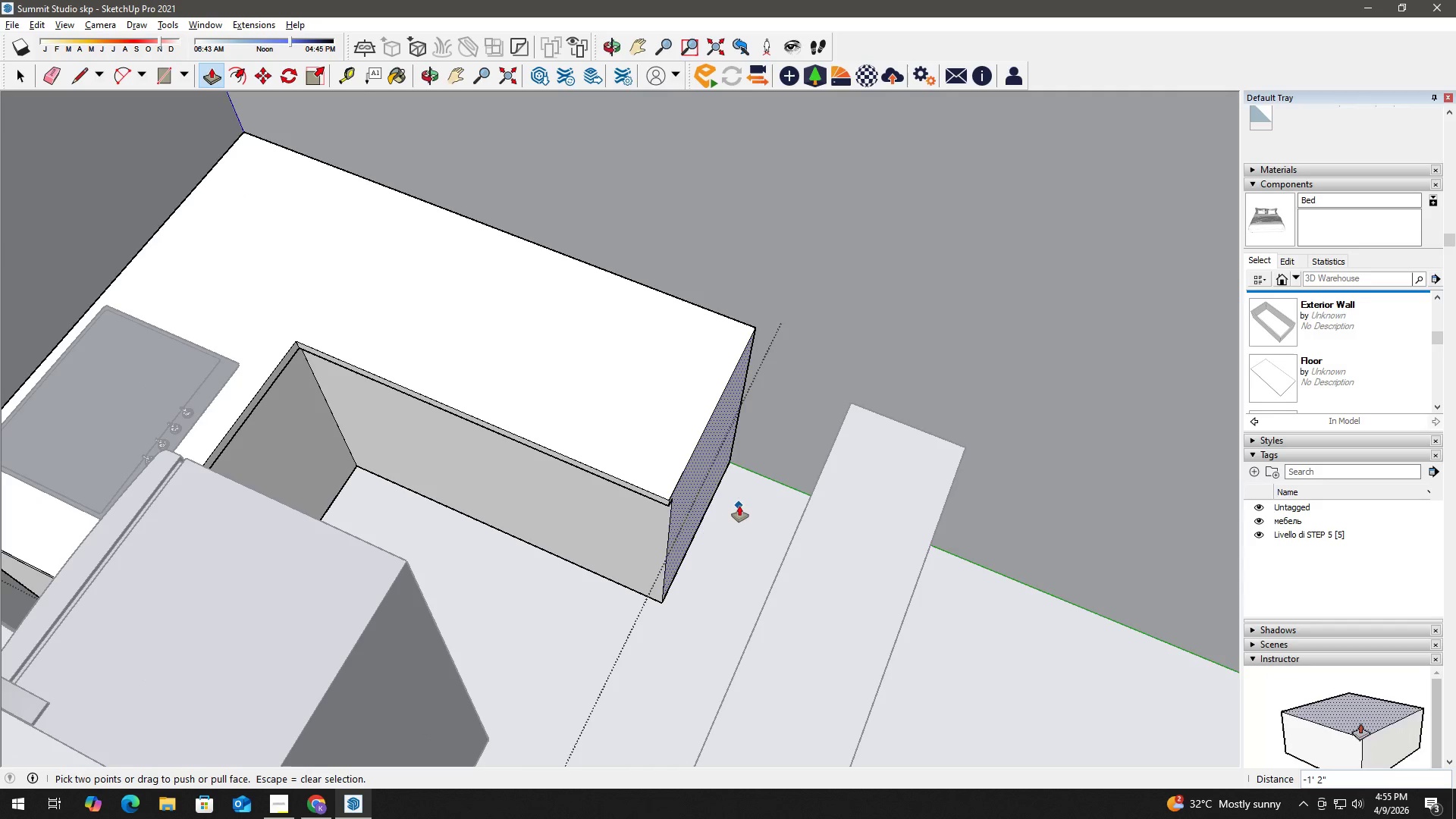 
key(Control+Z)
 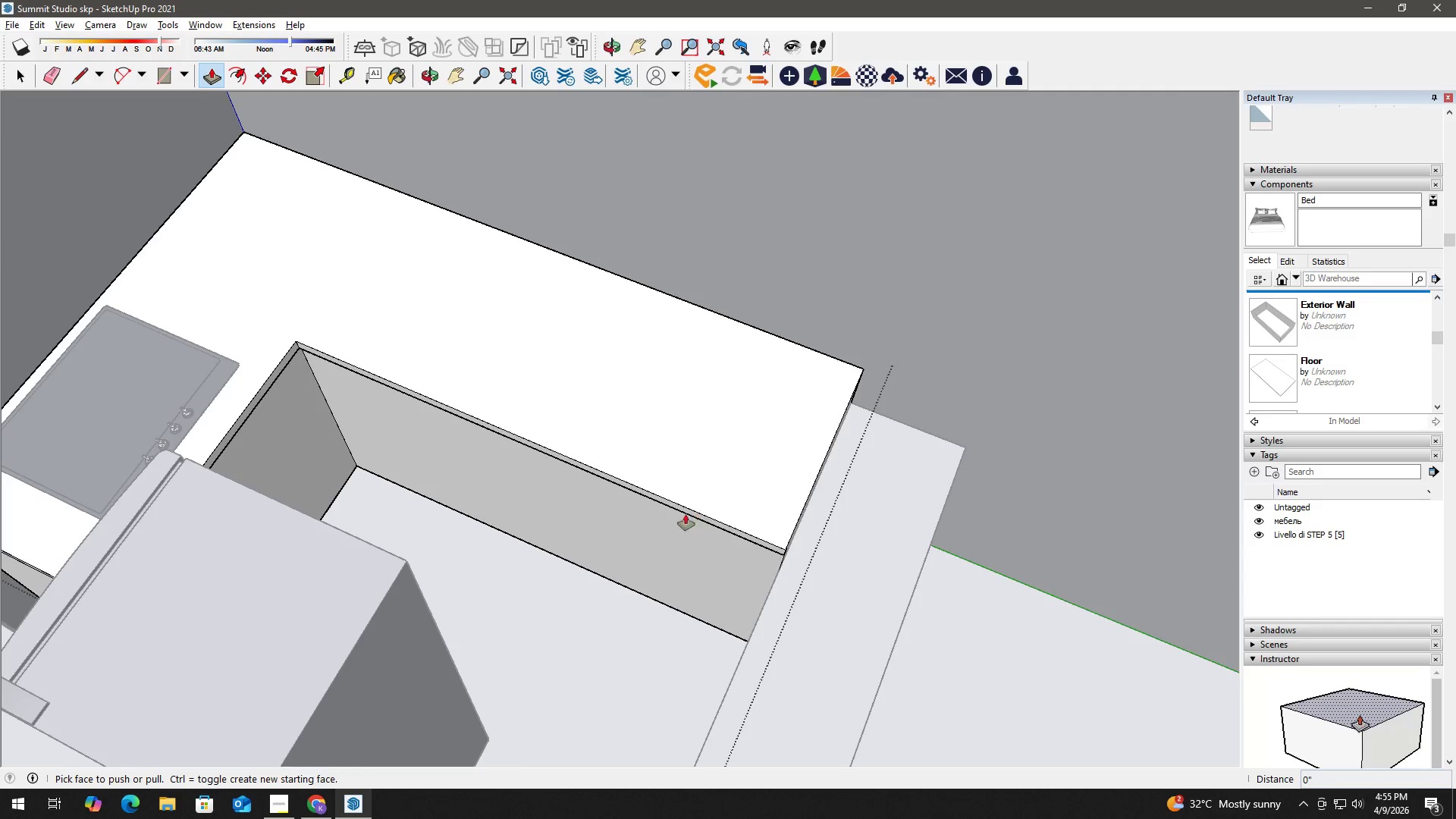 
key(Space)
 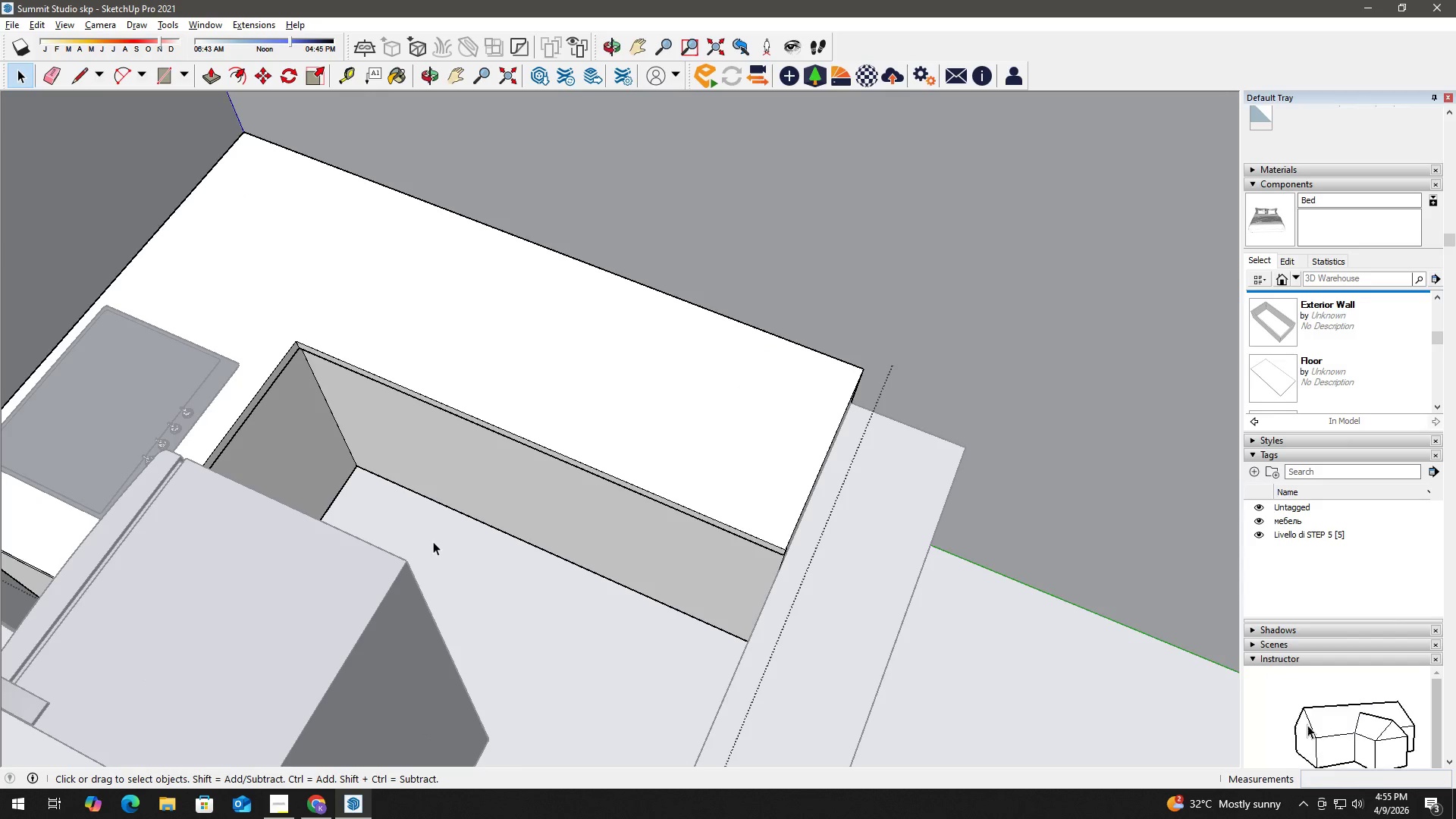 
key(Escape)
 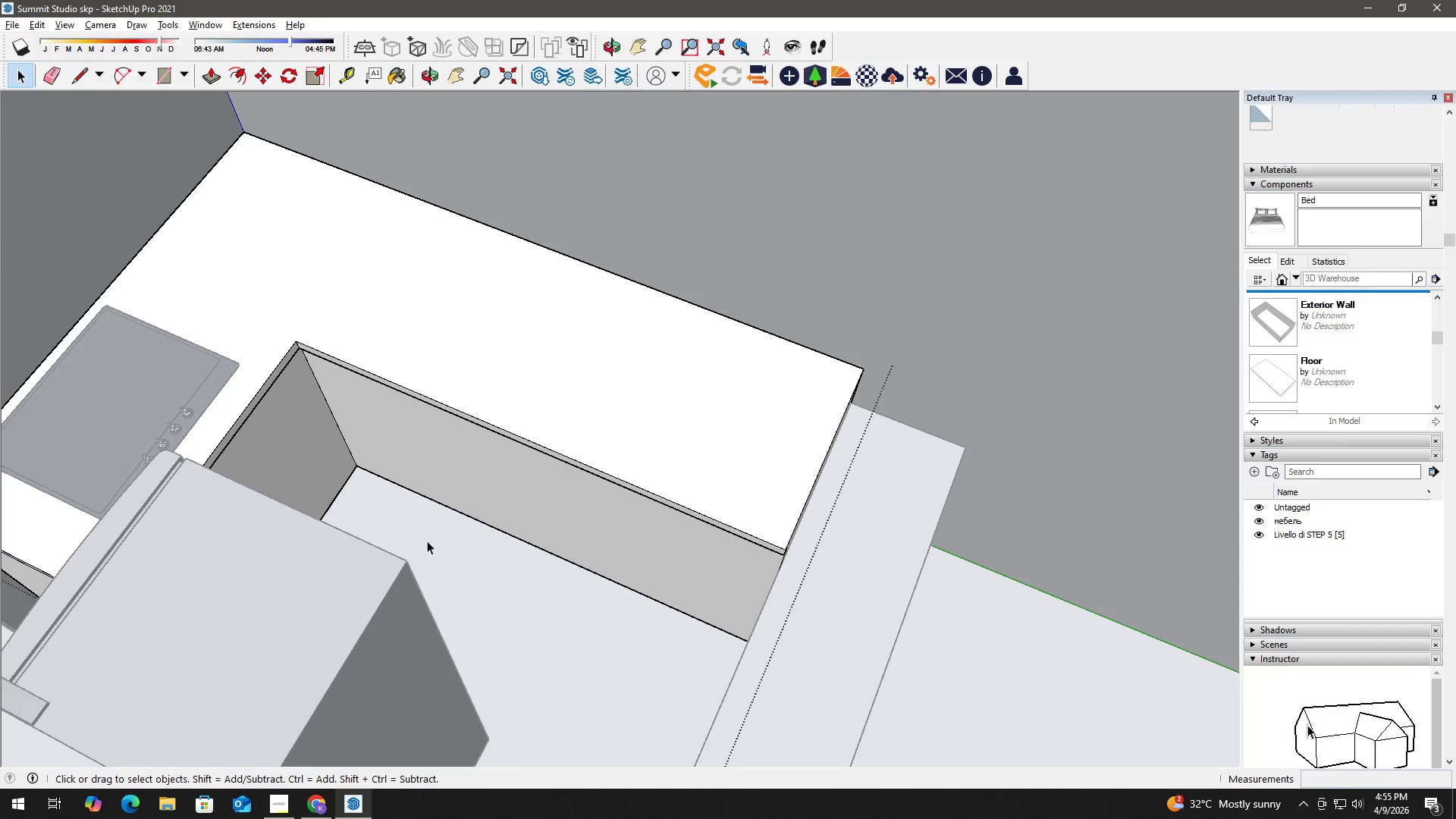 
key(T)
 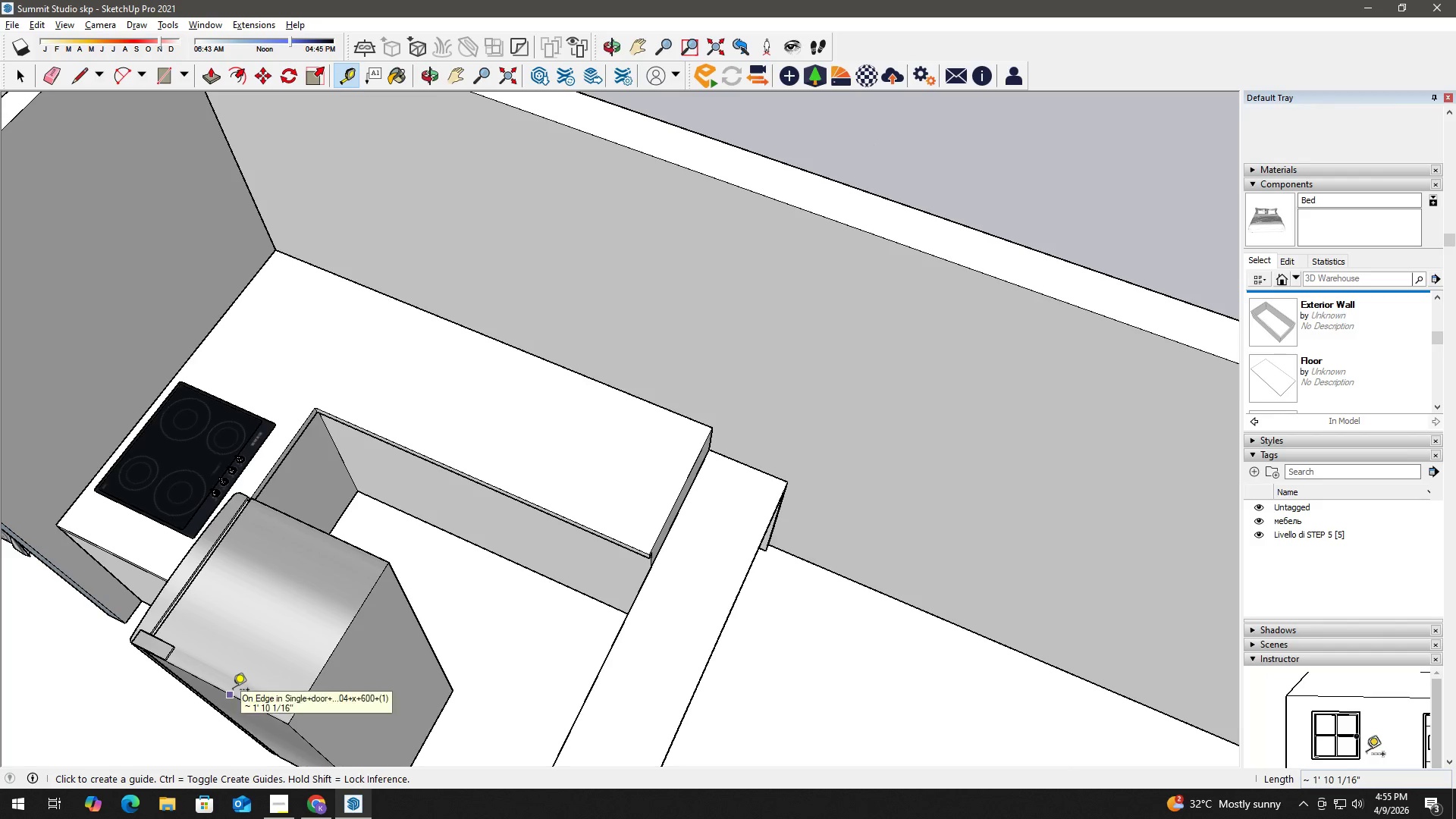 
scroll: coordinate [262, 603], scroll_direction: down, amount: 4.0
 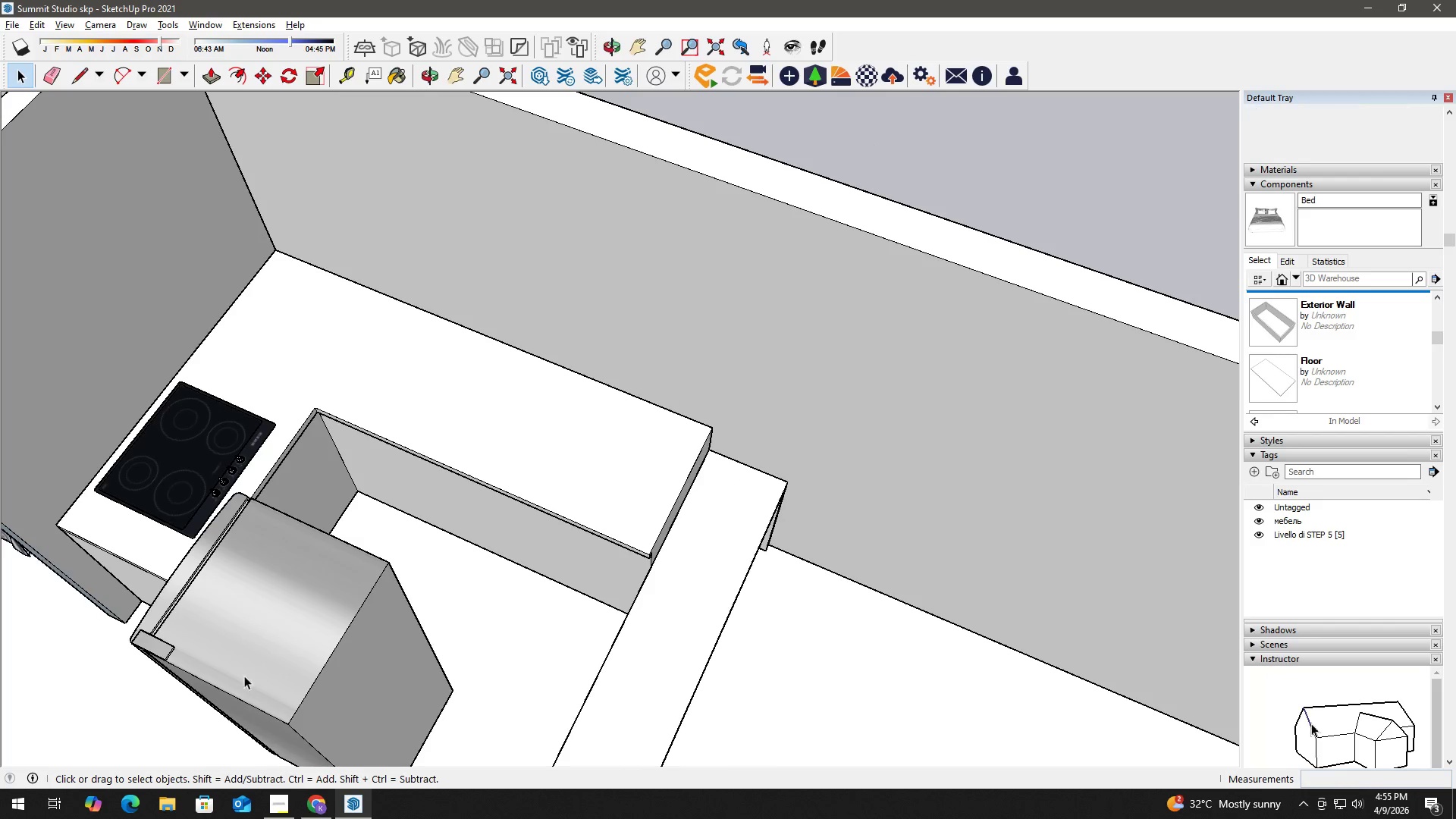 
left_click_drag(start_coordinate=[233, 691], to_coordinate=[233, 687])
 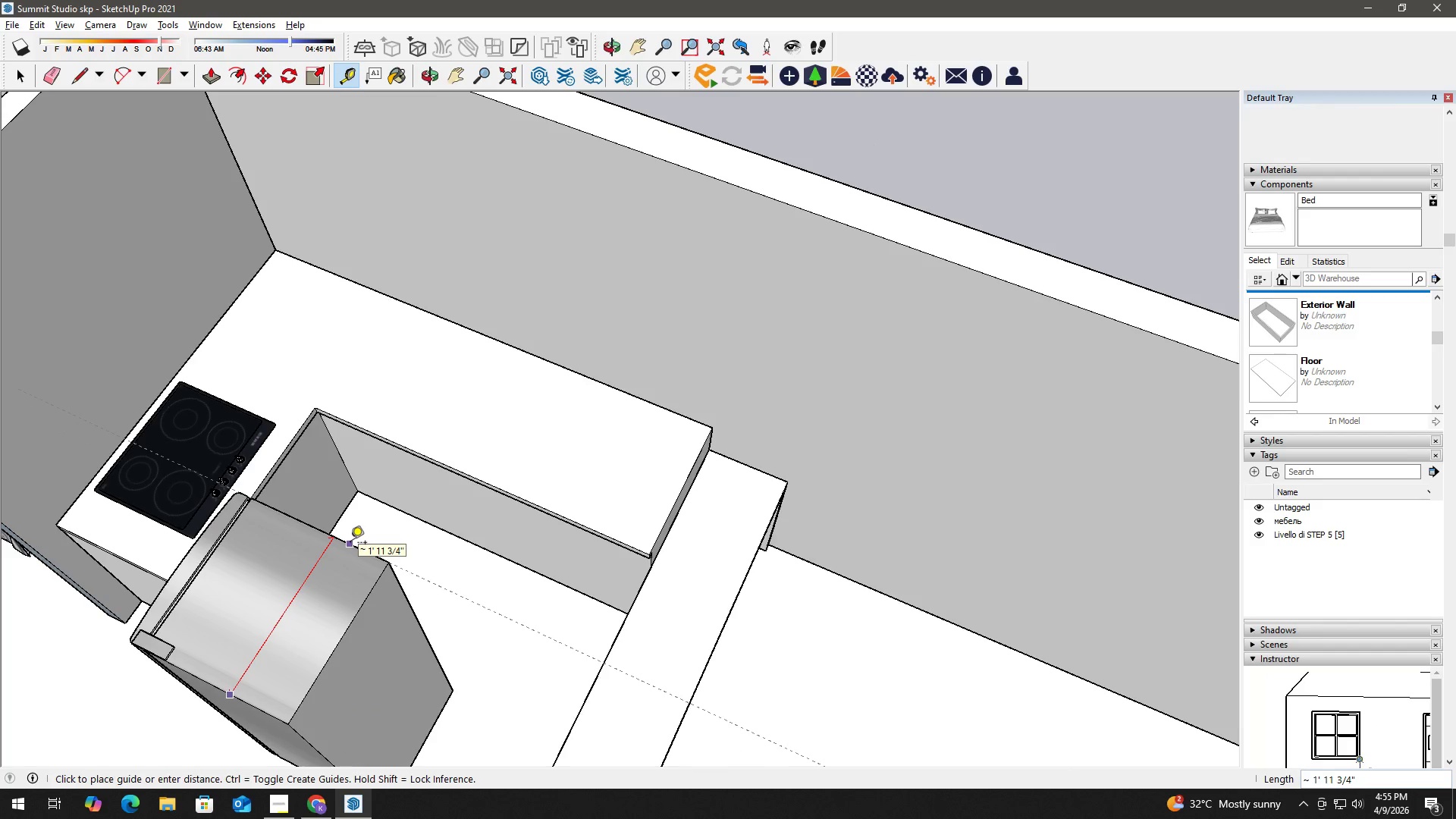 
key(Space)
 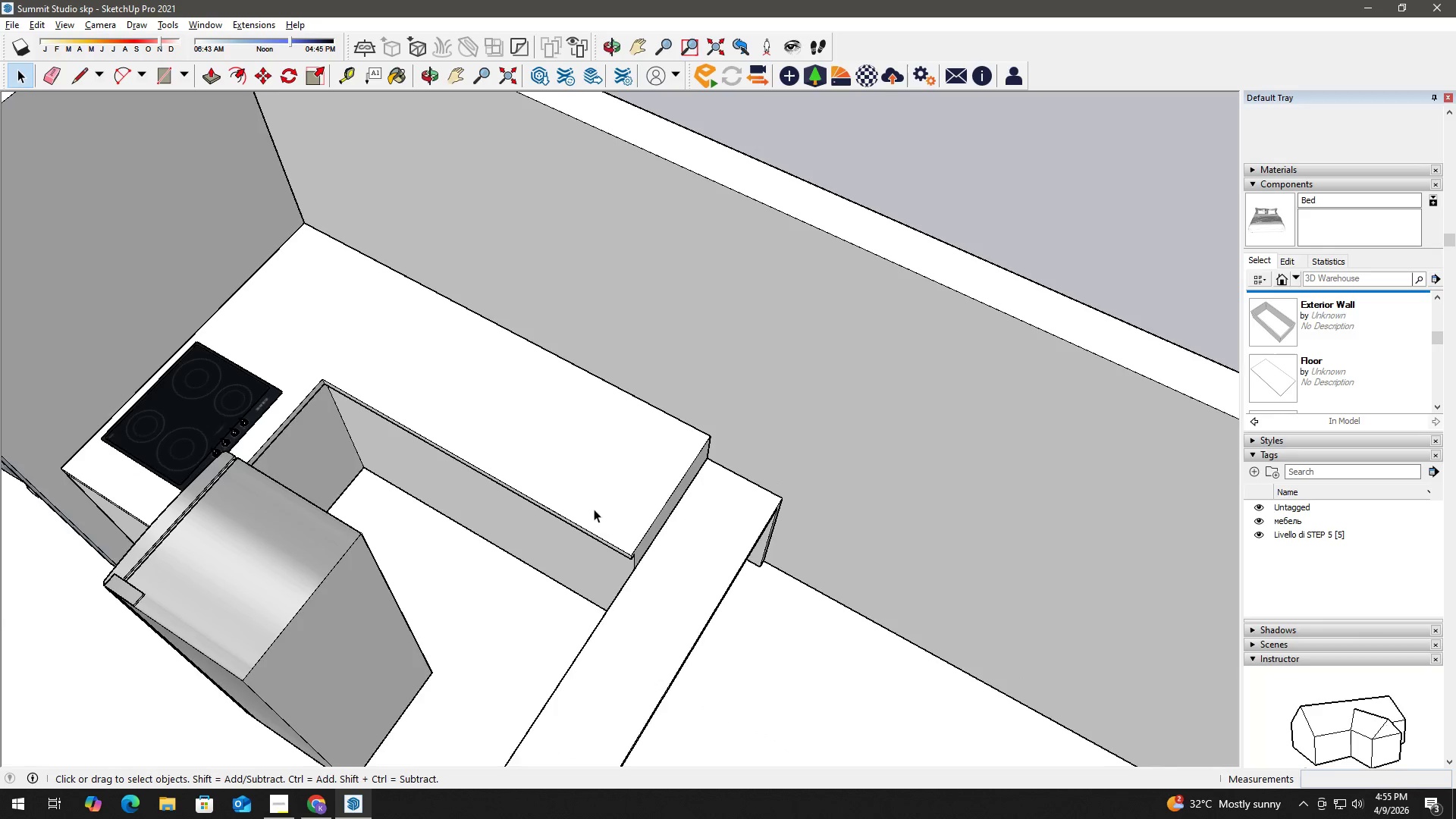 
double_click([667, 508])
 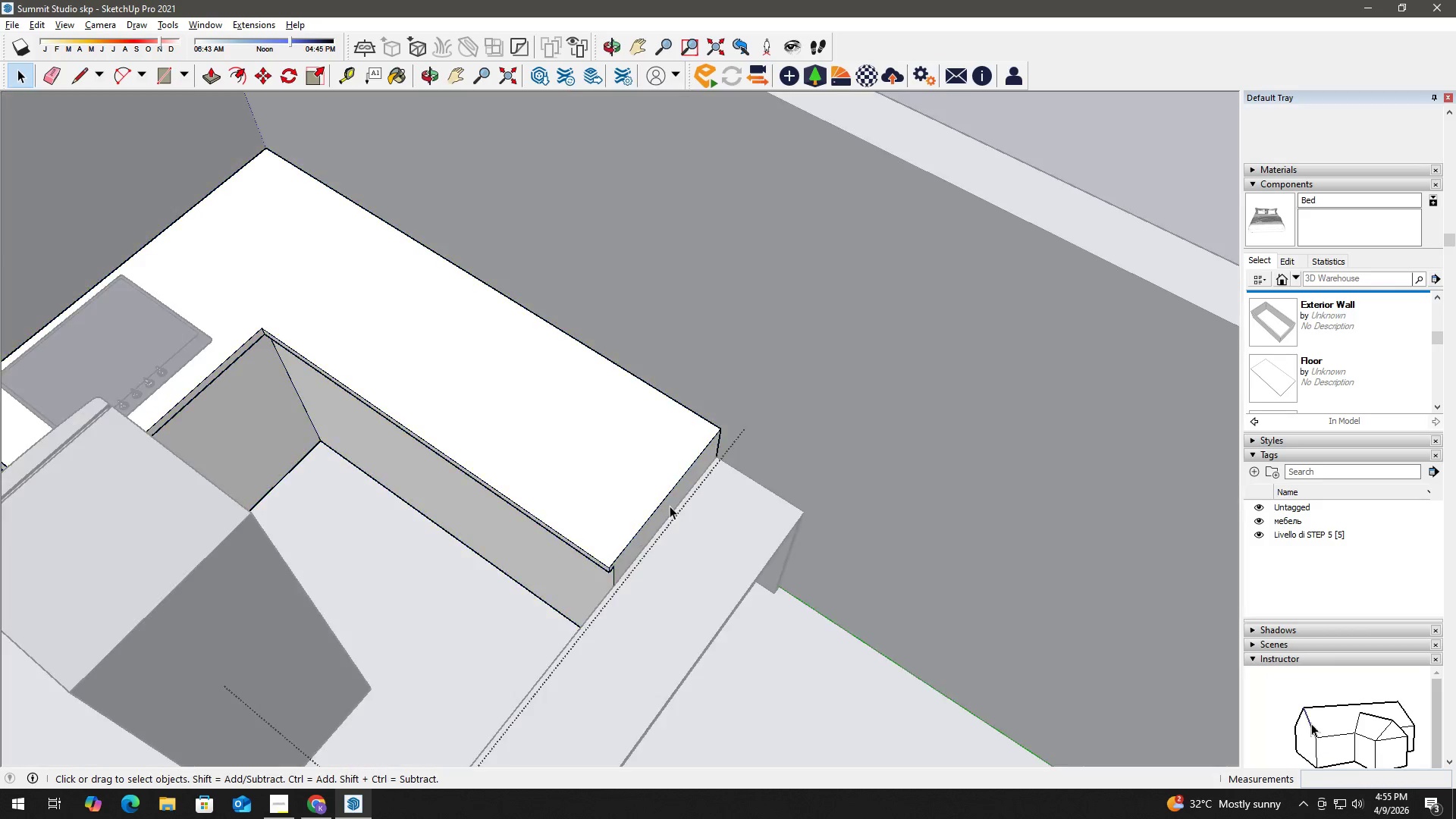 
scroll: coordinate [652, 502], scroll_direction: up, amount: 2.0
 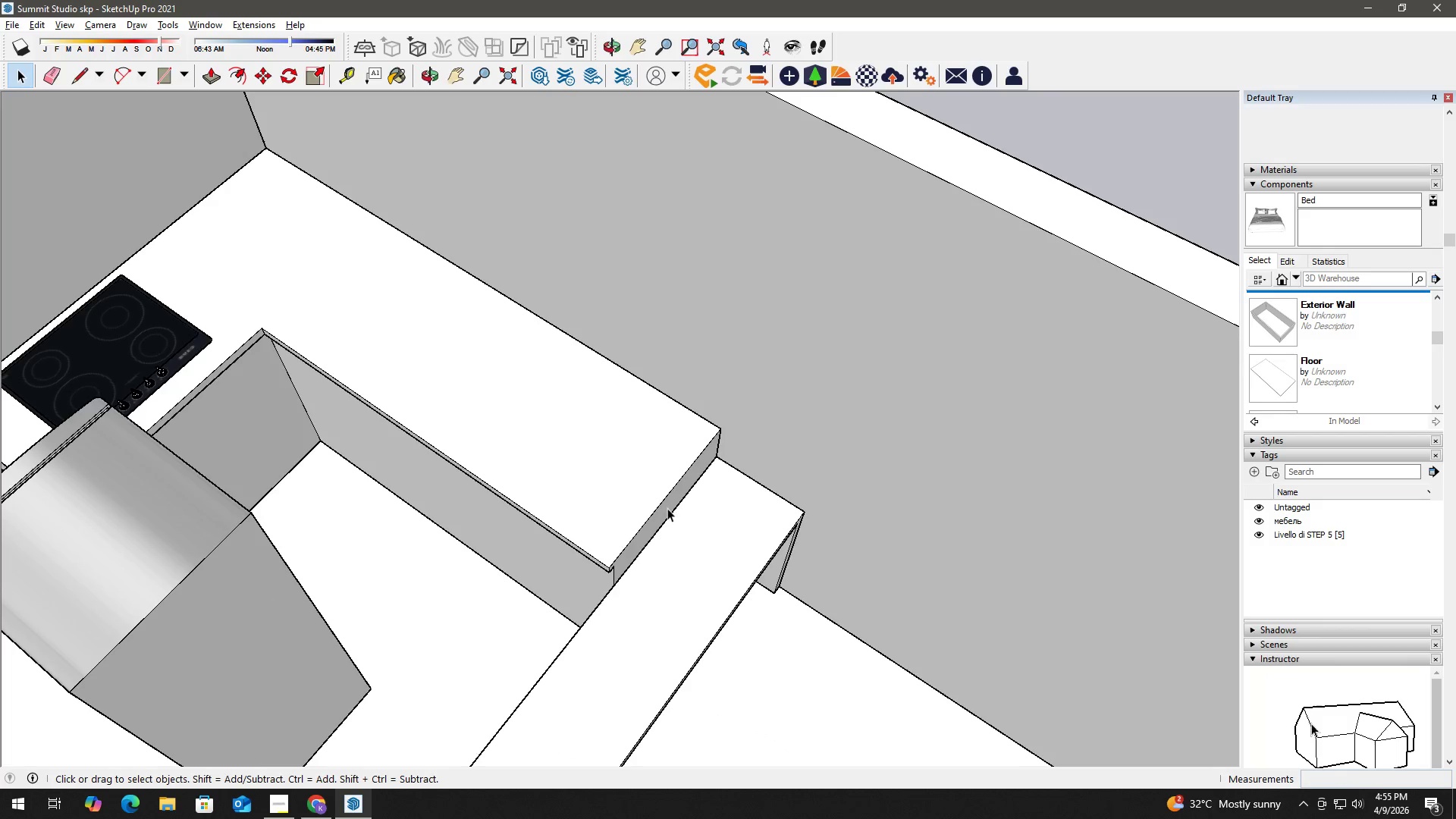 
triple_click([670, 506])
 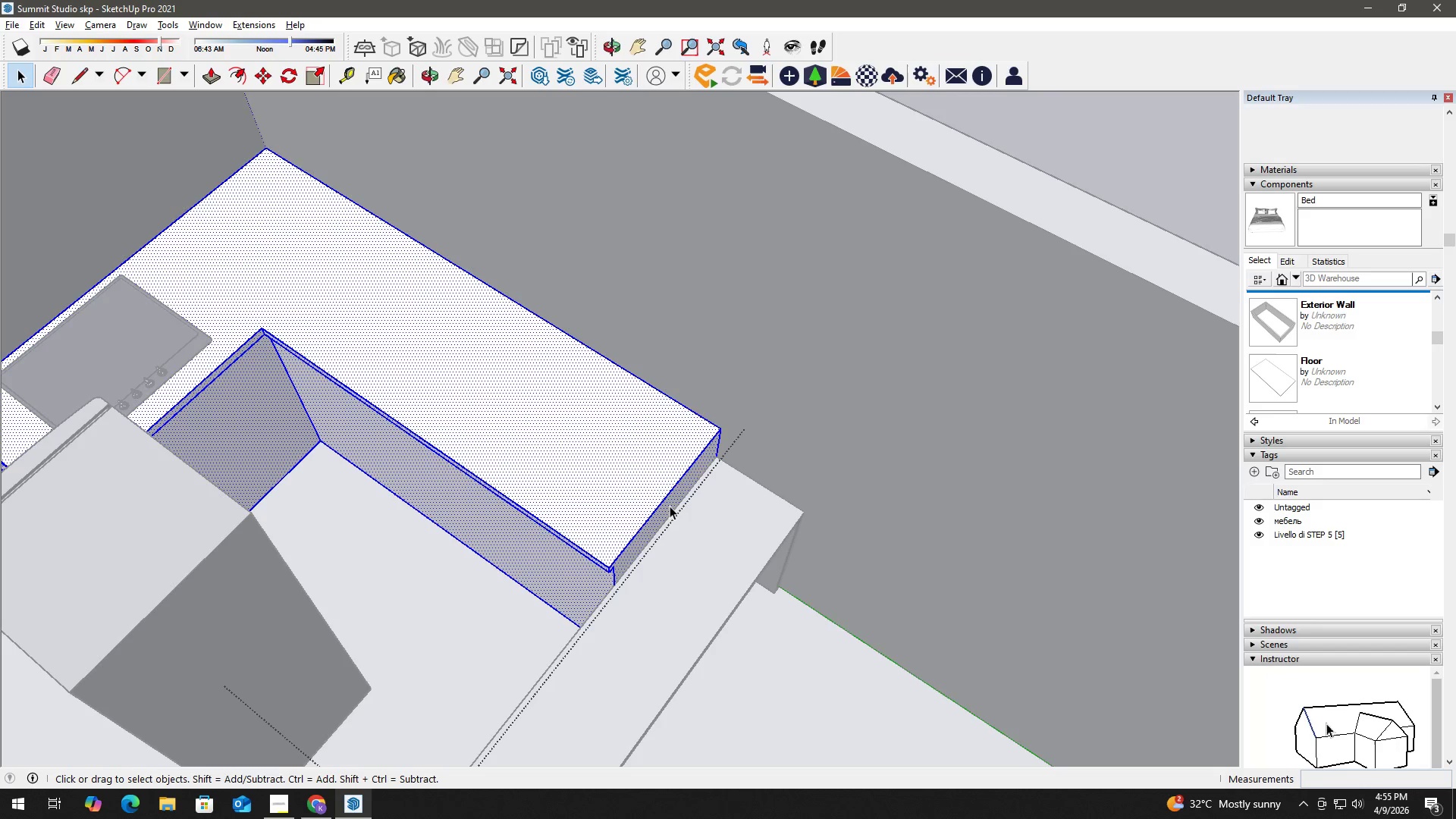 
triple_click([670, 508])
 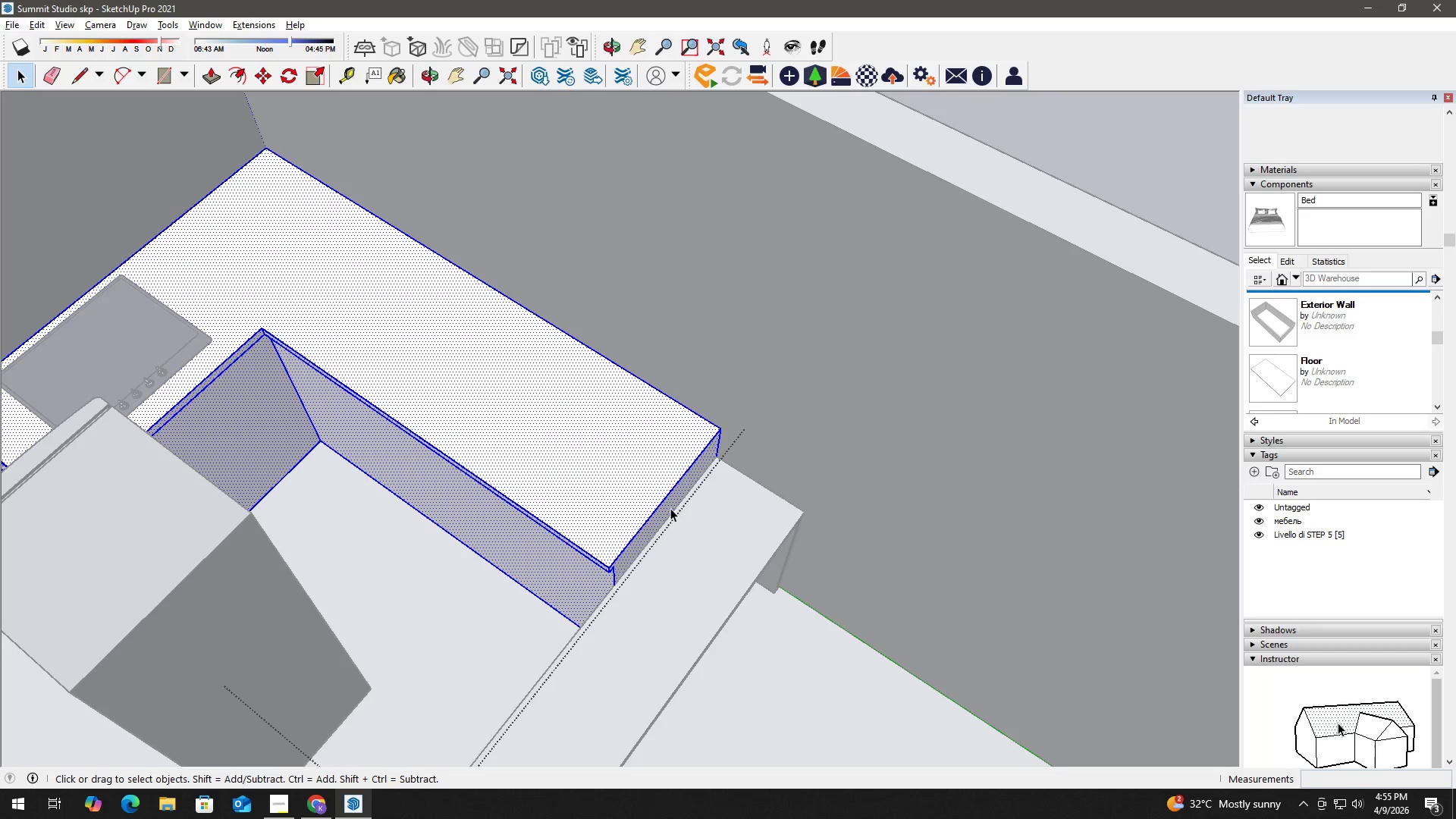 
left_click([677, 507])
 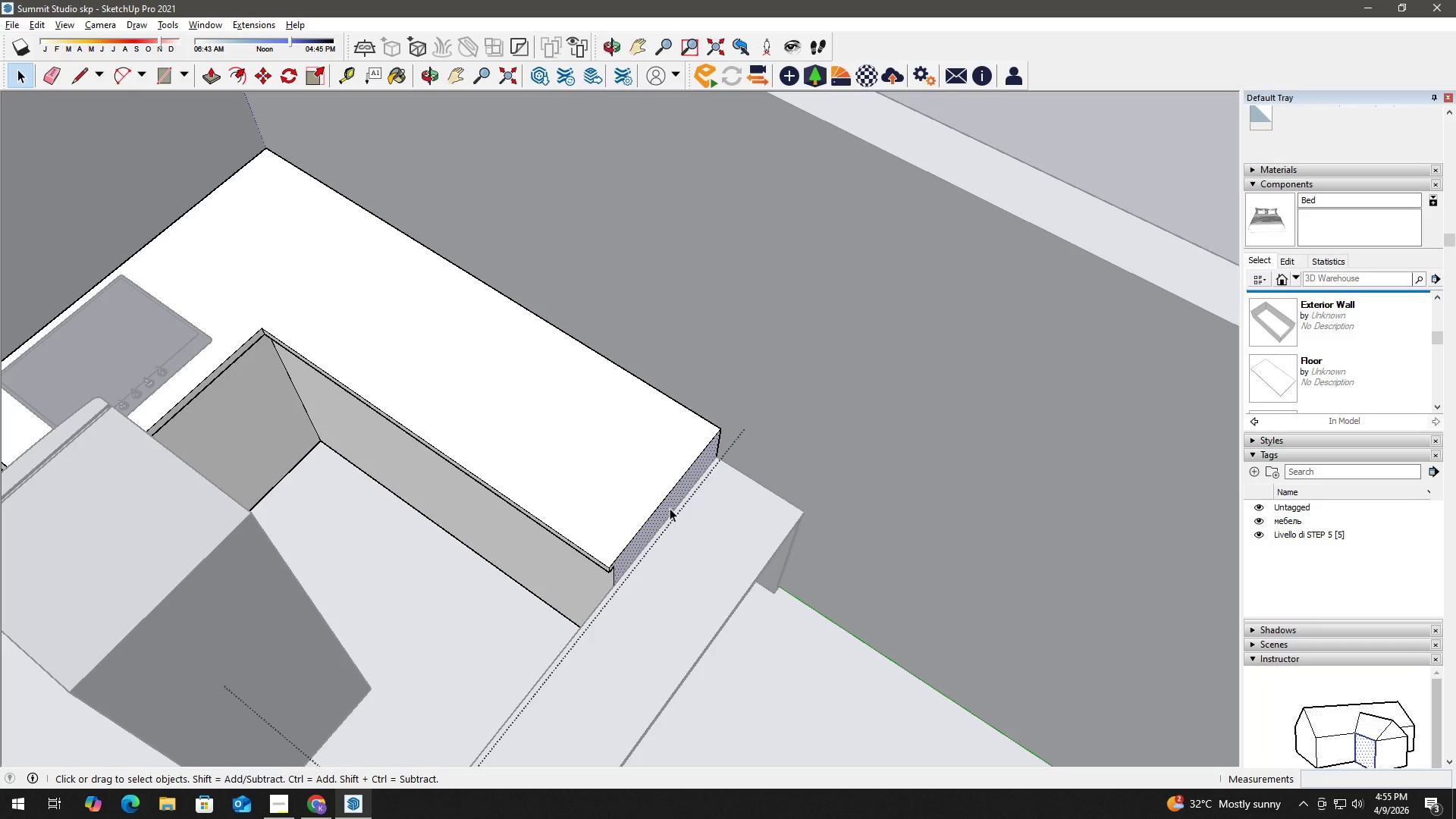 
key(P)
 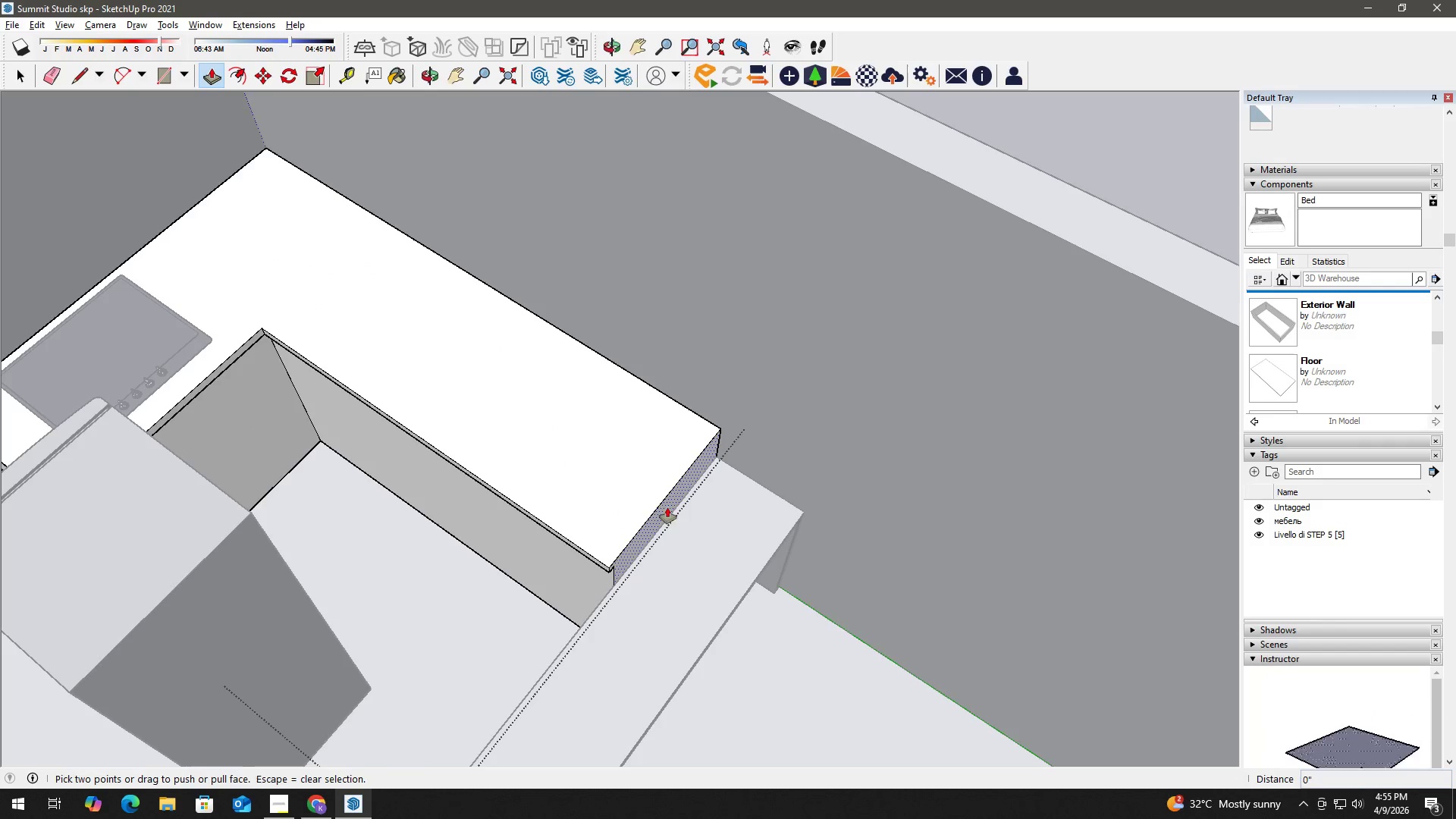 
left_click([657, 504])
 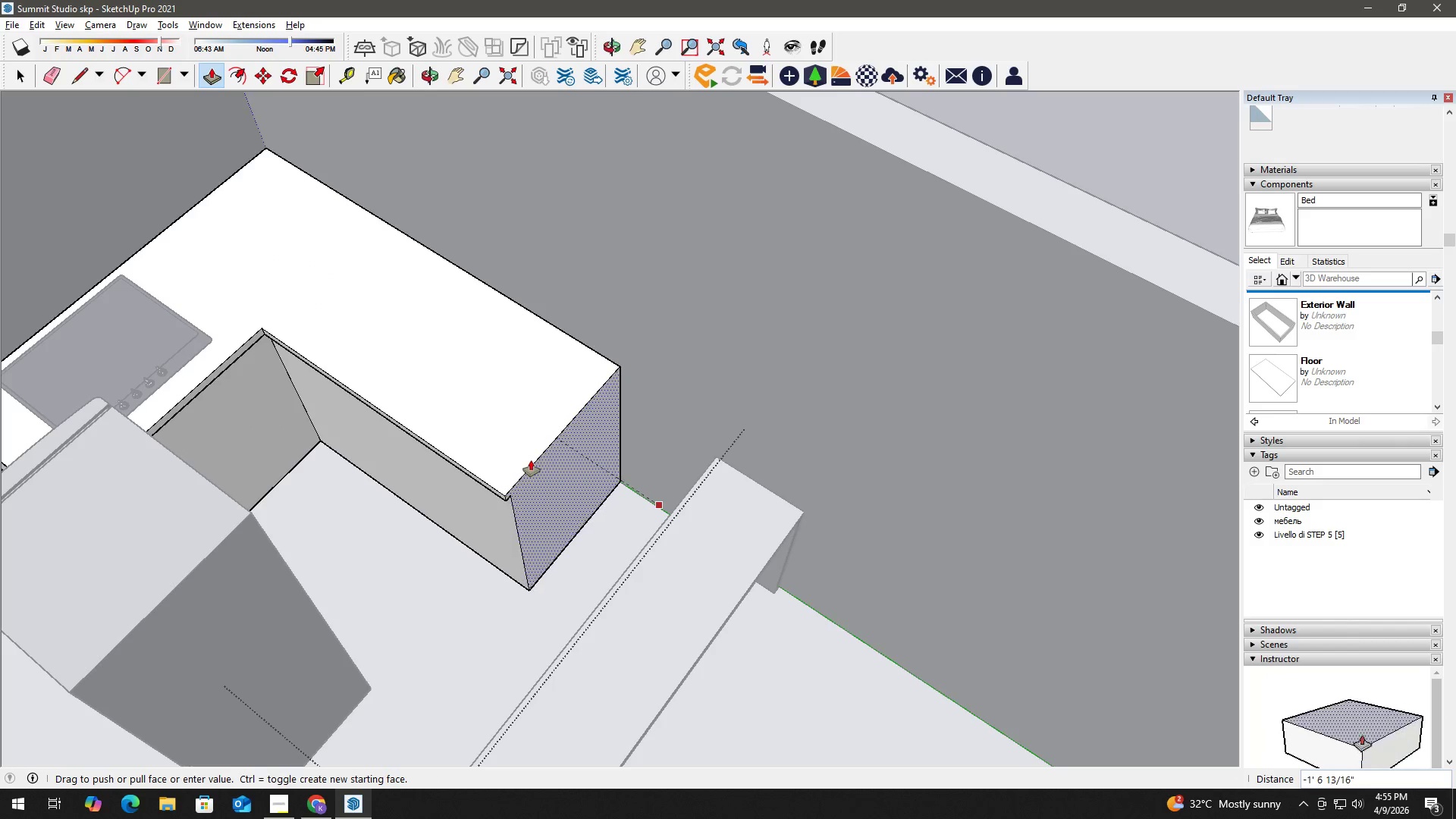 
key(Numpad2)
 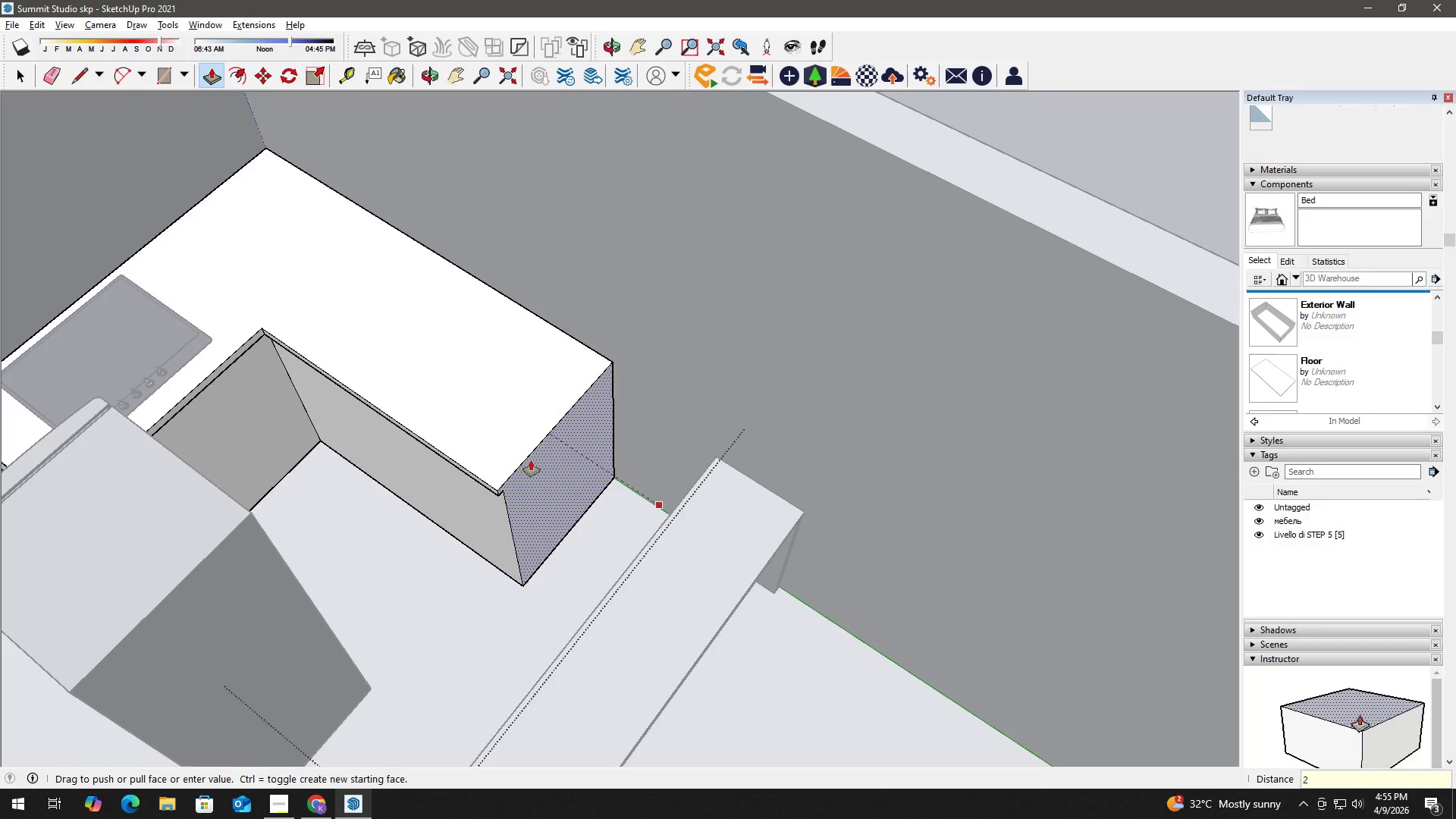 
key(Quote)
 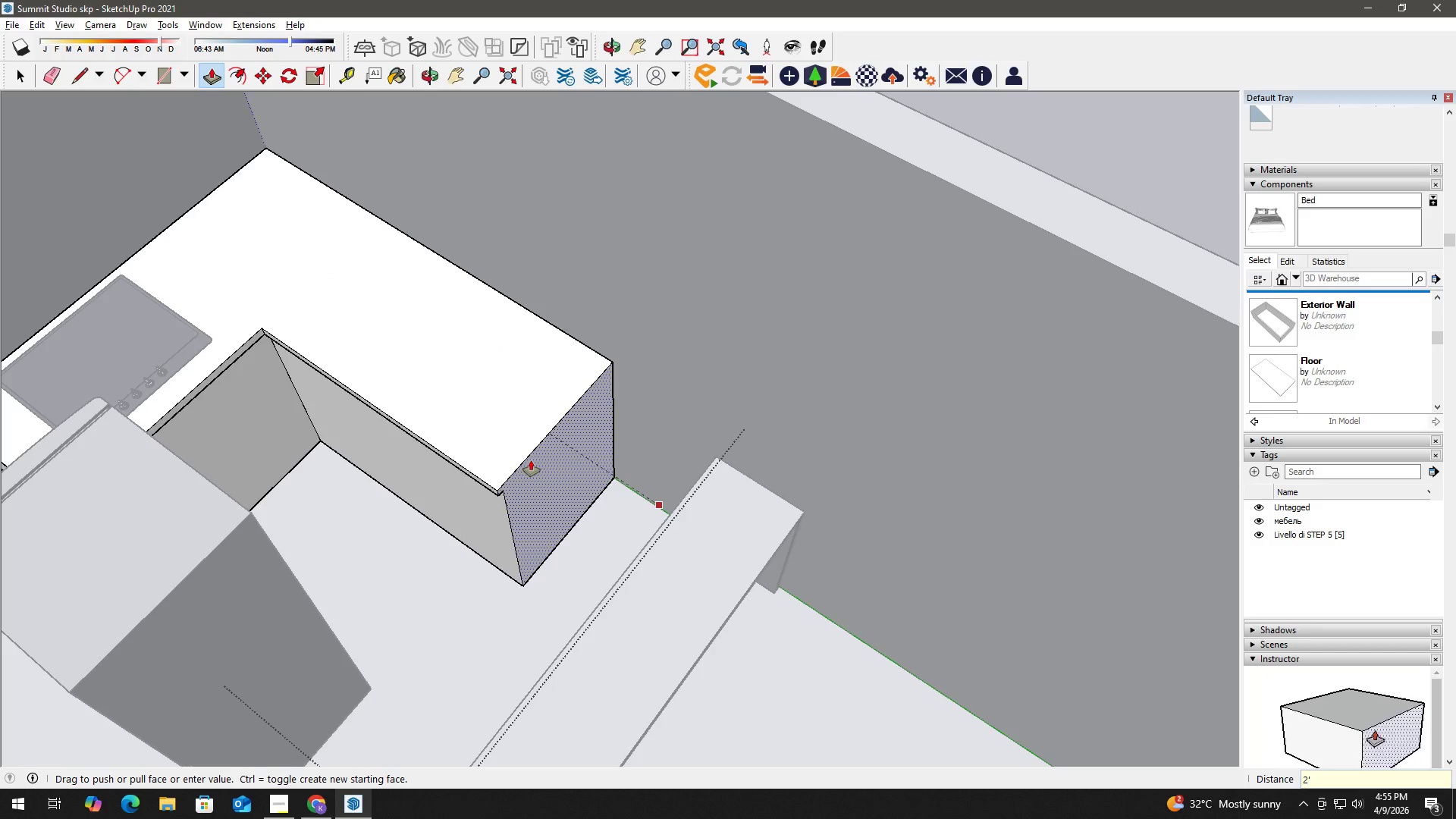 
key(Enter)
 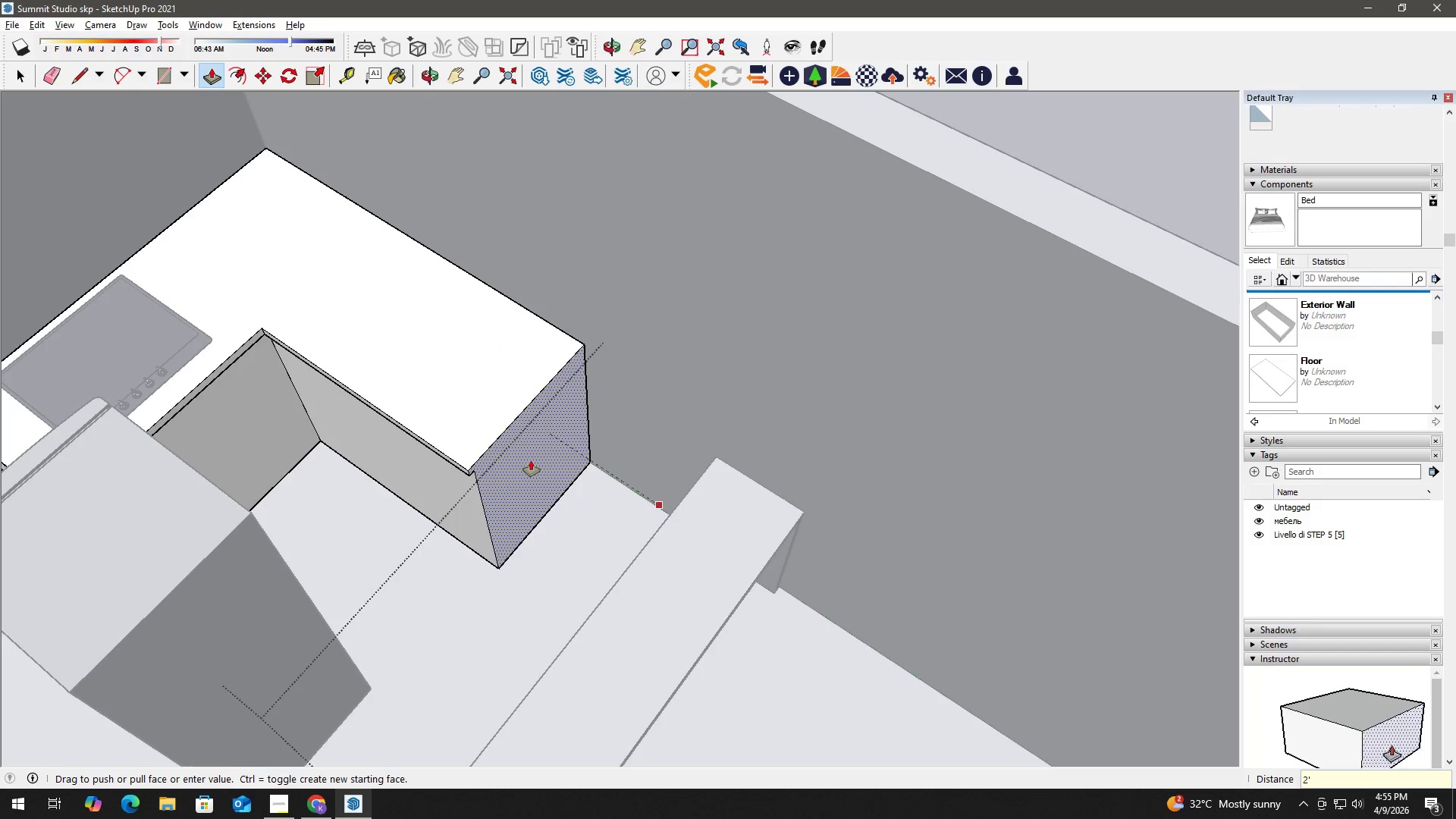 
key(Space)
 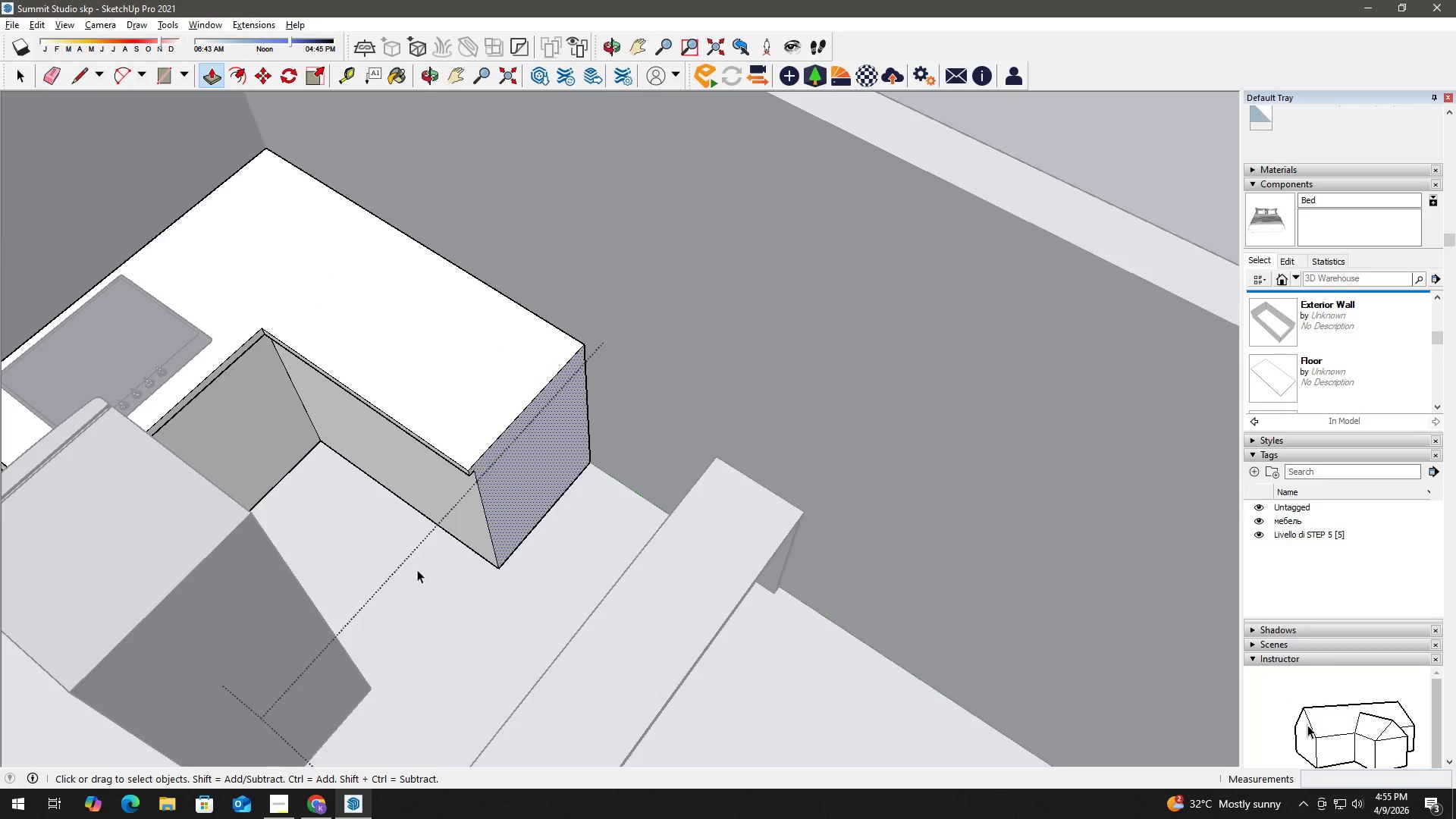 
key(Escape)
 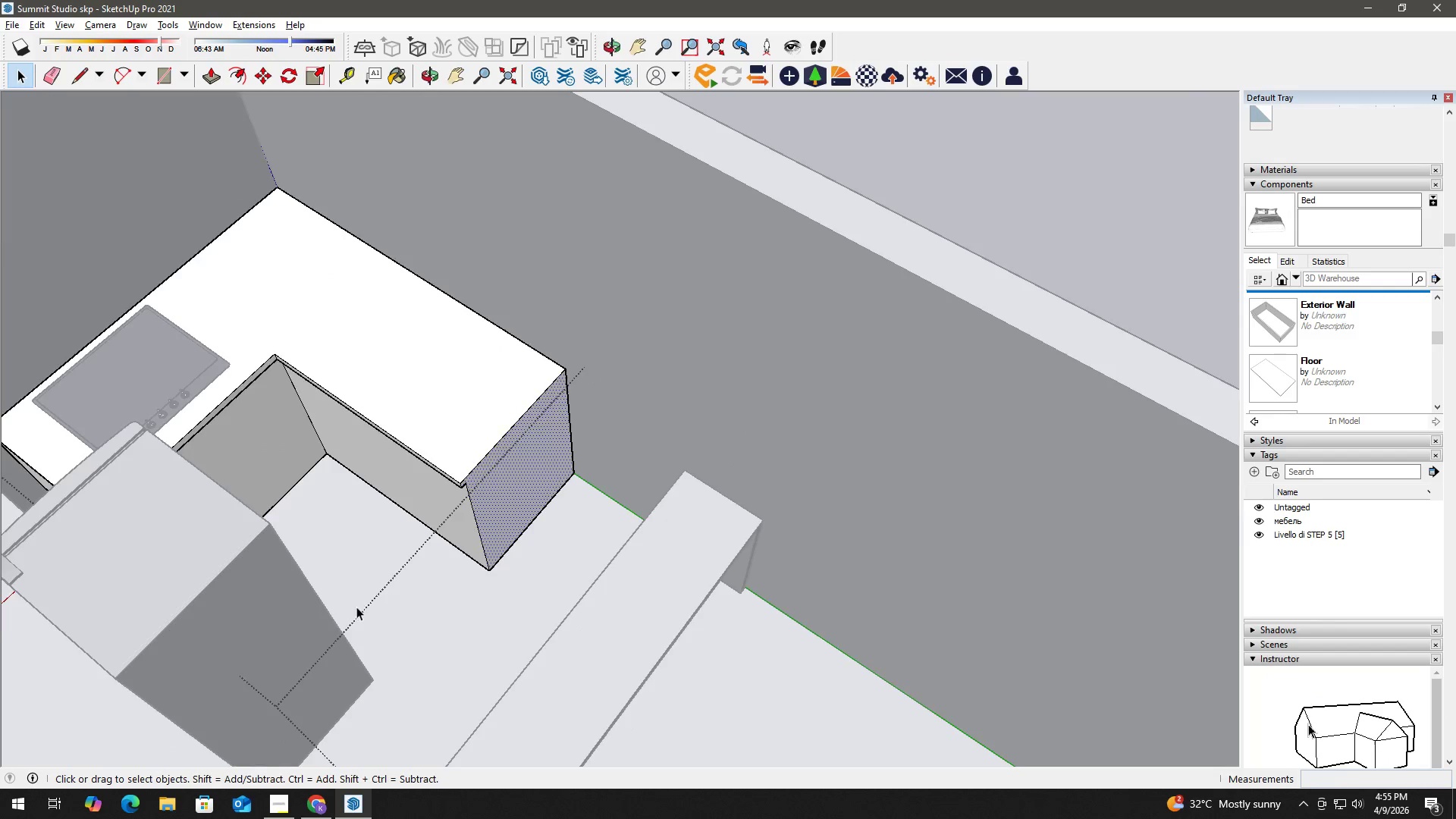 
key(Escape)
 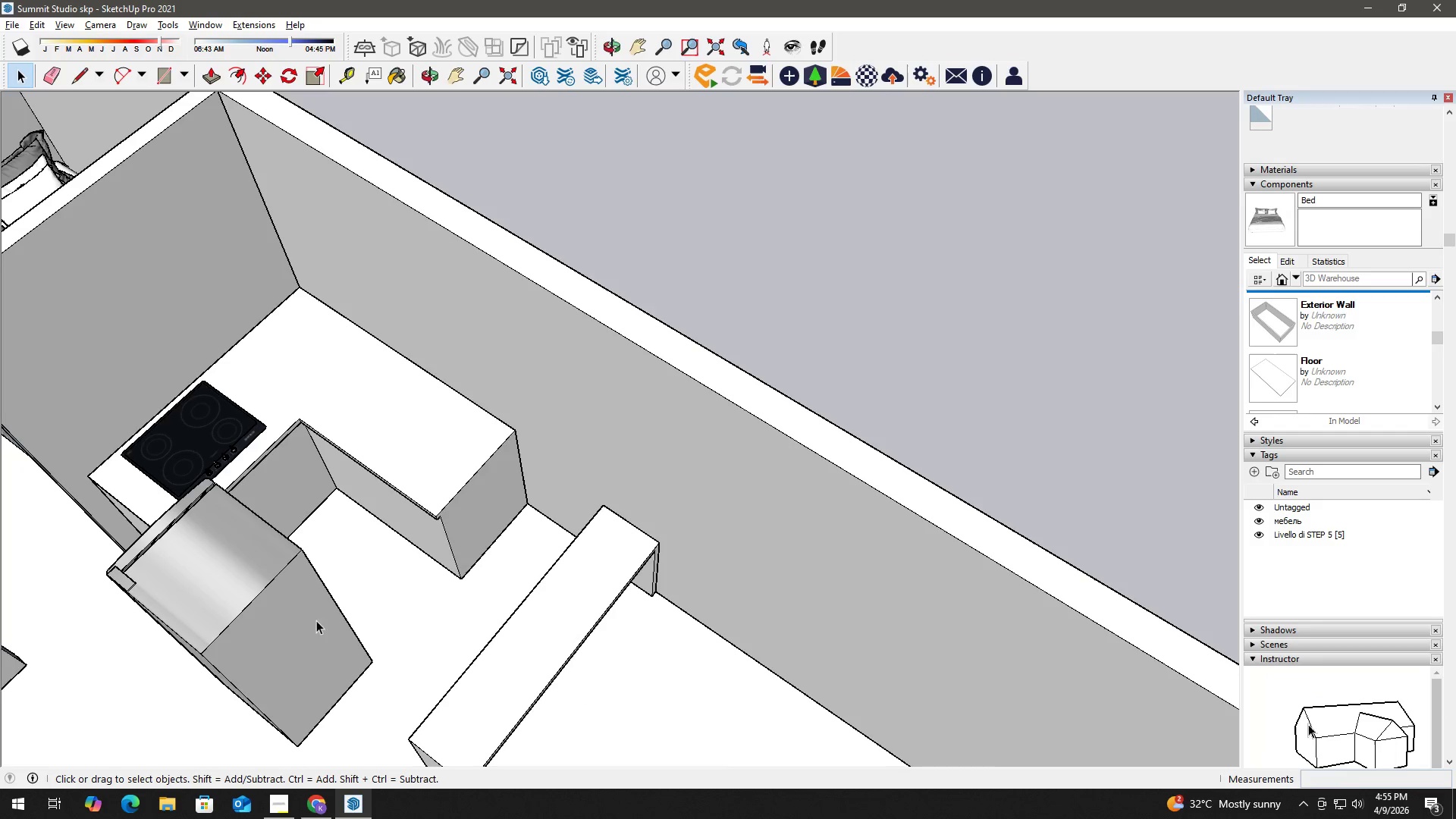 
left_click([304, 623])
 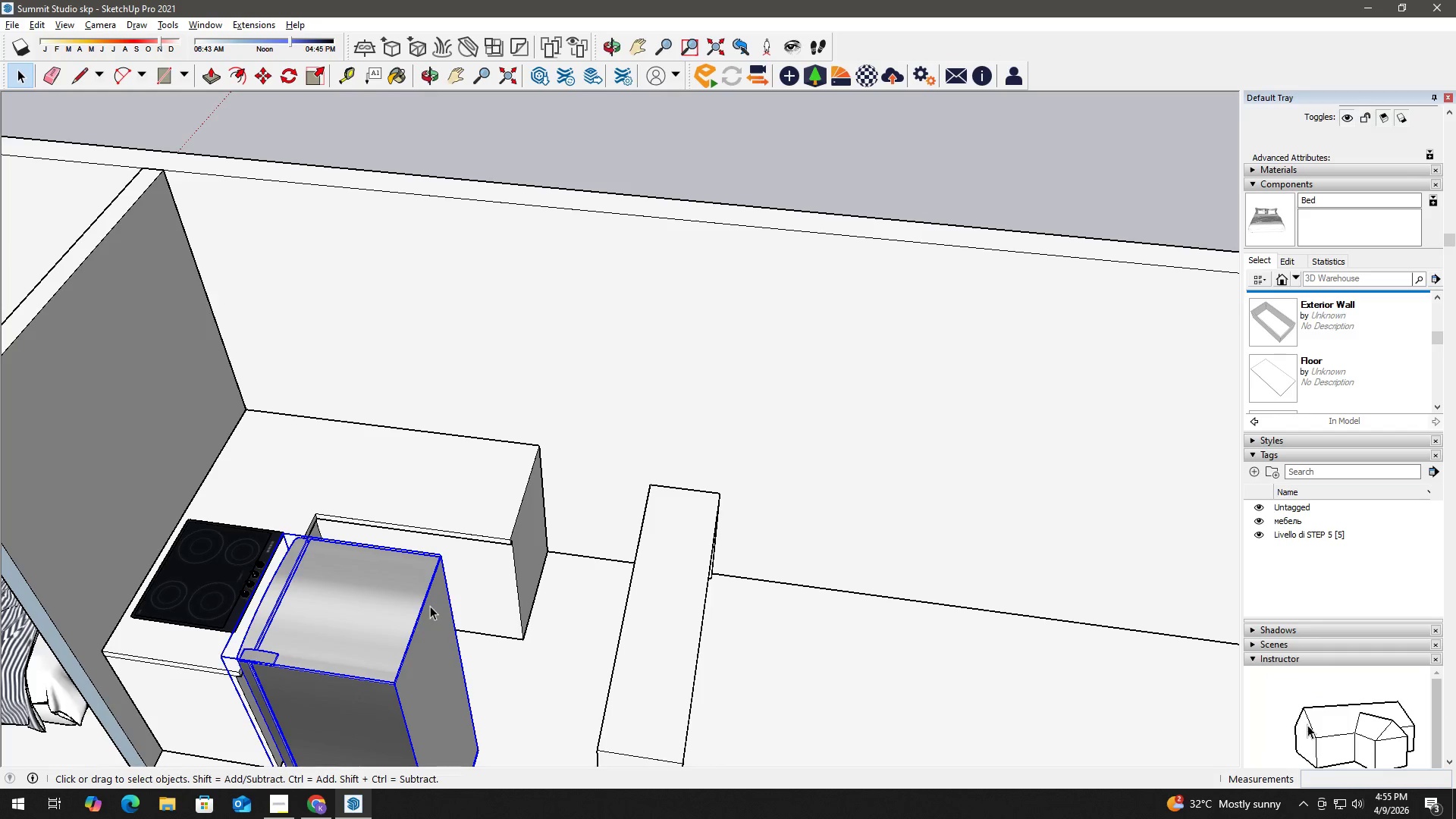 
scroll: coordinate [369, 608], scroll_direction: down, amount: 7.0
 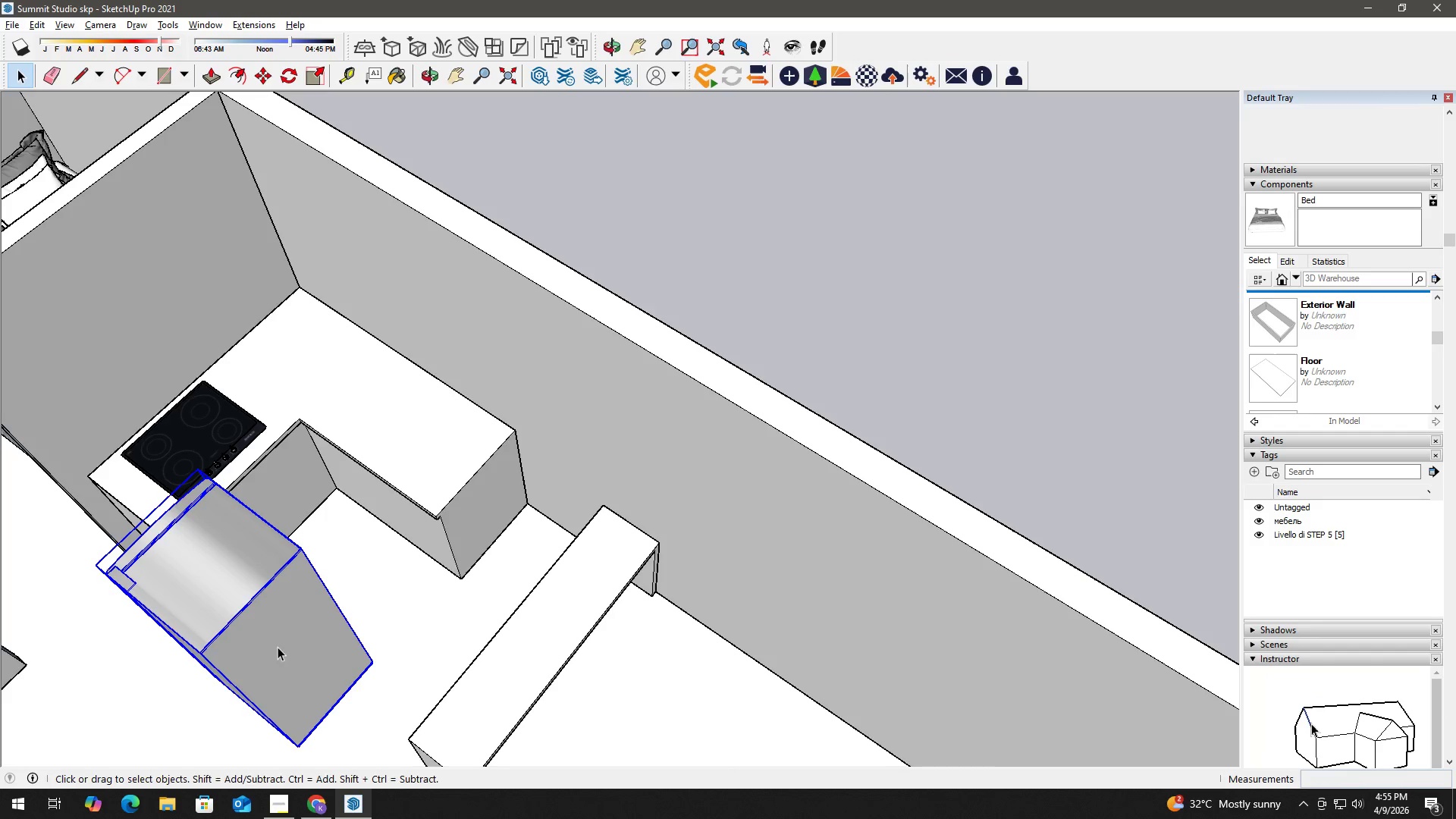 
key(M)
 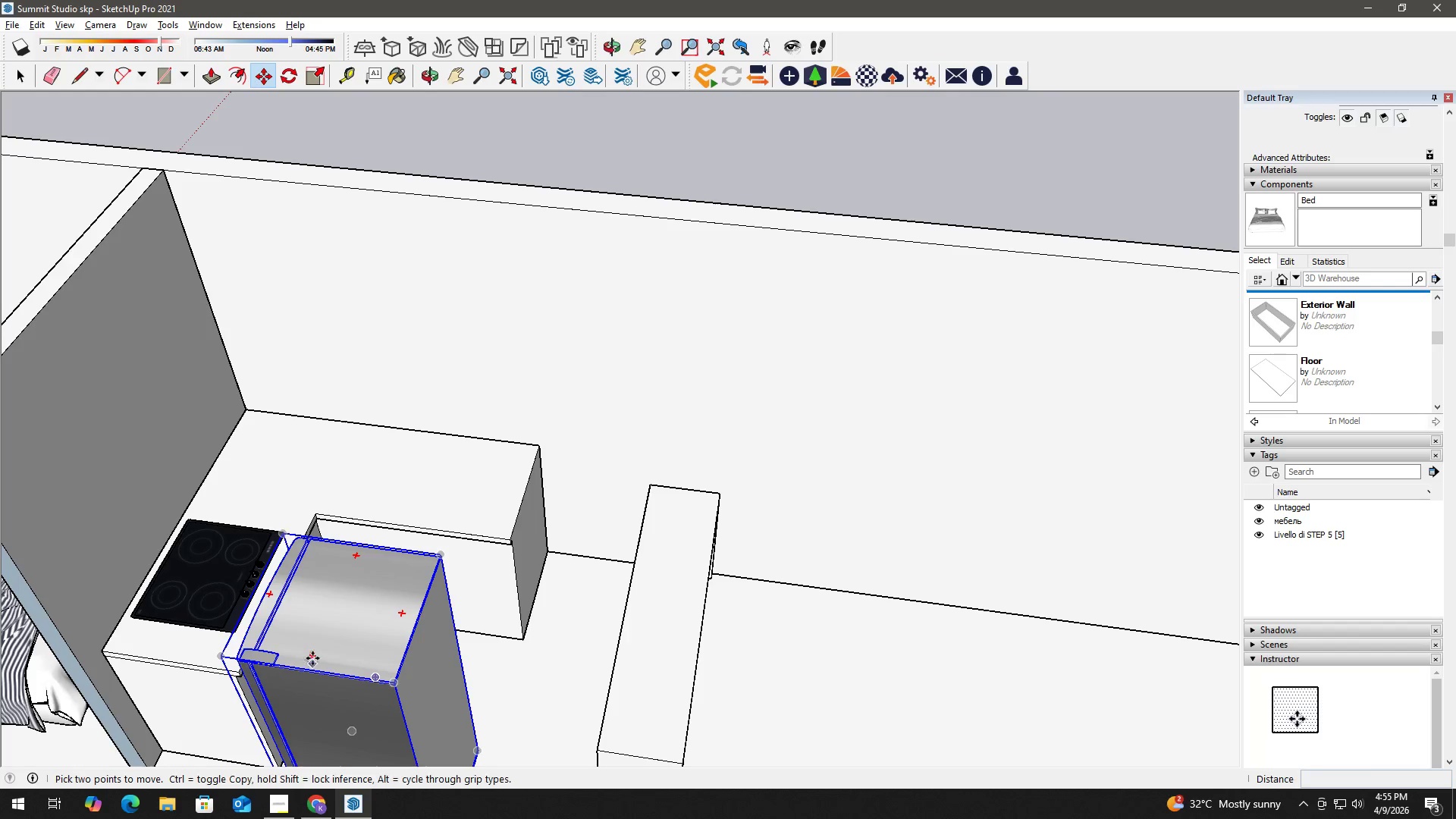 
left_click([312, 656])
 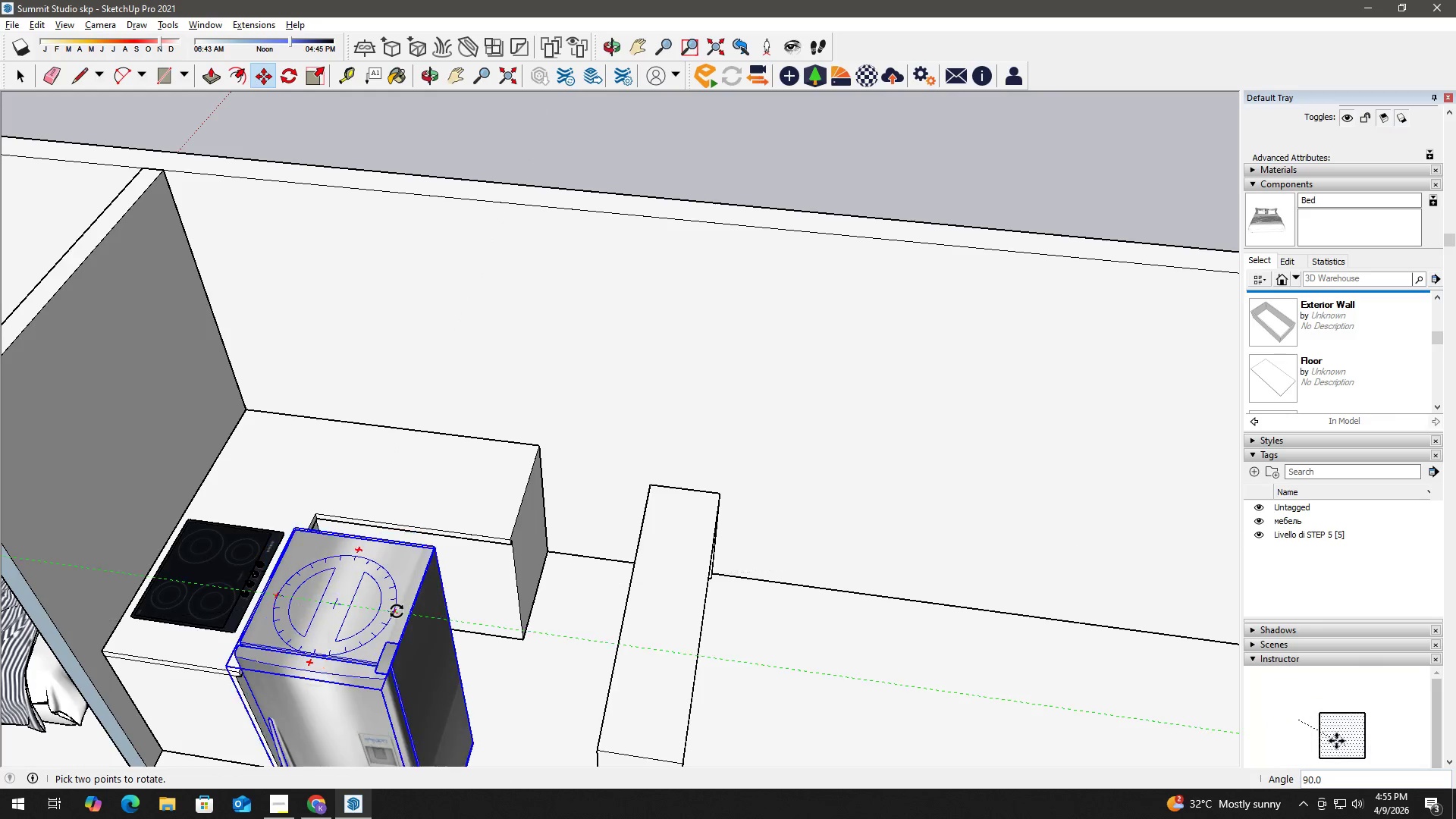 
left_click([397, 611])
 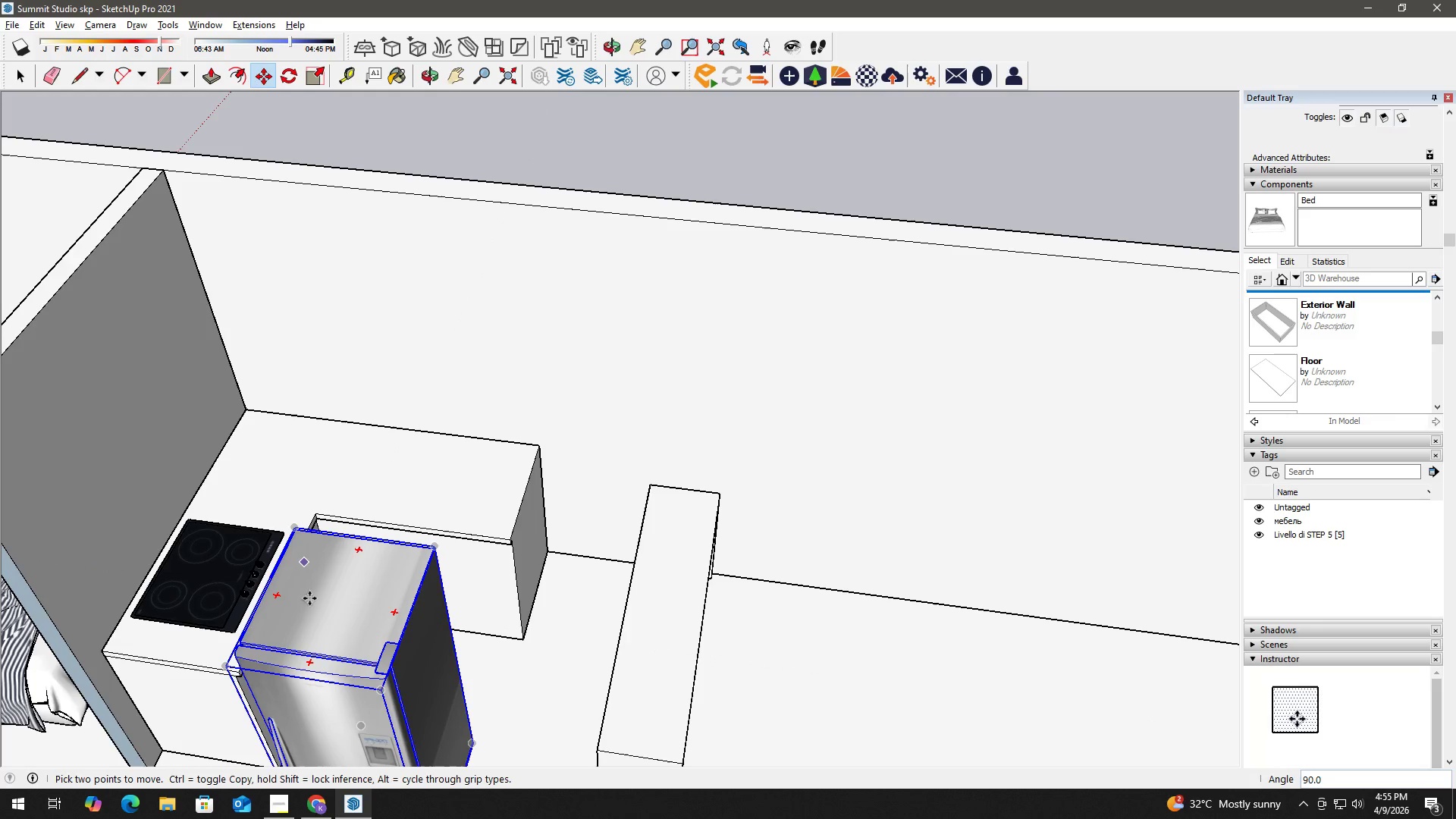 
hold_key(key=ShiftLeft, duration=0.62)
 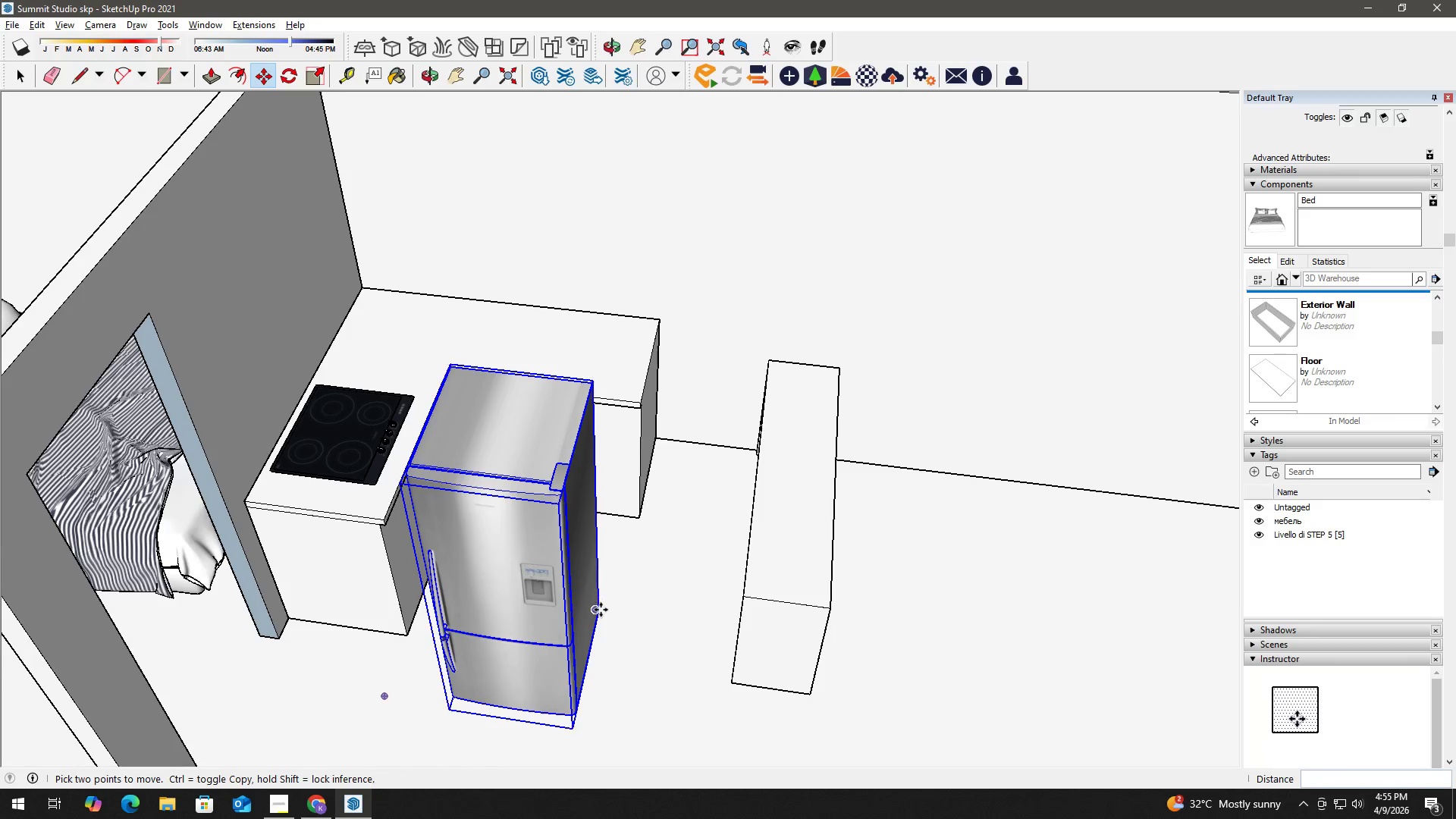 
left_click([601, 610])
 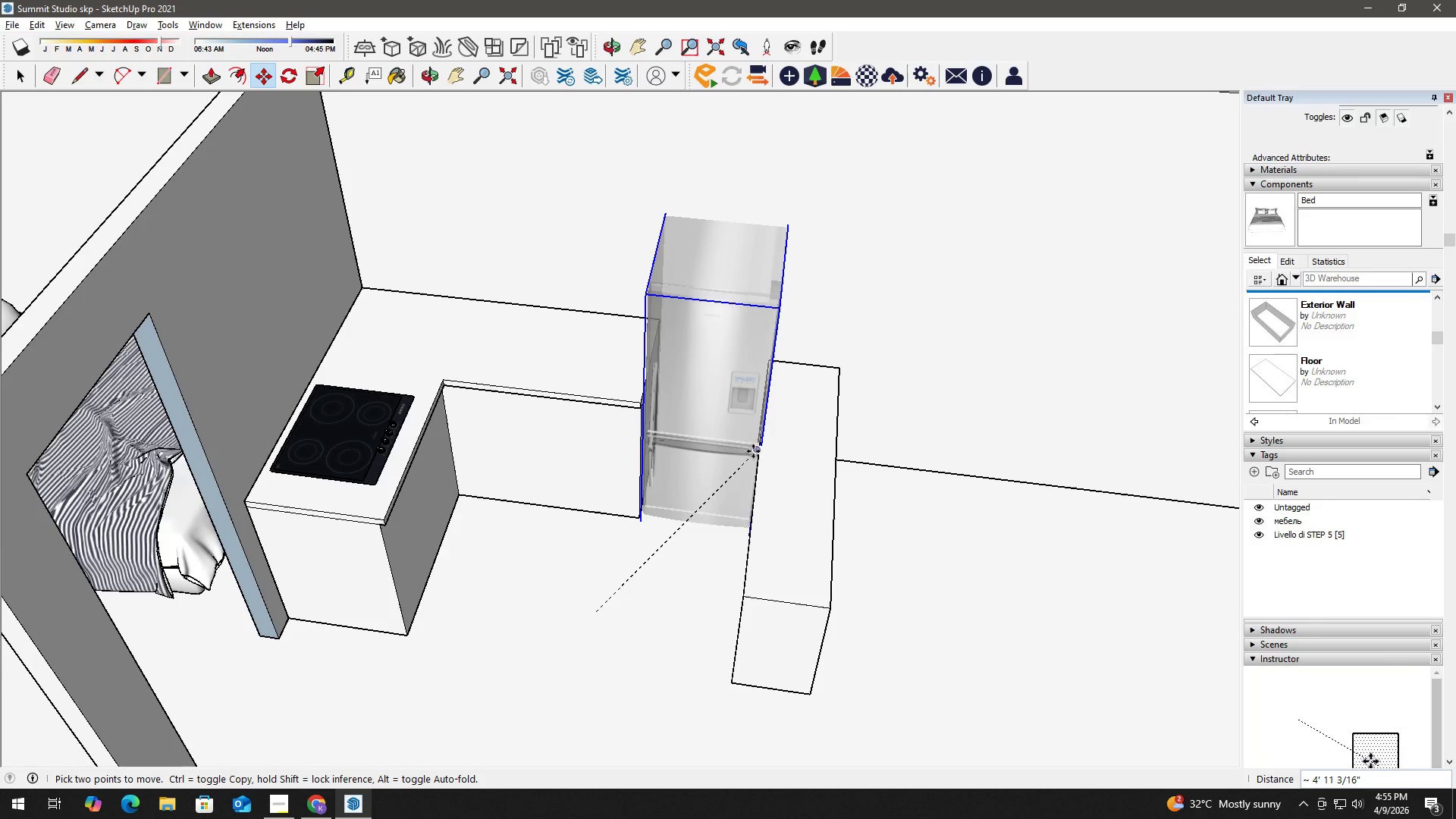 
left_click([753, 451])
 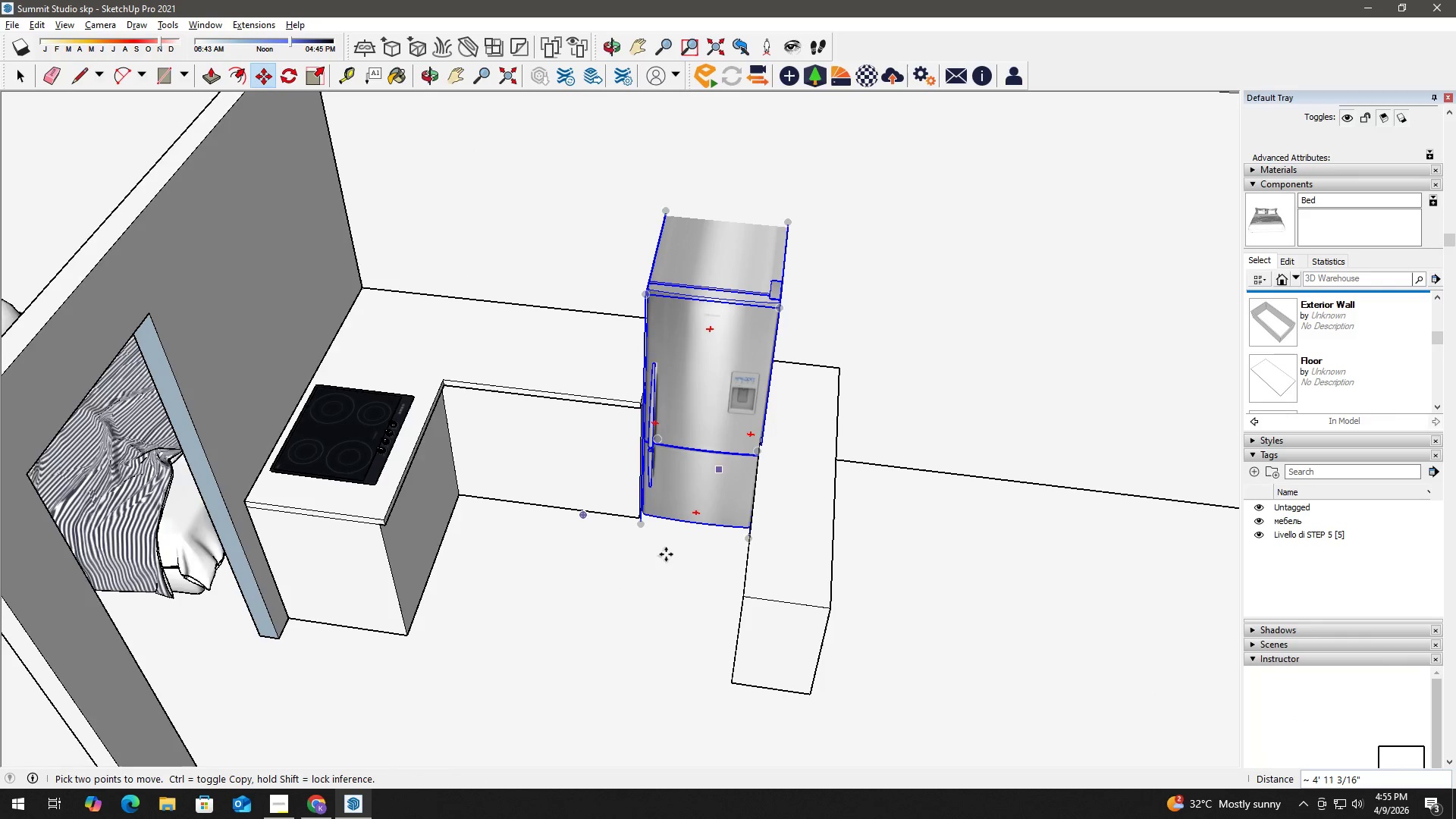 
scroll: coordinate [607, 532], scroll_direction: up, amount: 11.0
 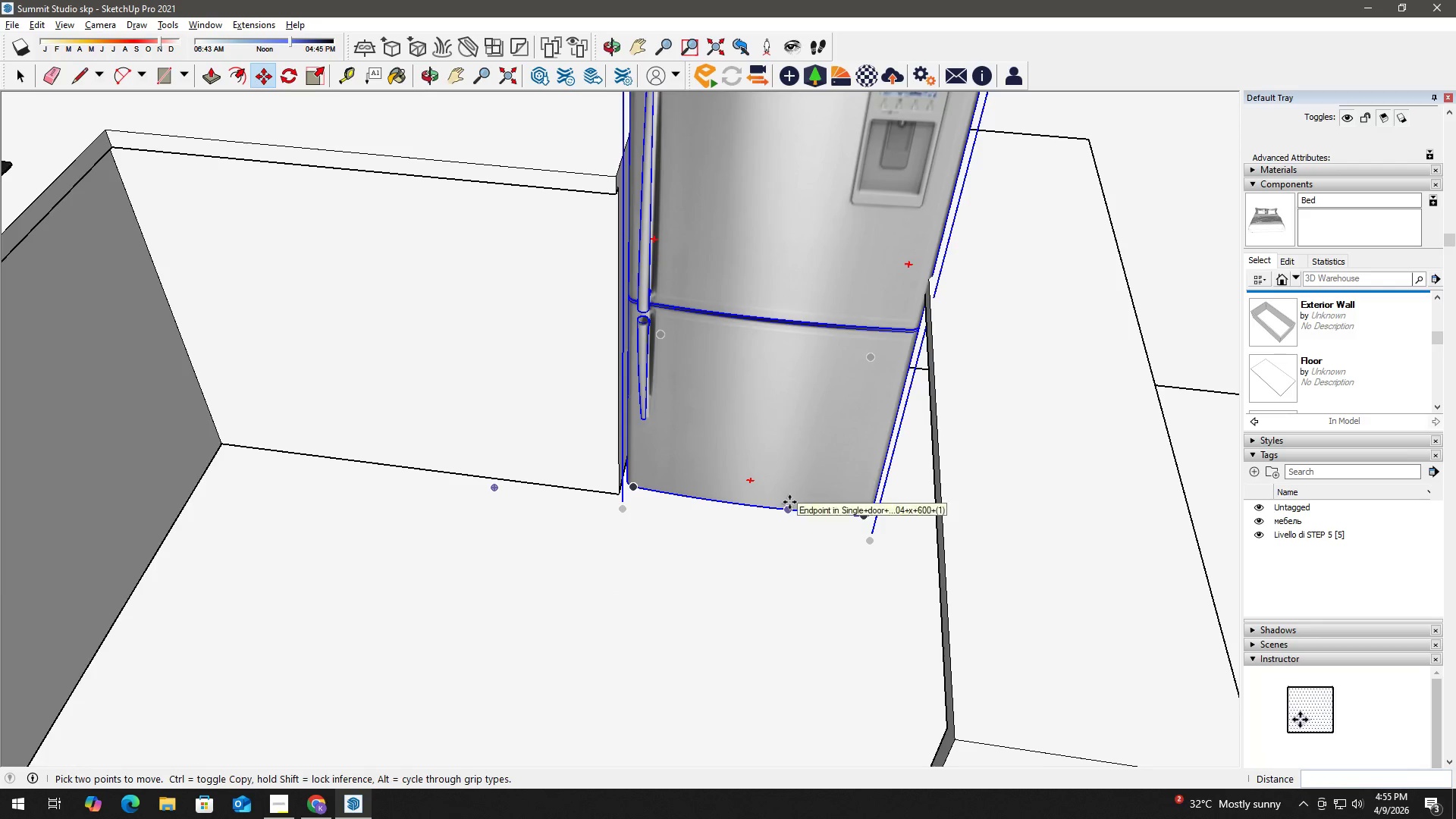 
scroll: coordinate [802, 477], scroll_direction: none, amount: 0.0
 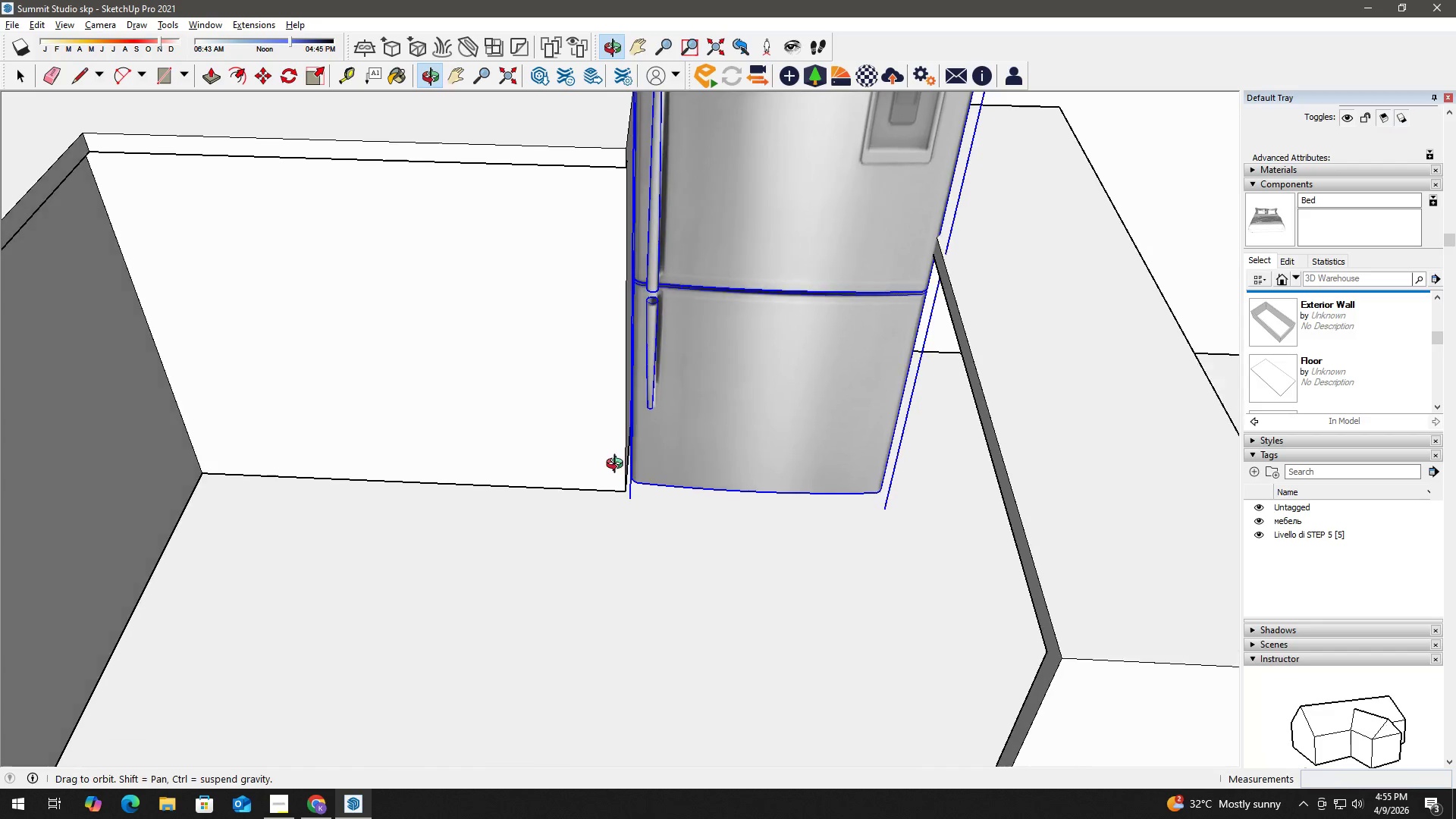 
key(Space)
 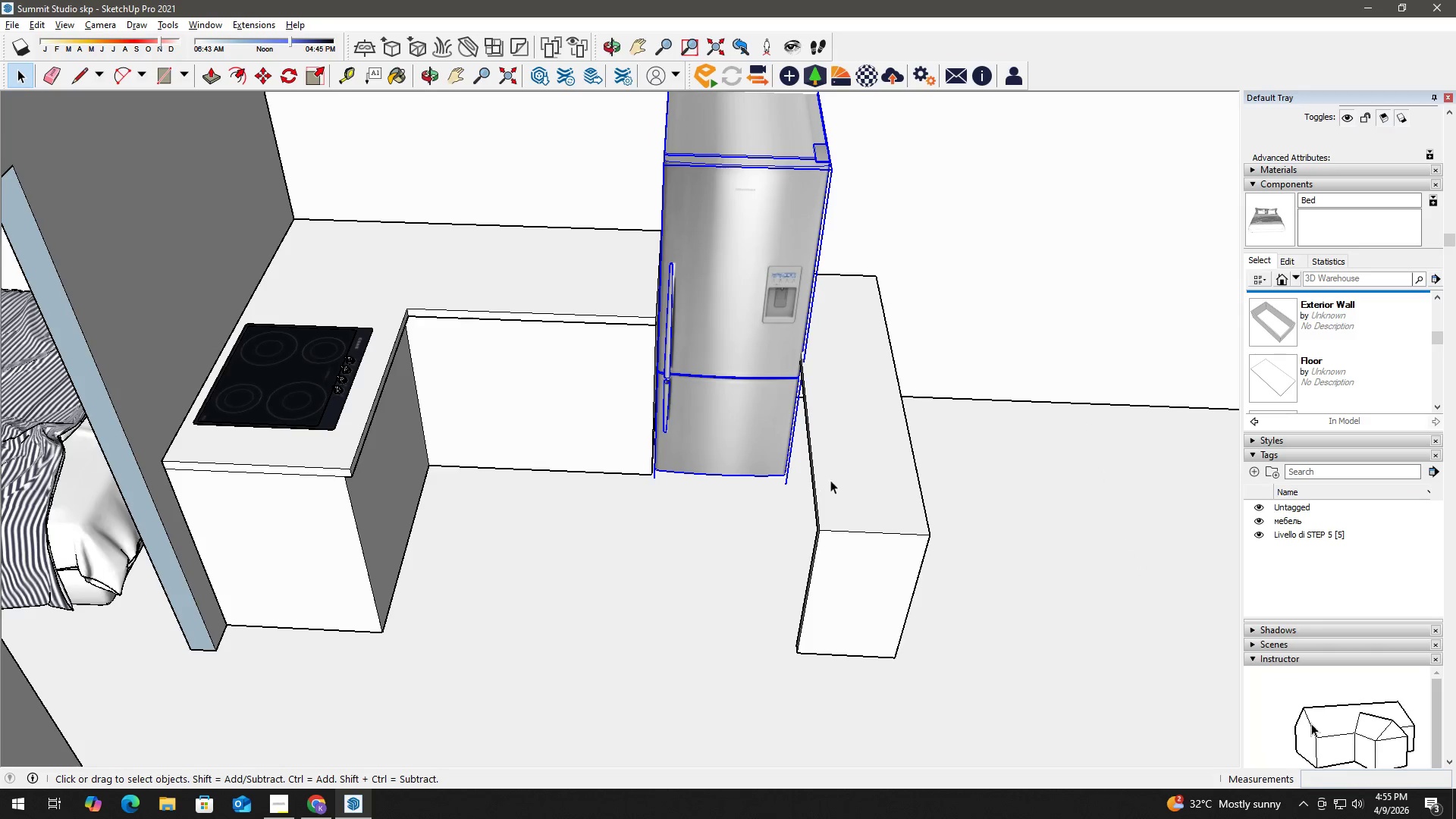 
scroll: coordinate [714, 453], scroll_direction: down, amount: 11.0
 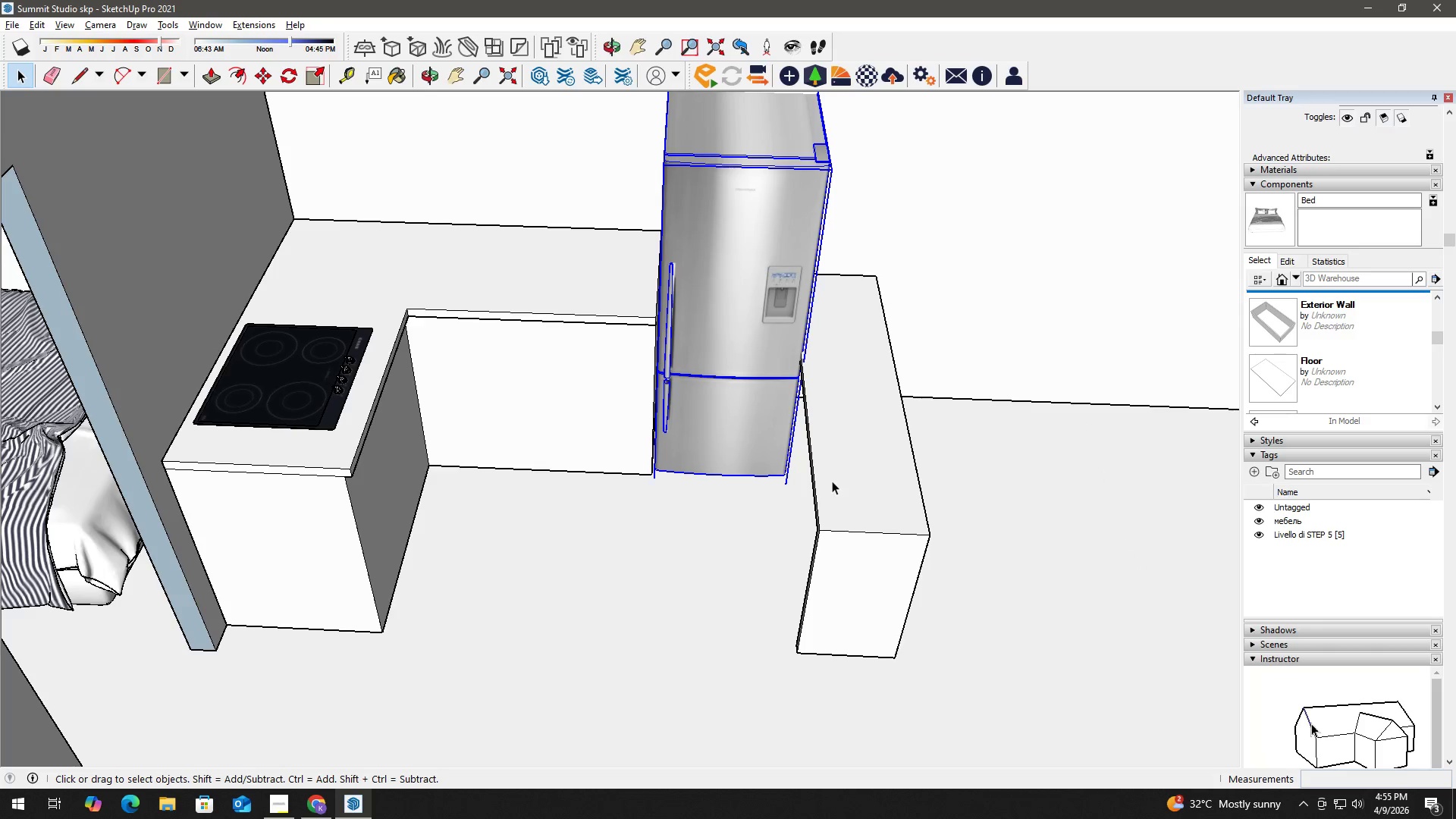 
left_click([832, 481])
 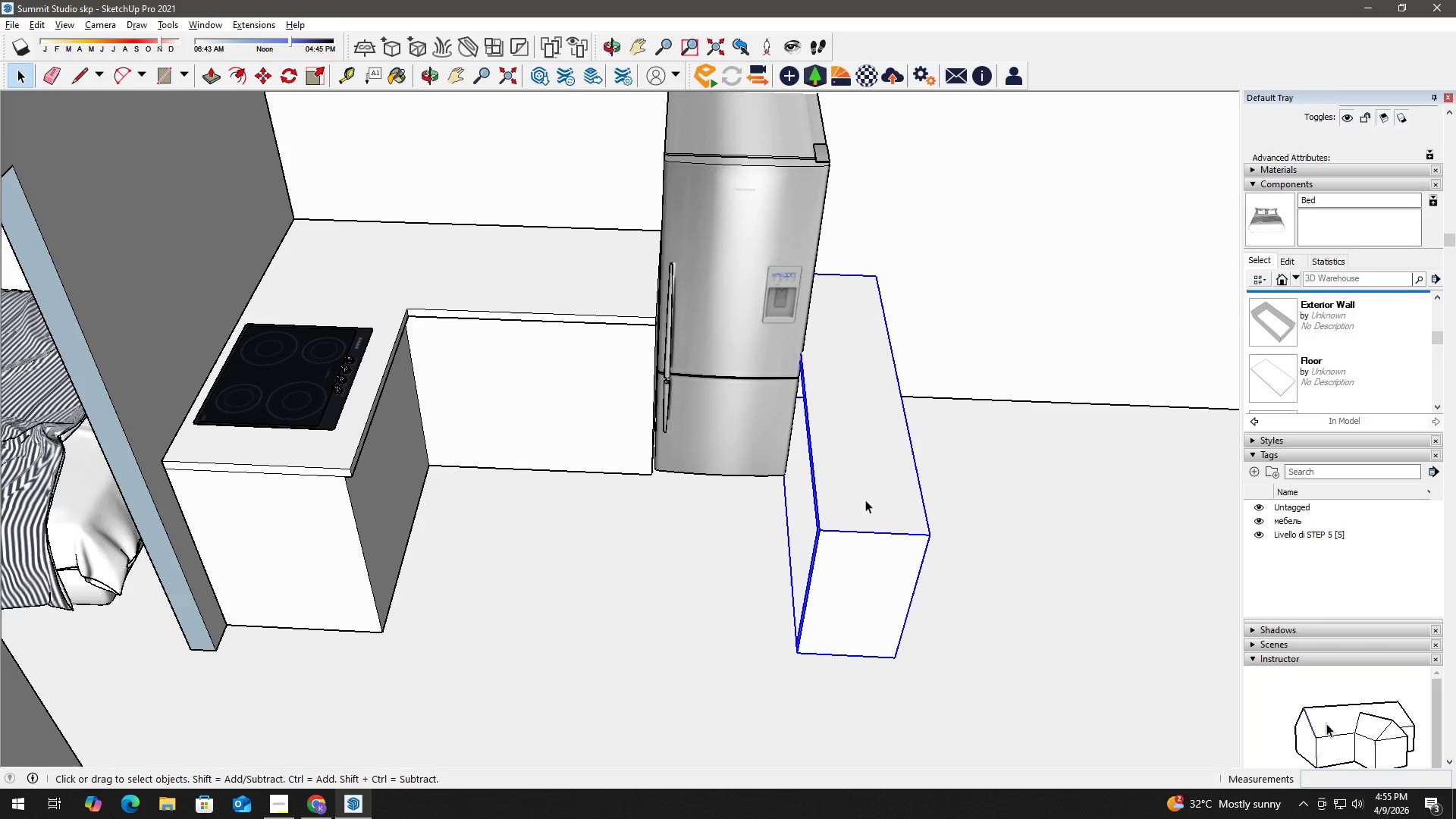 
key(M)
 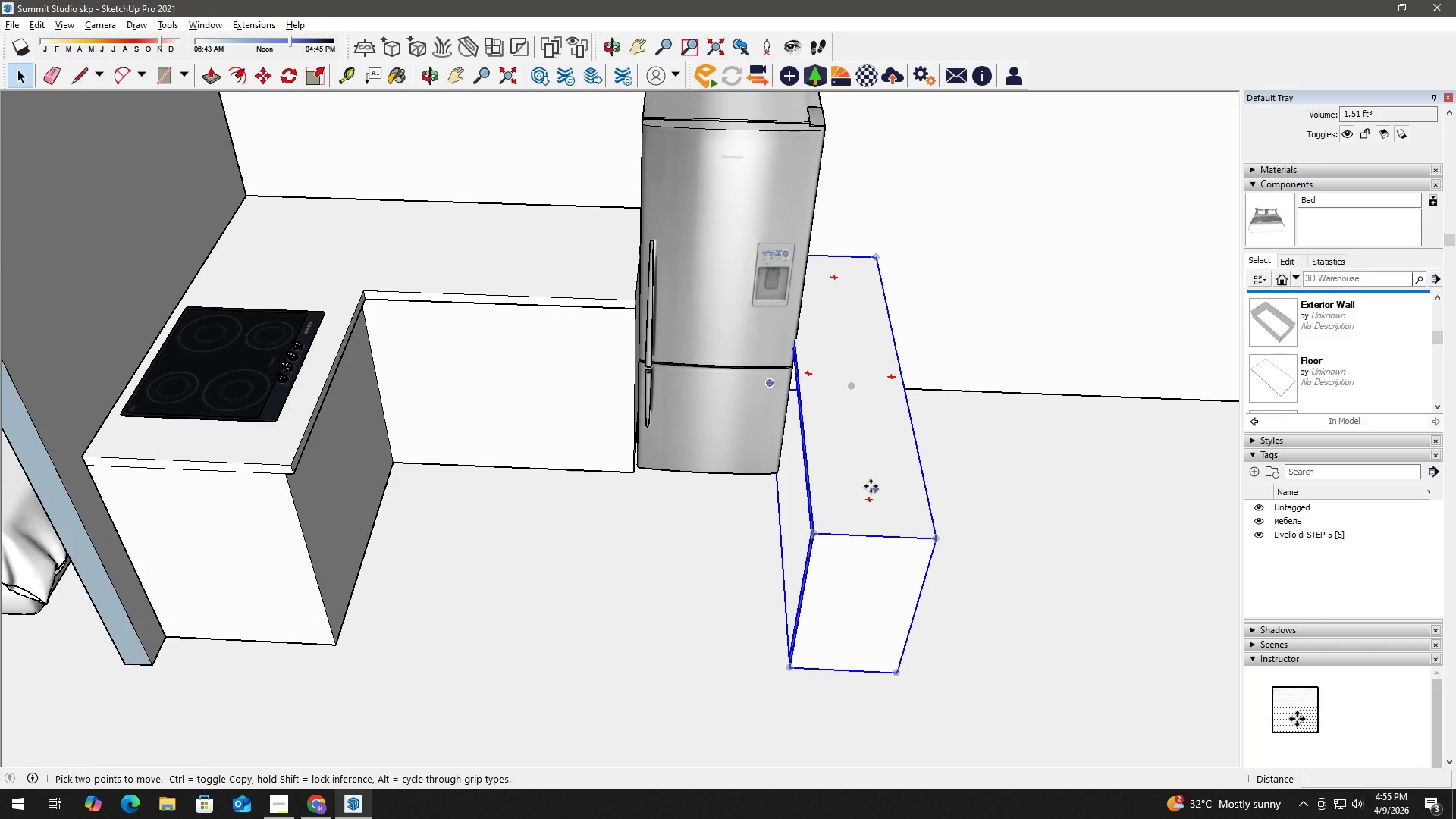 
scroll: coordinate [873, 502], scroll_direction: up, amount: 1.0
 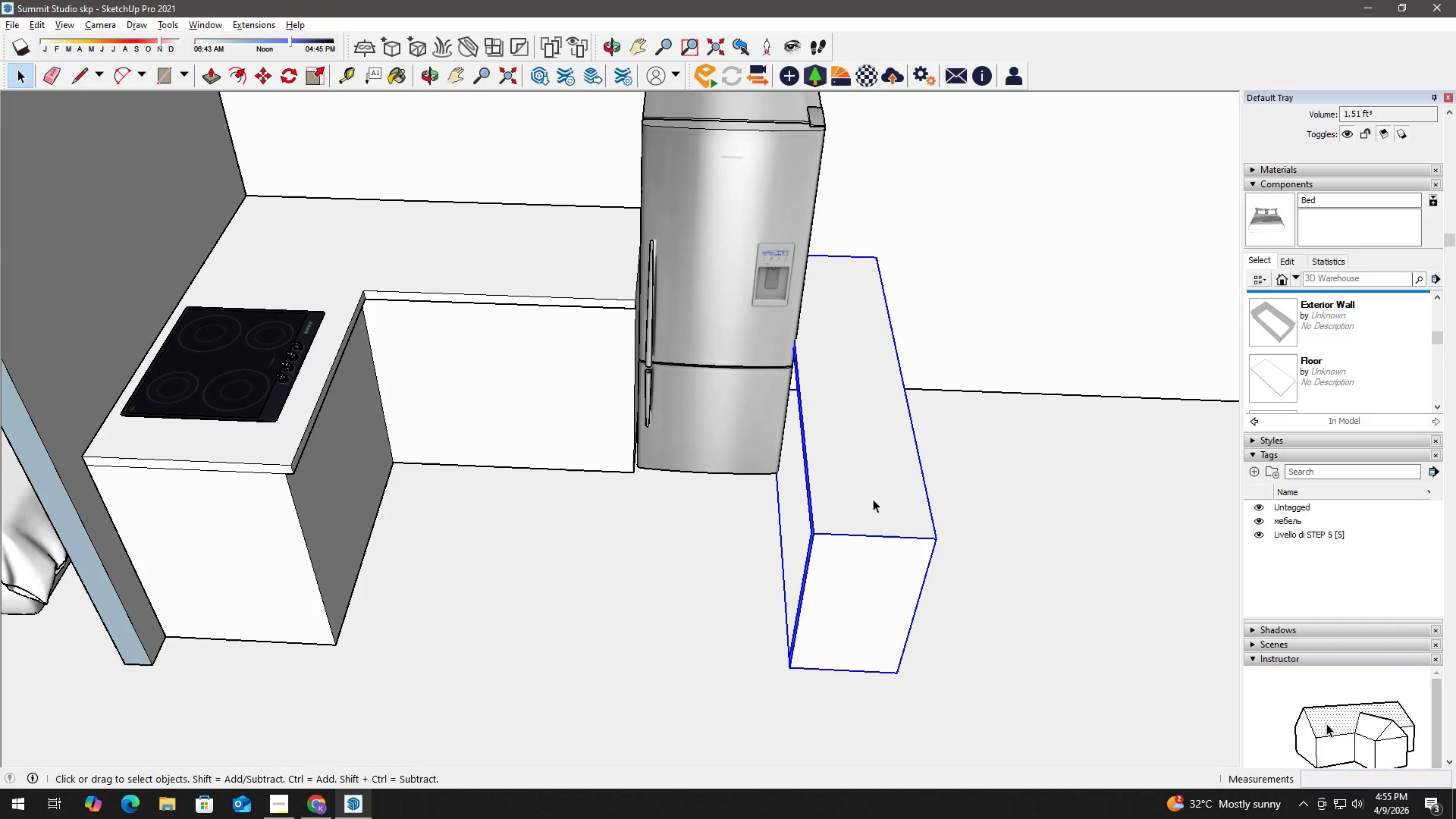 
left_click([870, 486])
 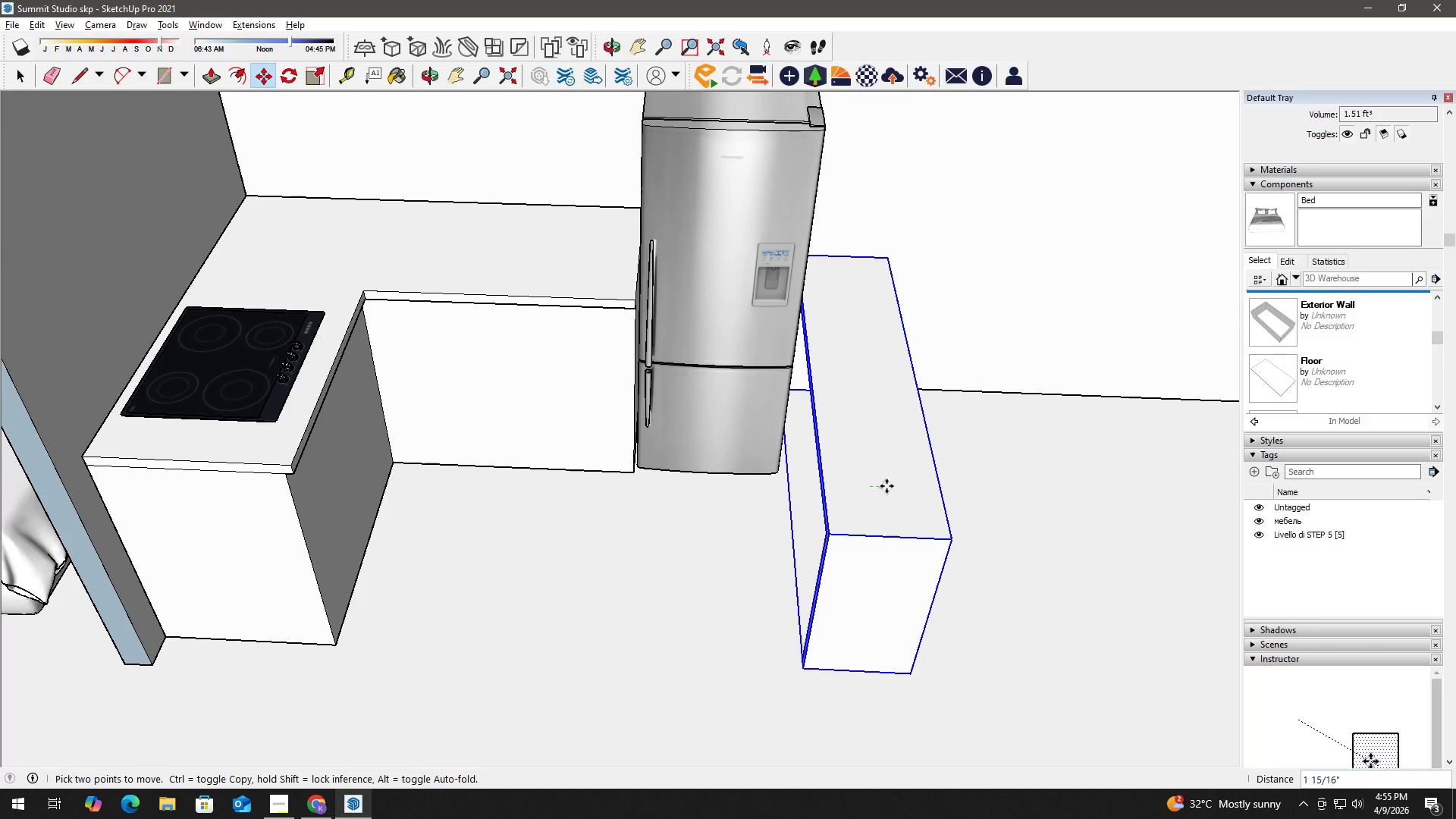 
left_click([886, 486])
 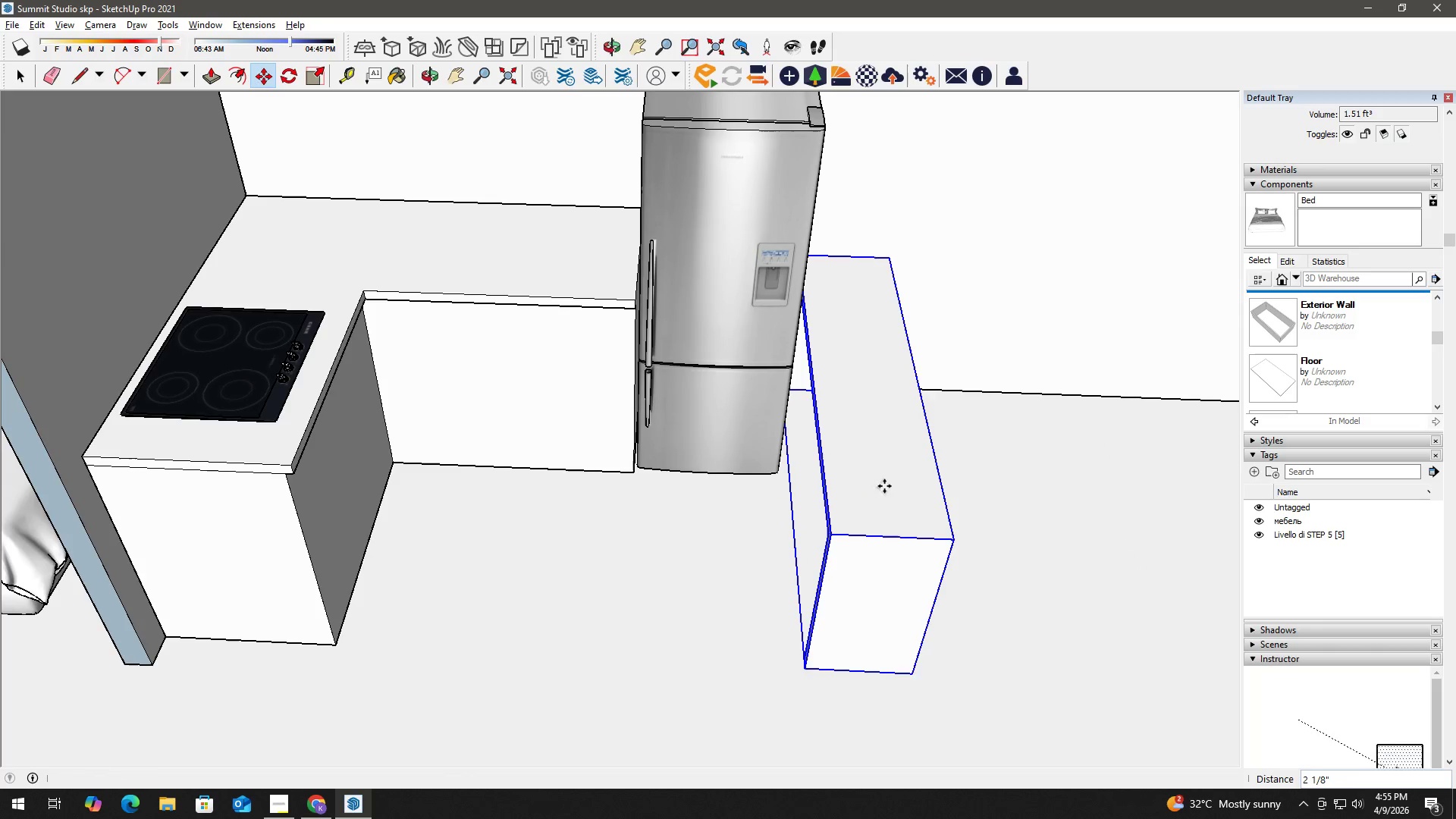 
key(Space)
 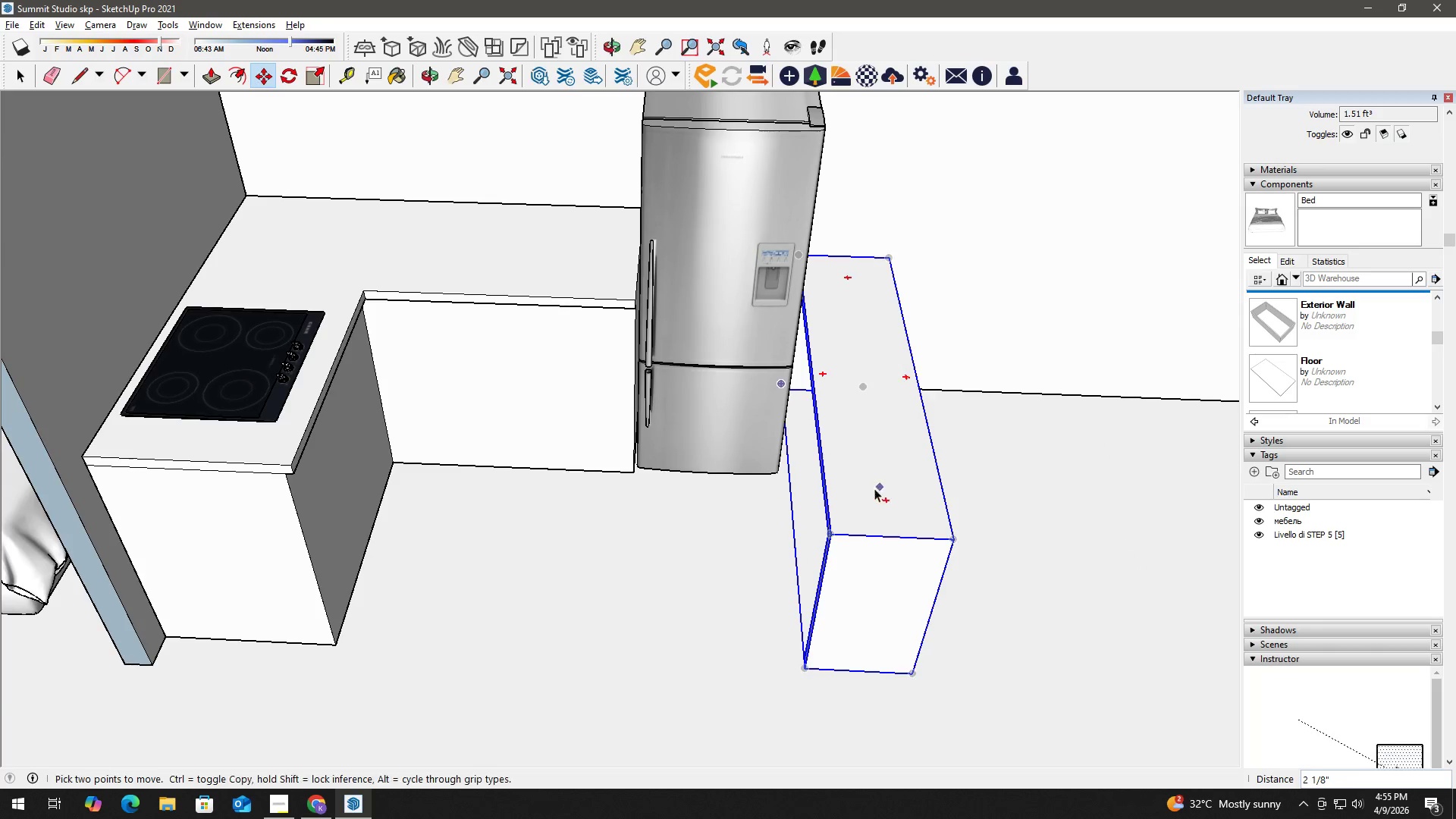 
scroll: coordinate [858, 469], scroll_direction: down, amount: 11.0
 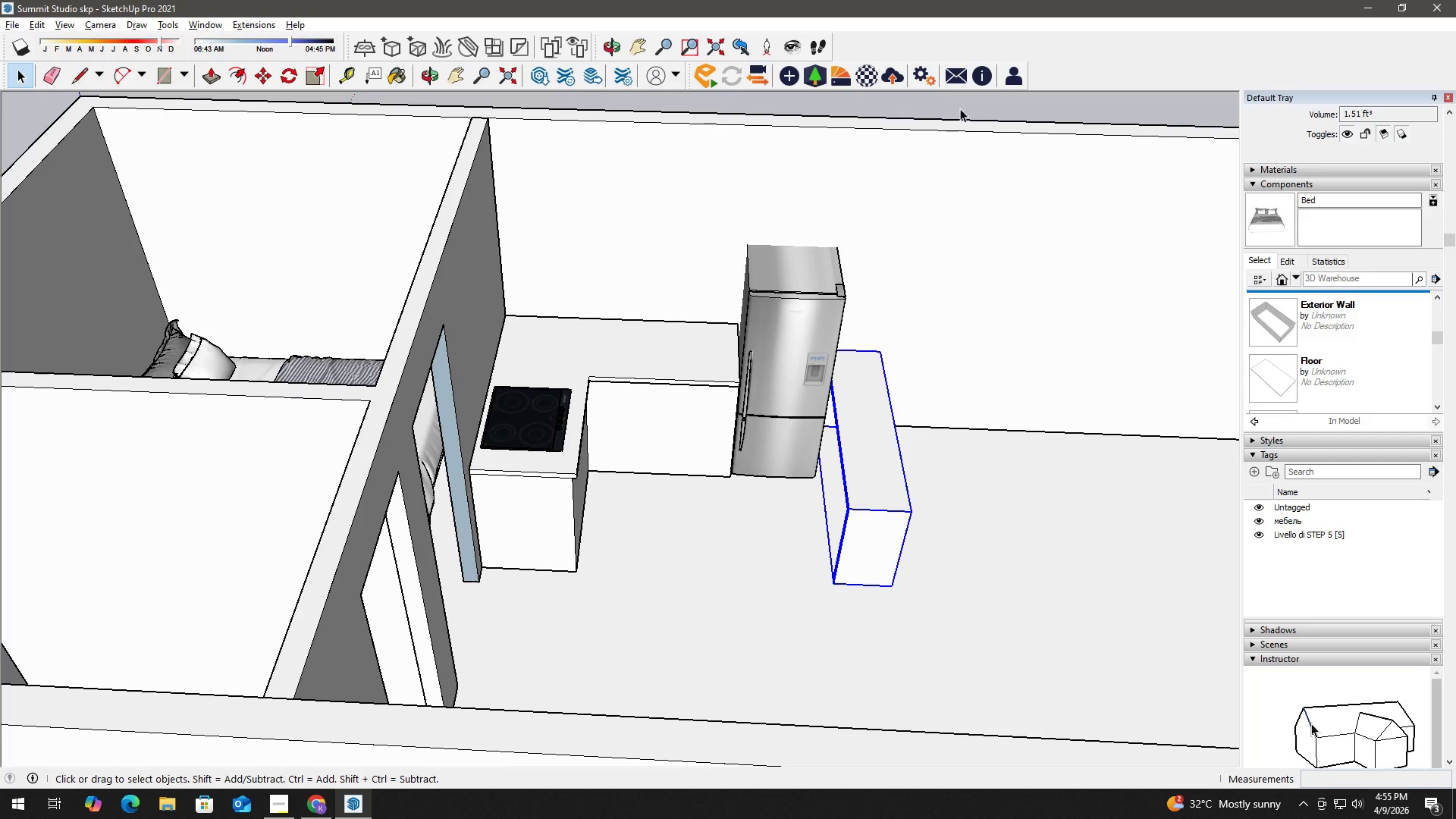 
left_click([964, 107])
 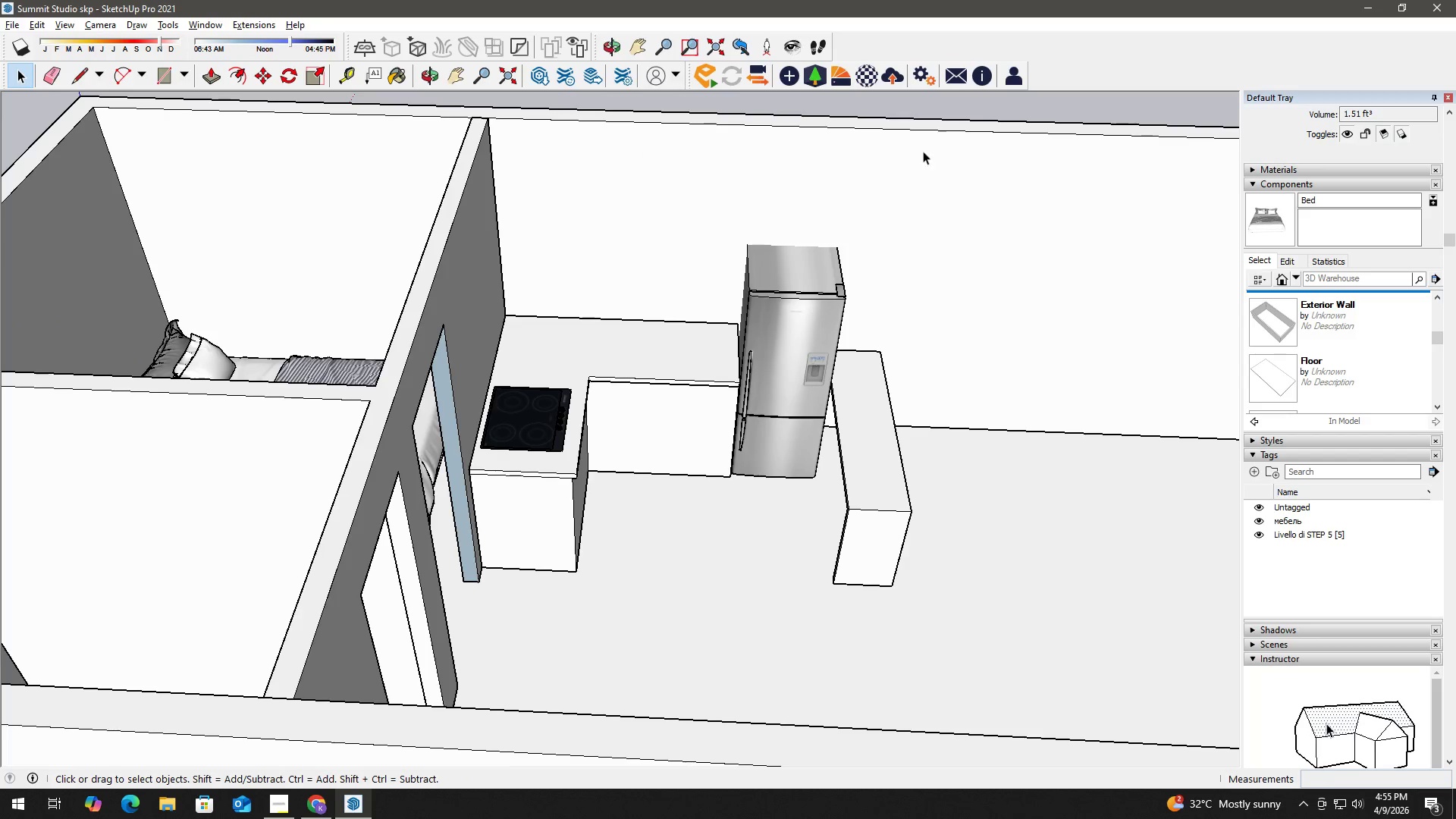 
scroll: coordinate [545, 335], scroll_direction: down, amount: 3.0
 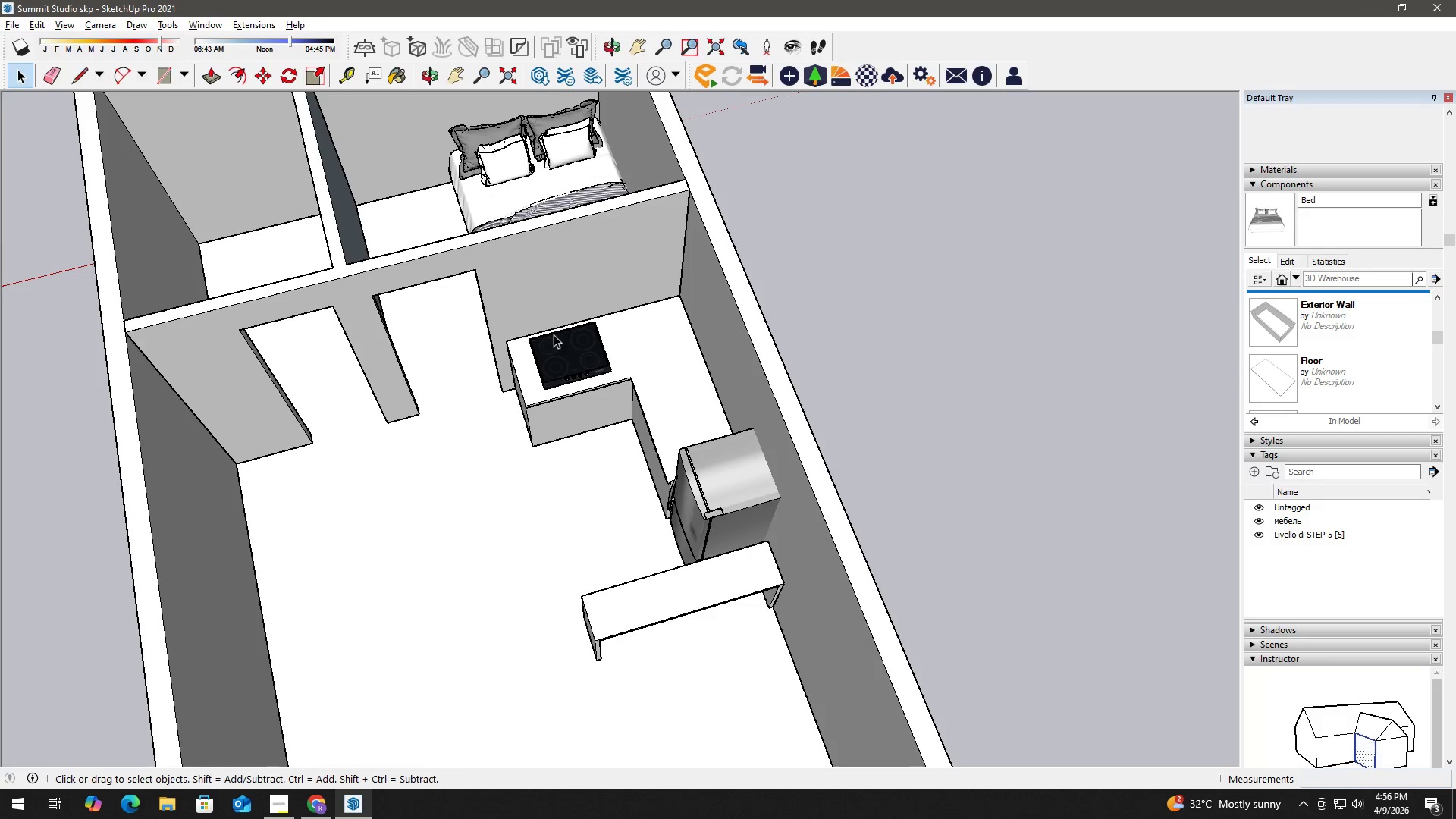 
wait(17.96)
 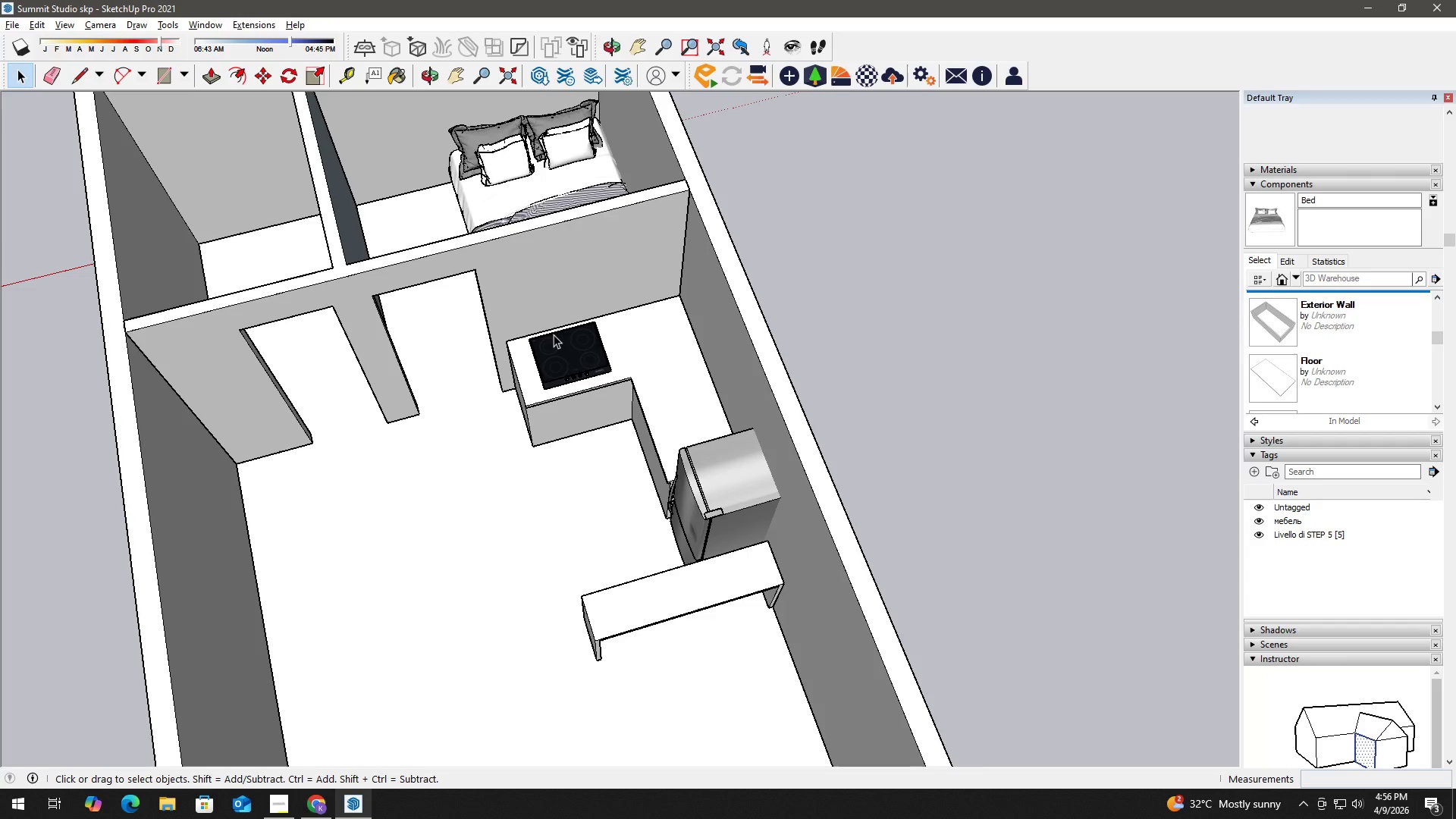 
key(Control+Z)
 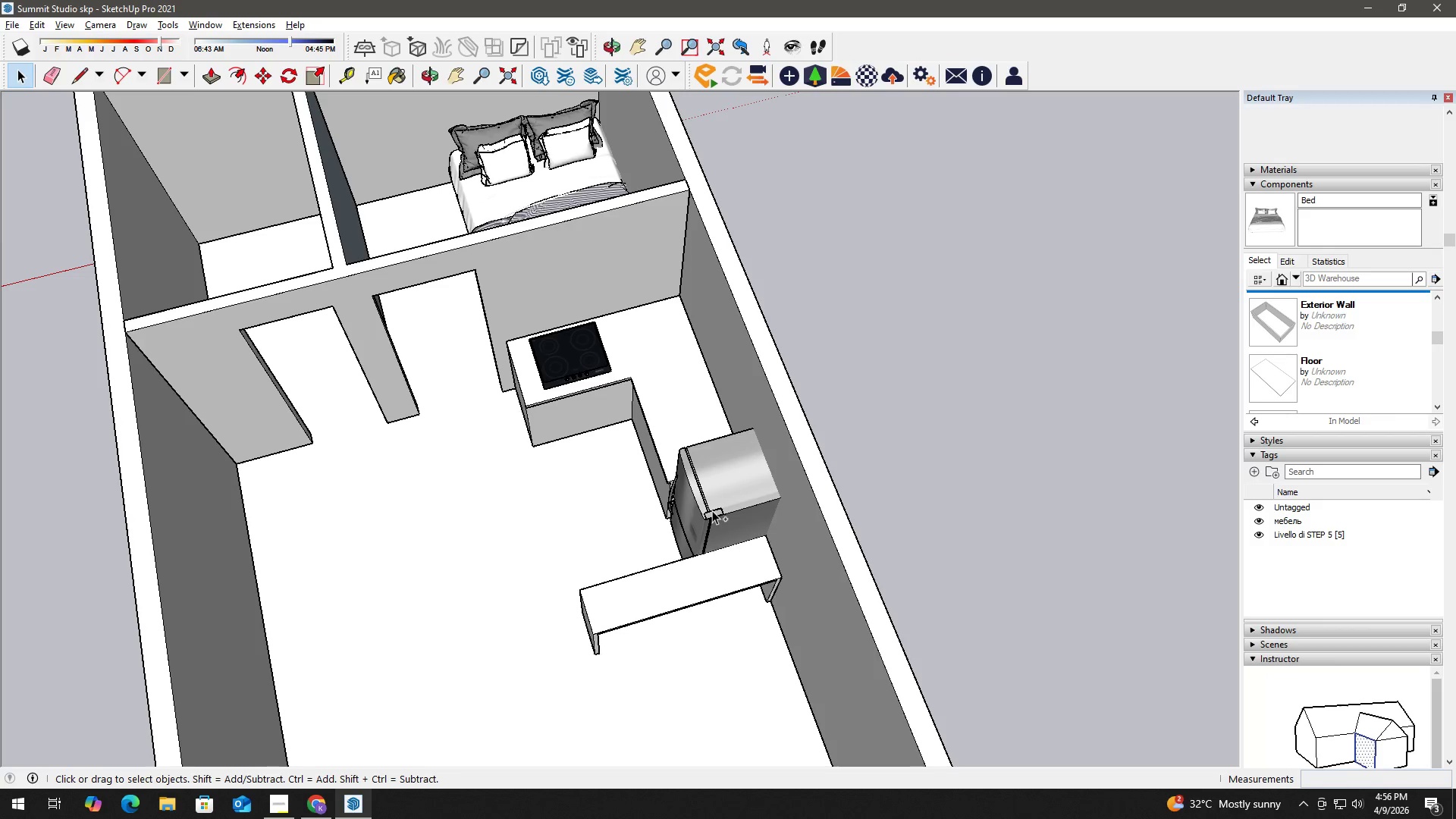 
key(Control+Z)
 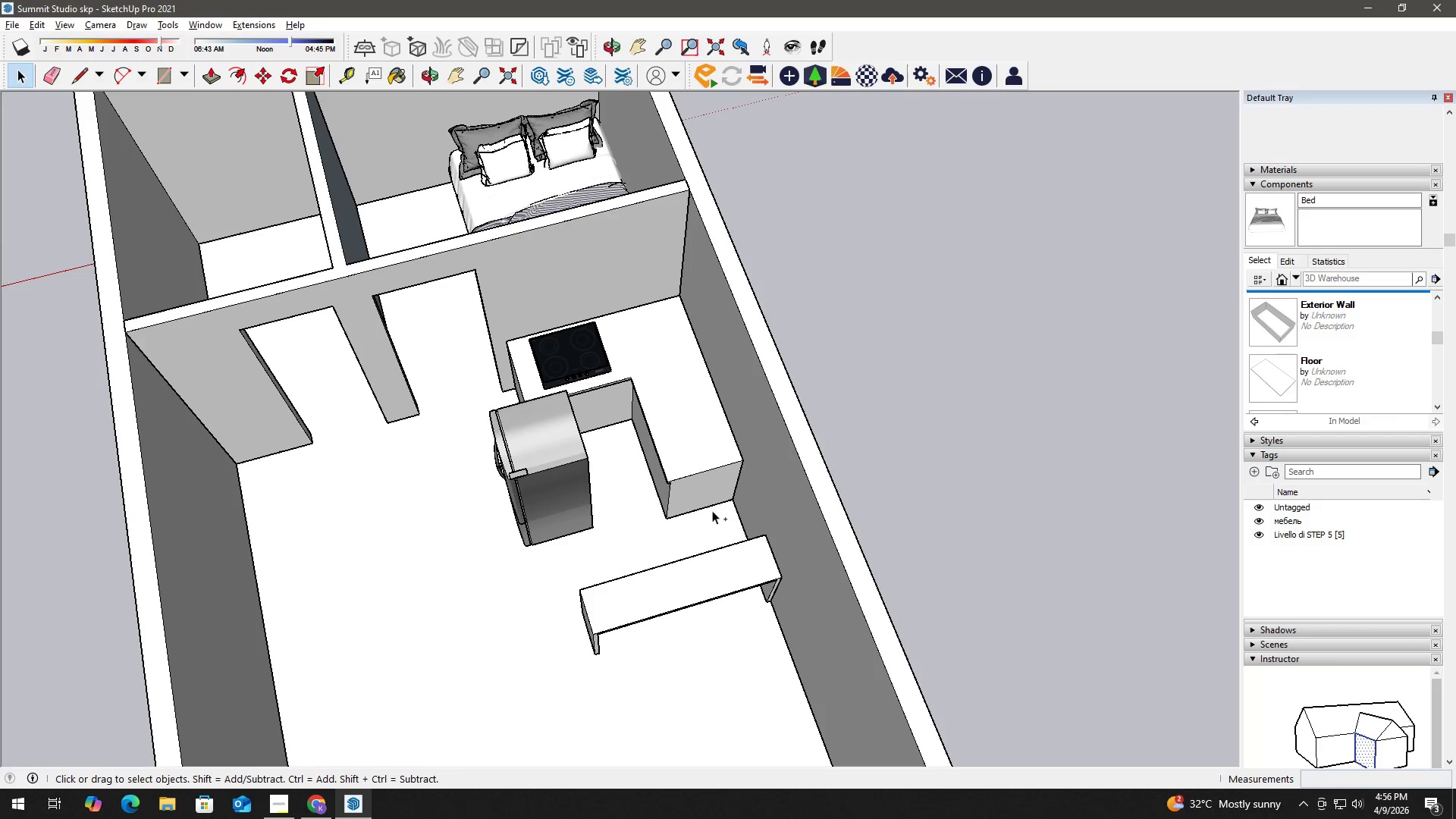 
key(Control+Z)
 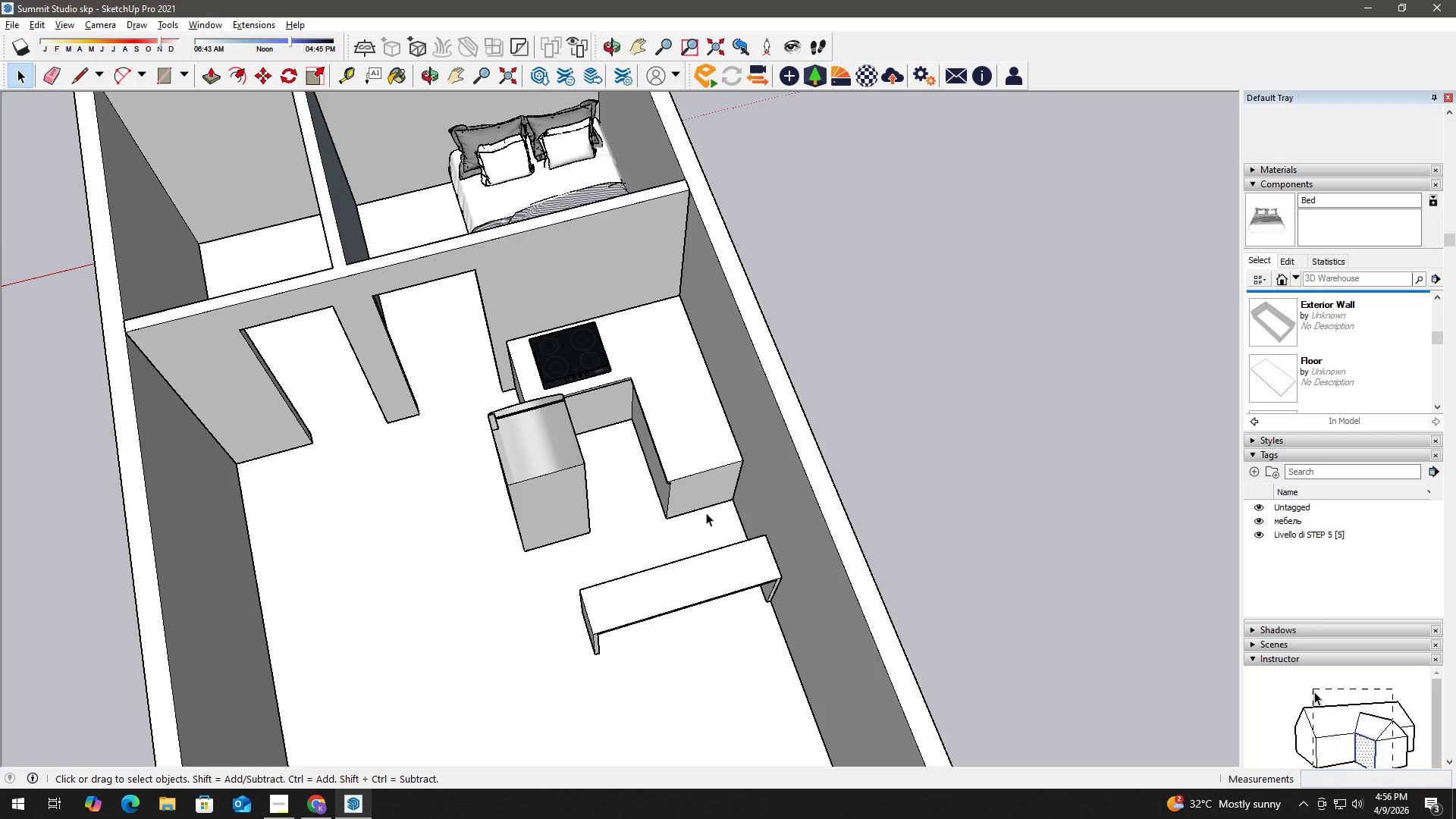 
key(Control+Z)
 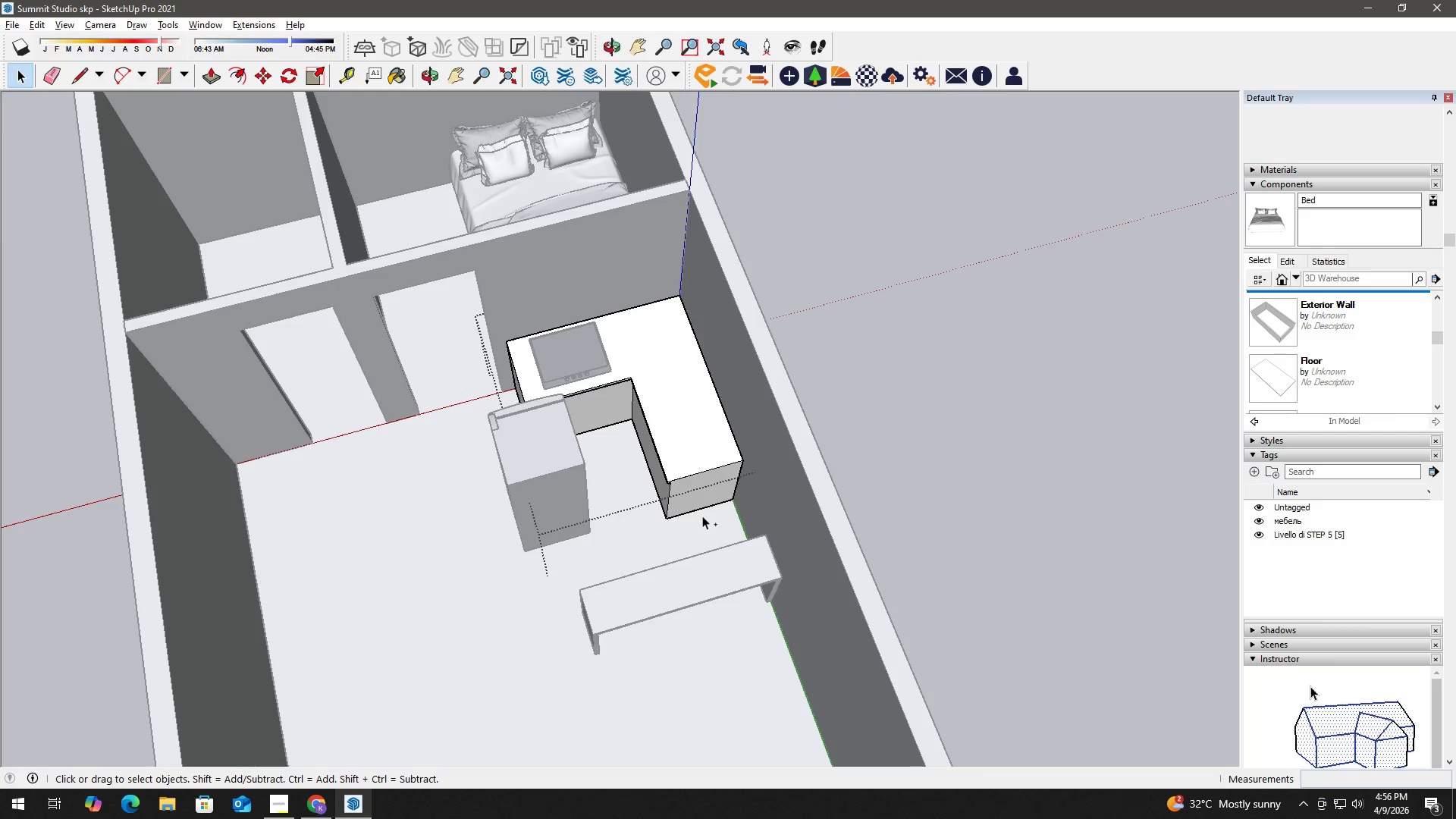 
key(Control+Z)
 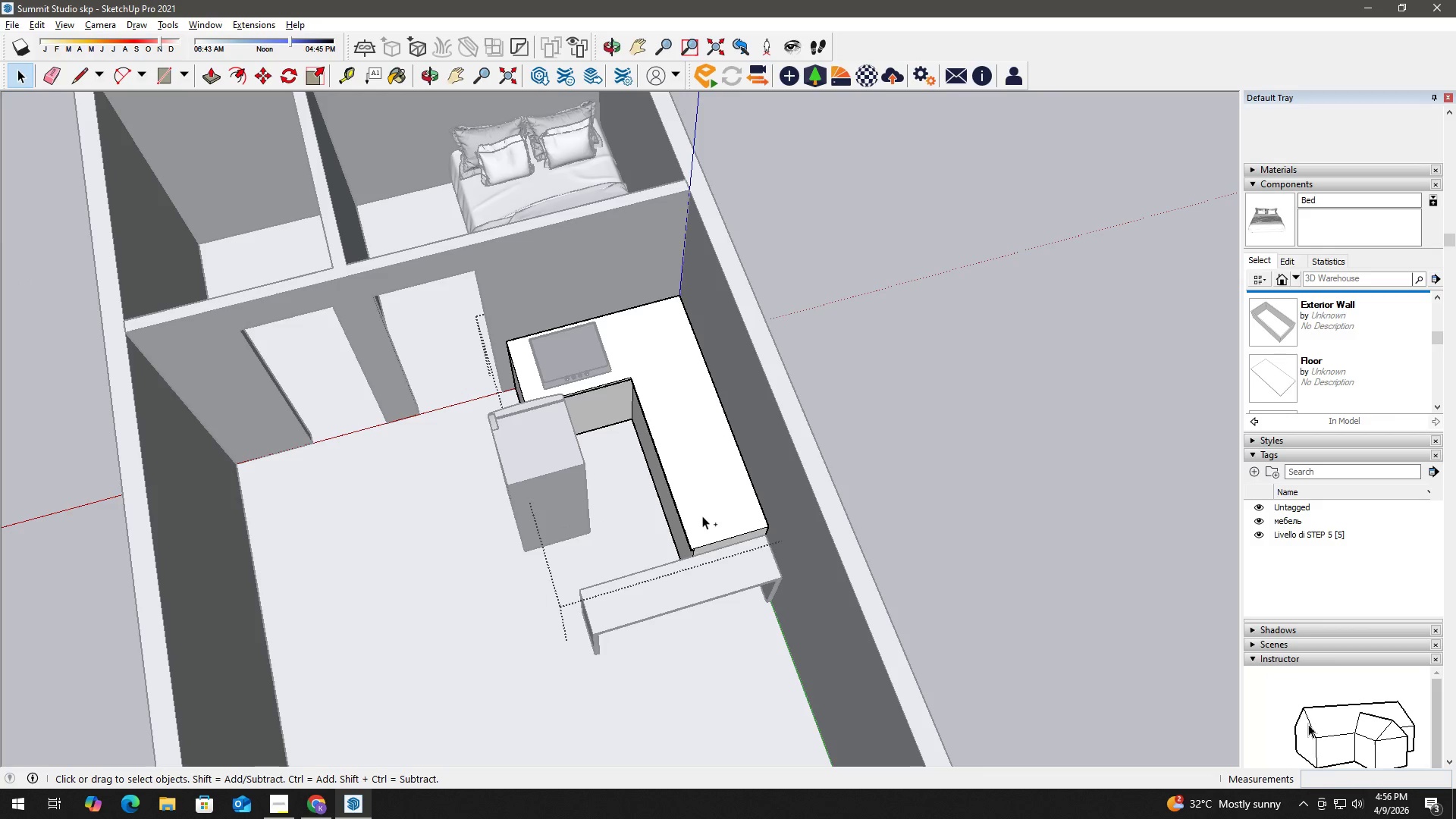 
key(Space)
 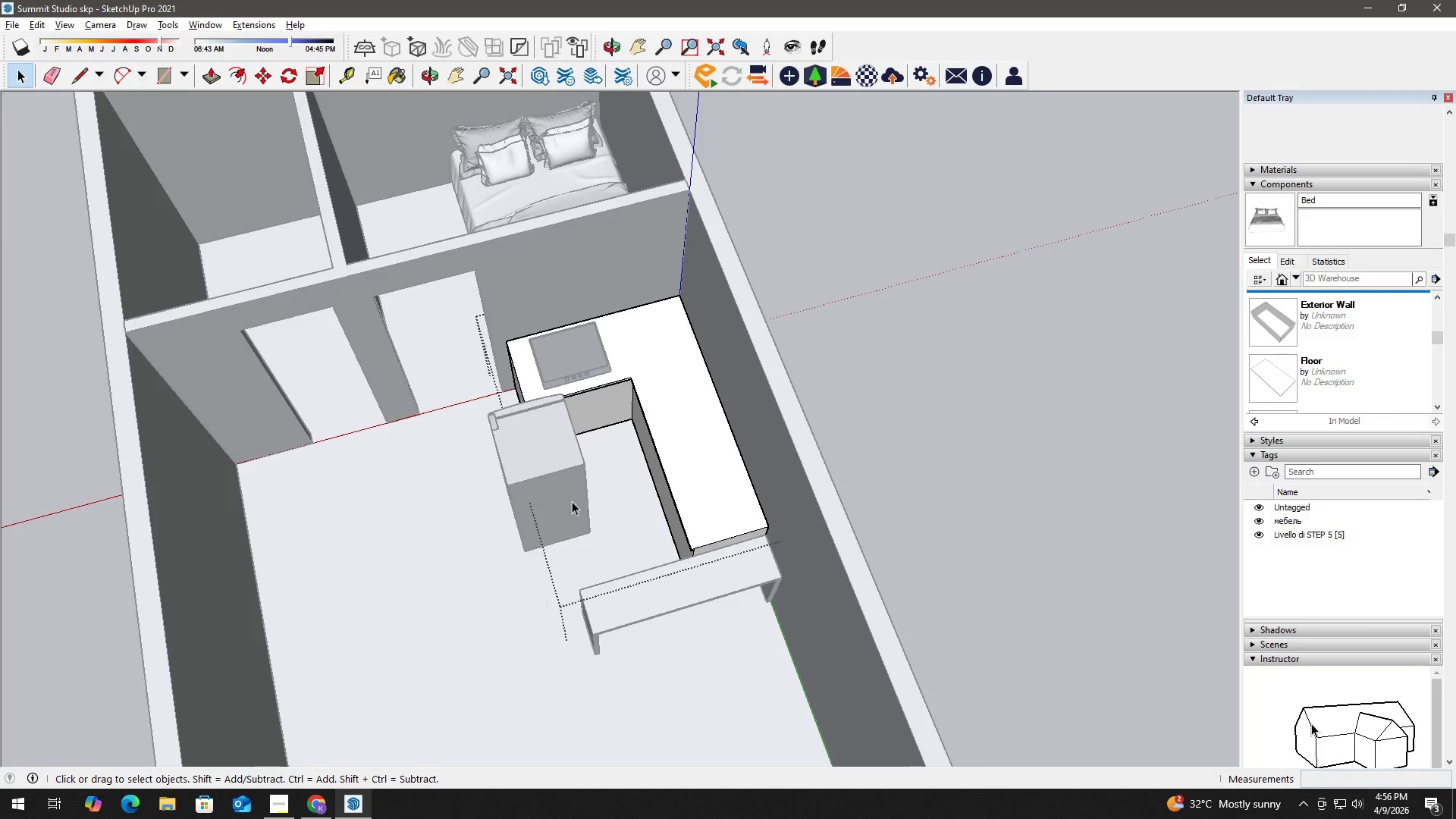 
key(Escape)
 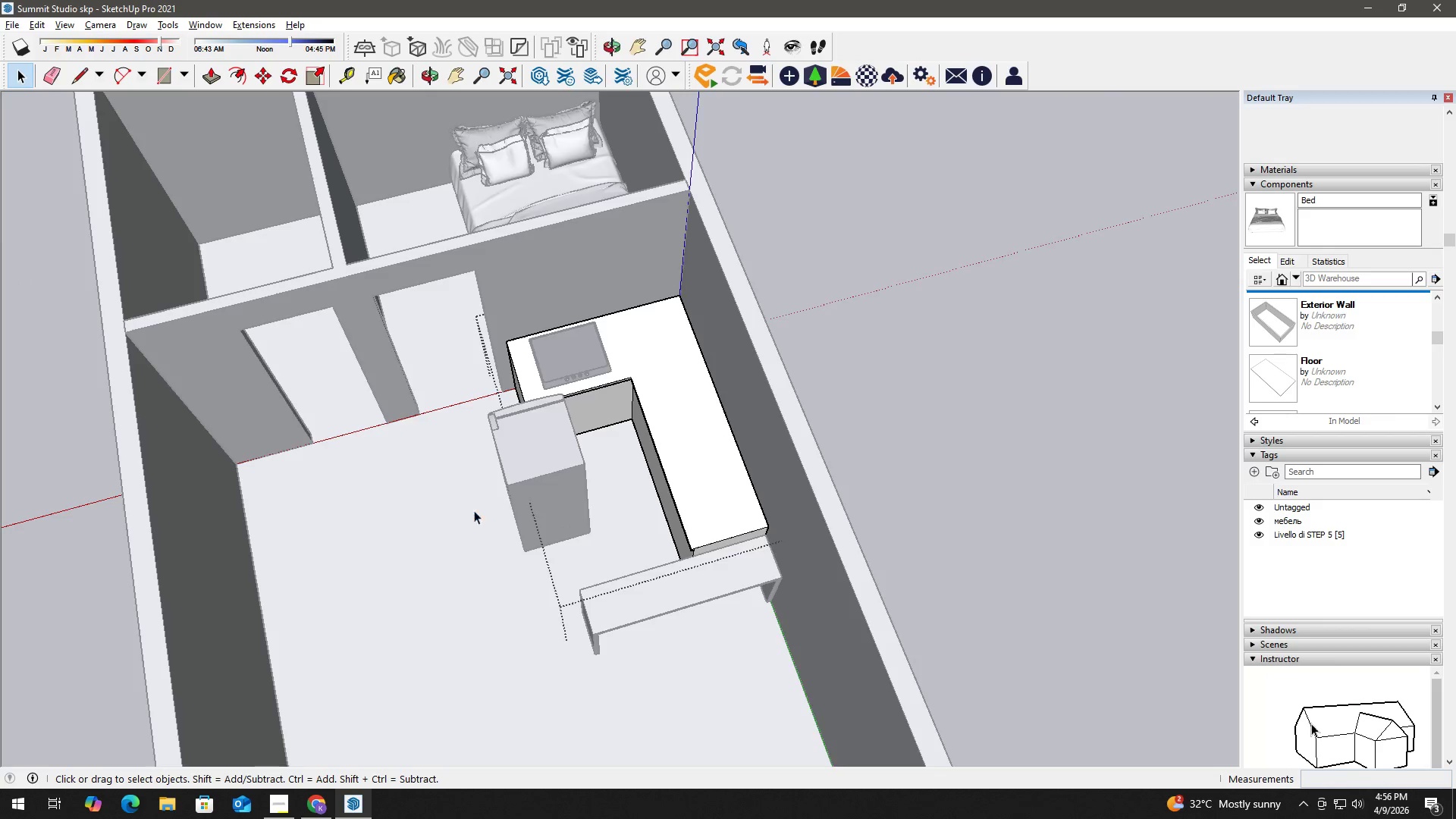 
key(Escape)
 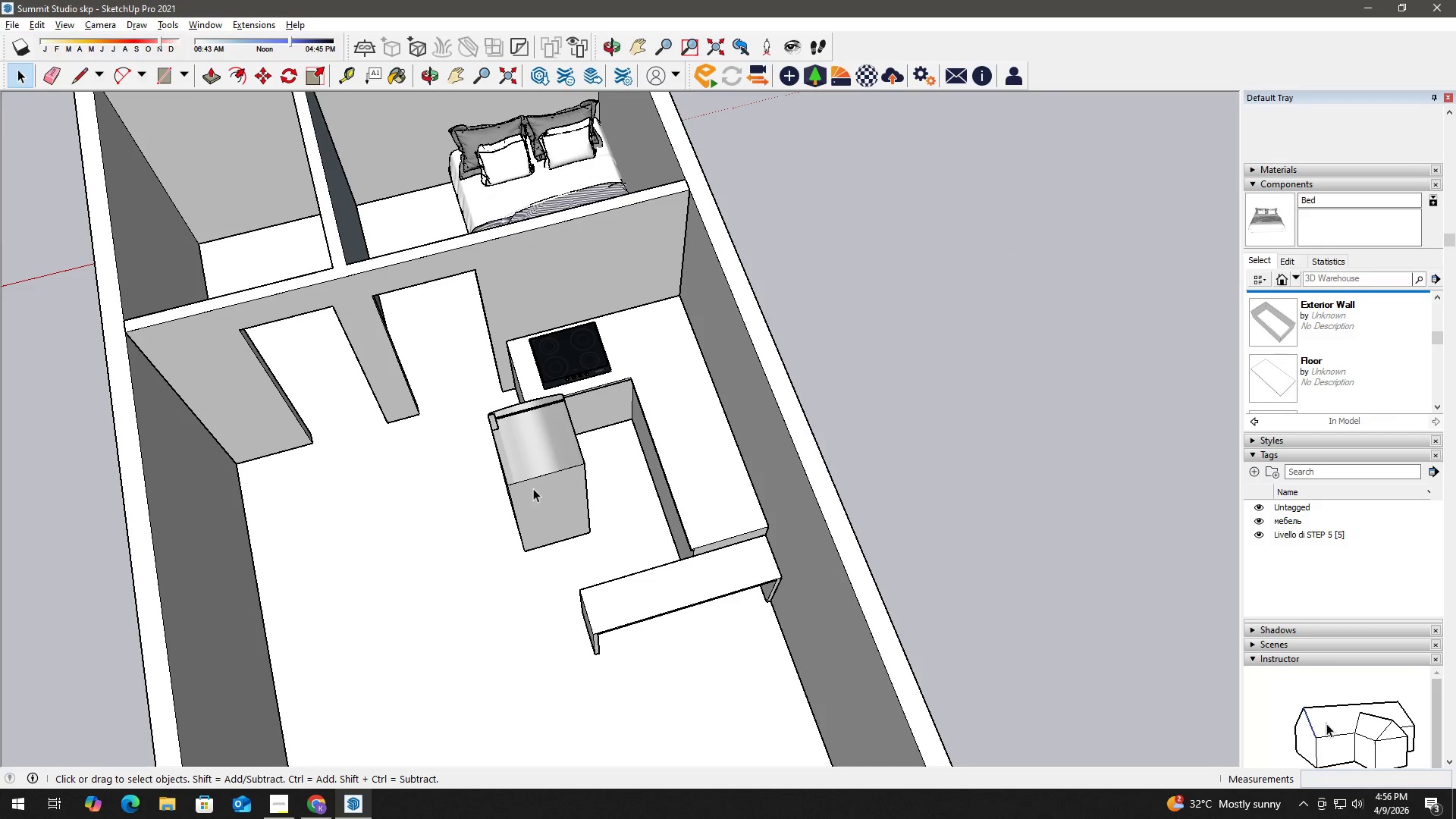 
left_click([537, 487])
 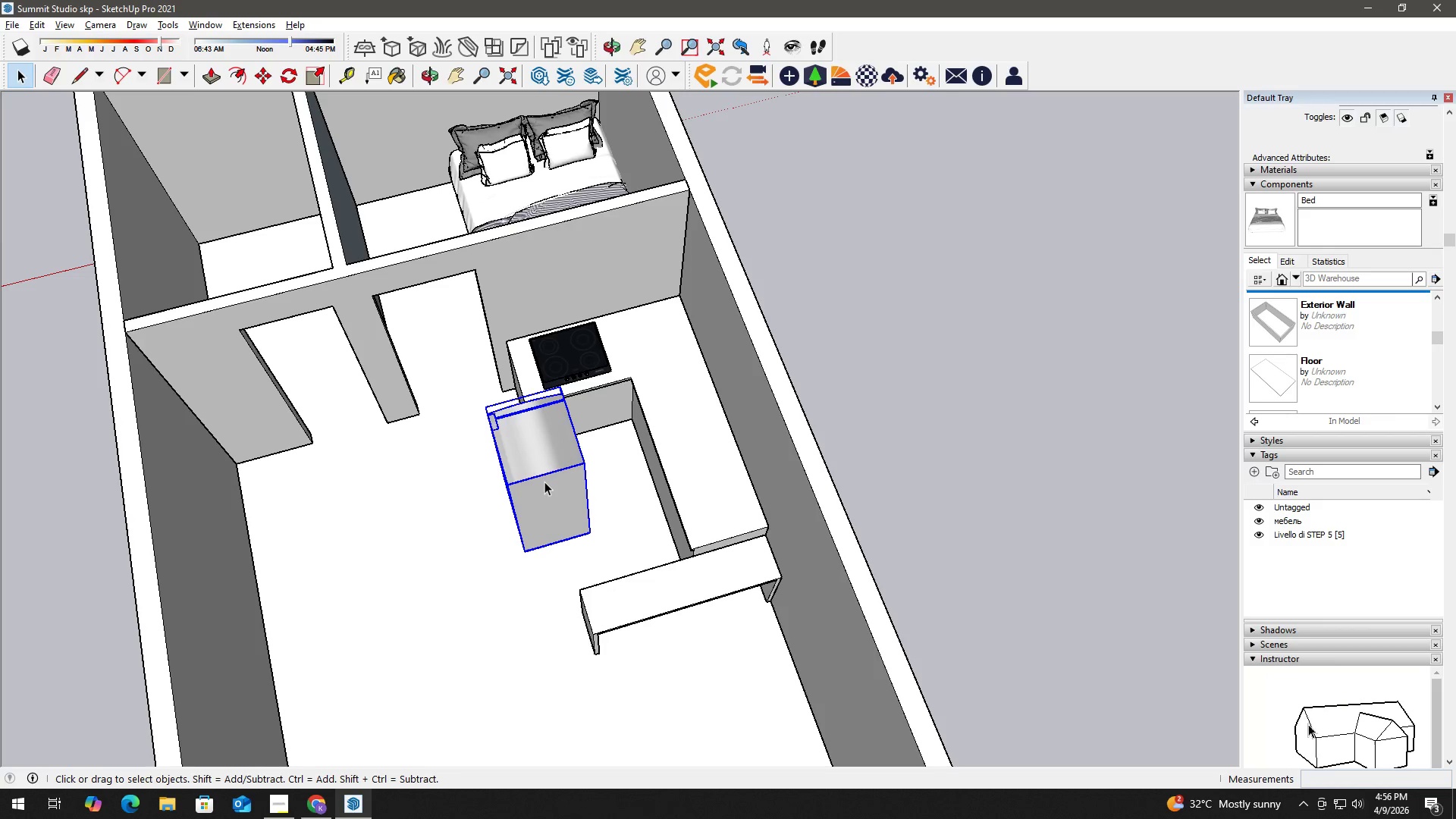 
wait(14.7)
 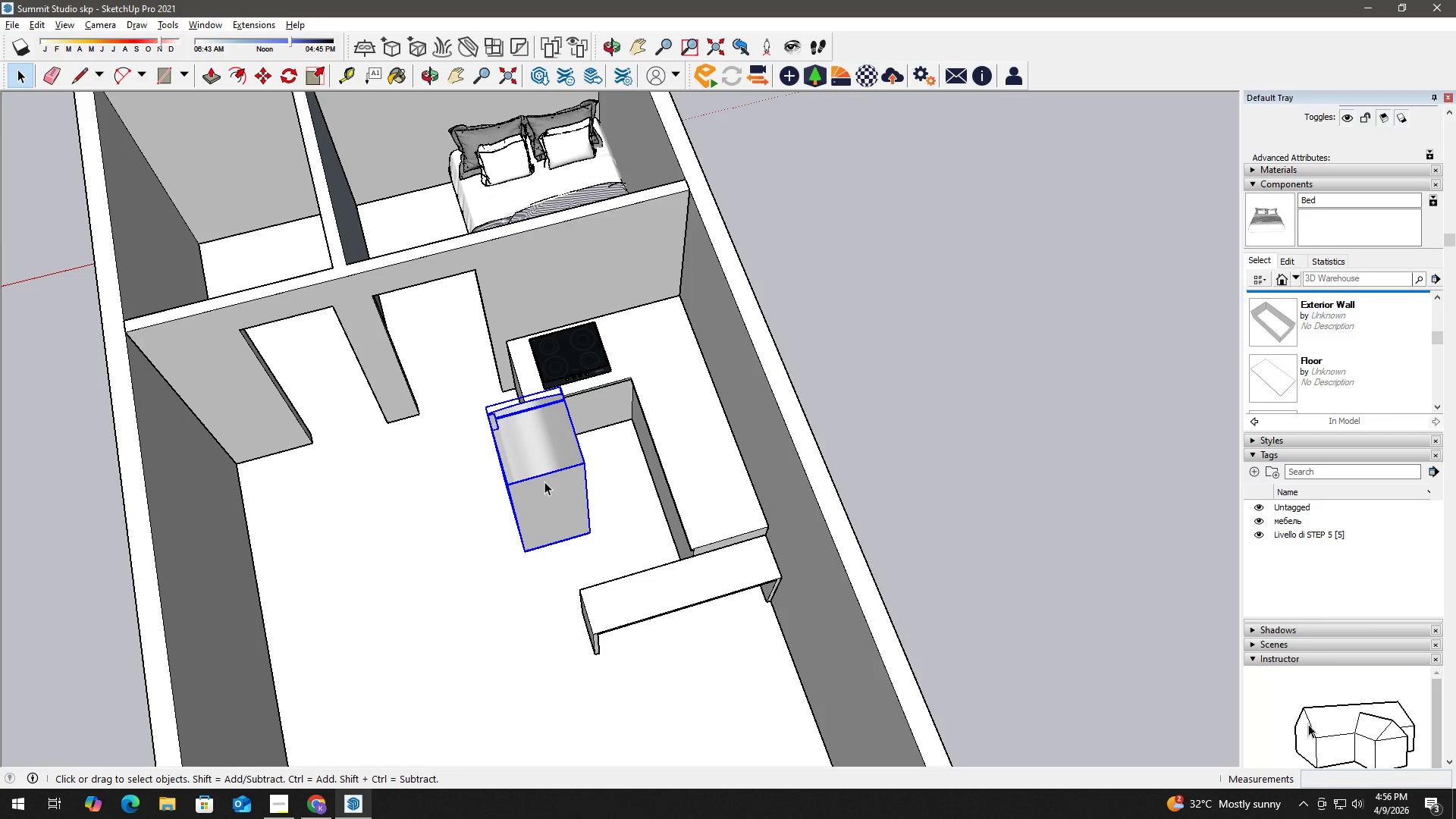 
key(M)
 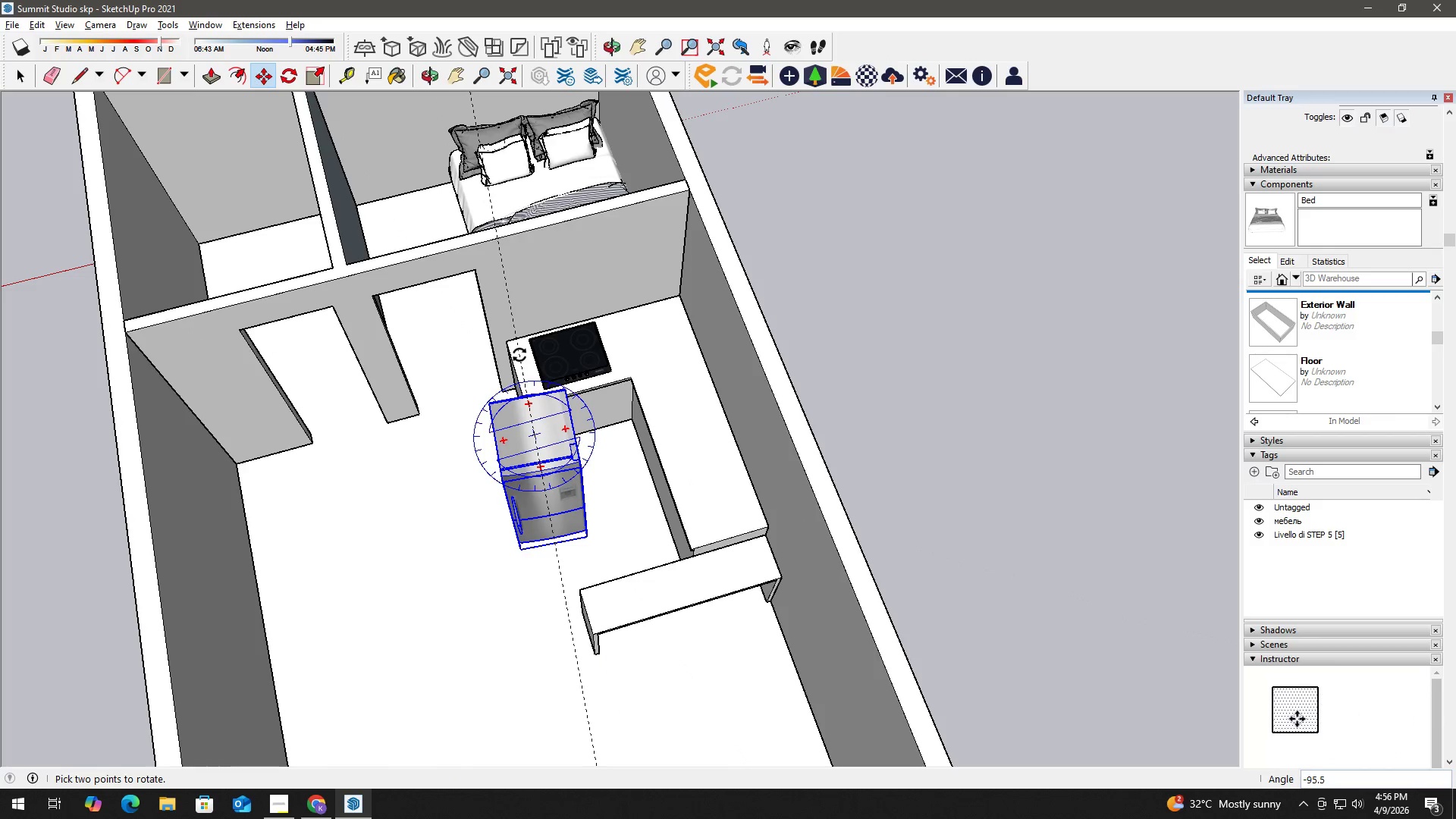 
left_click([499, 354])
 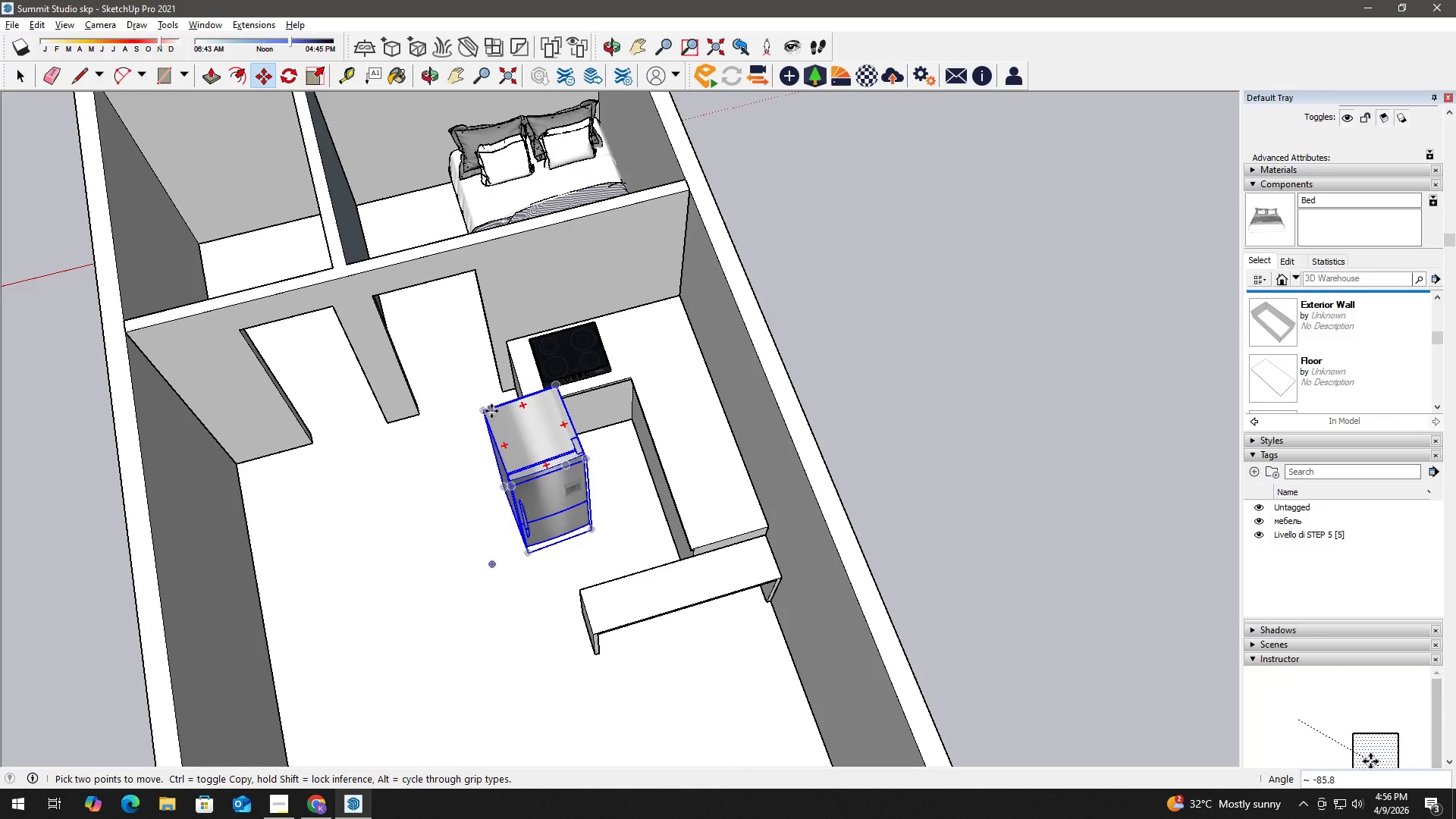 
left_click([485, 409])
 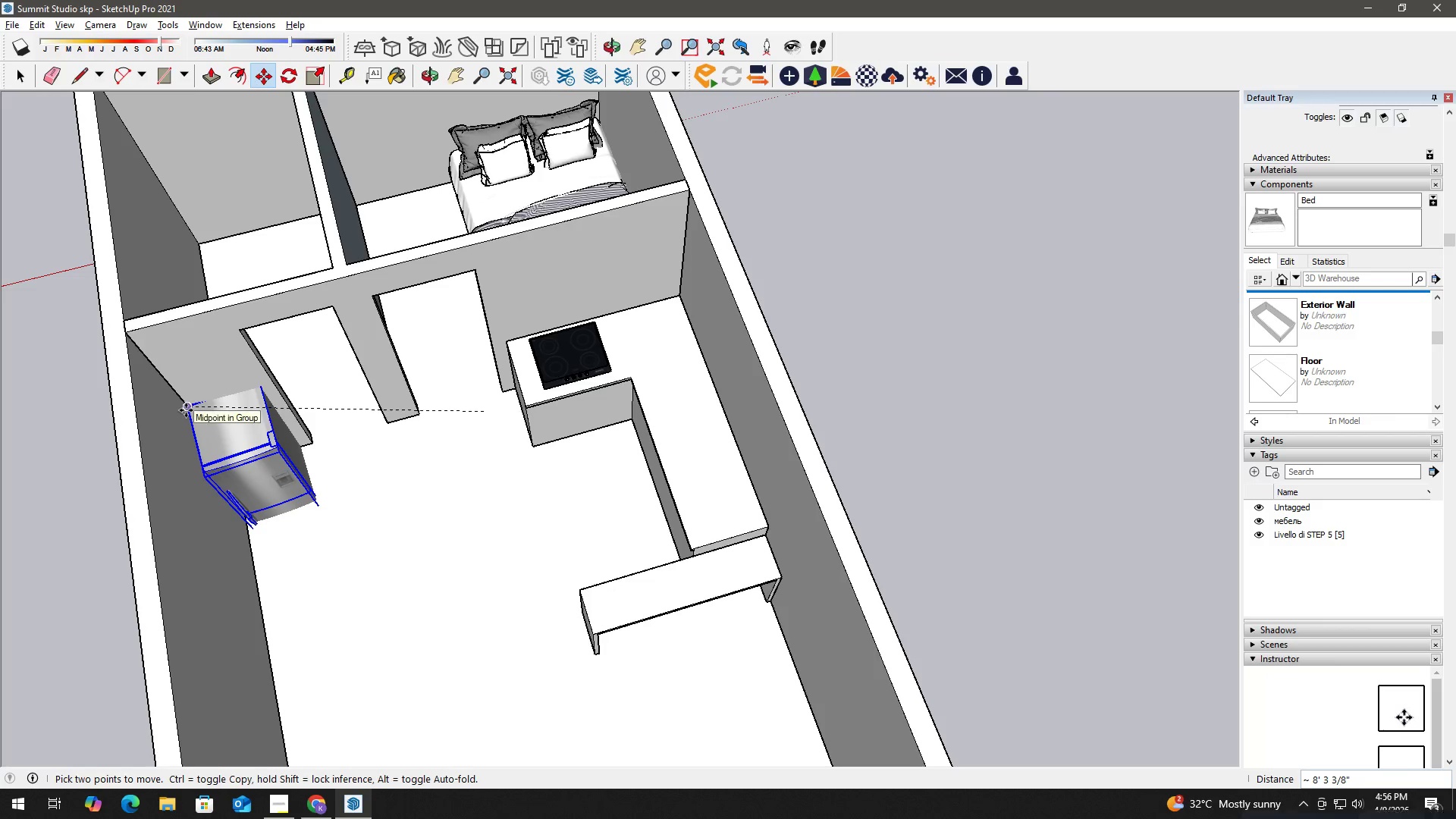 
wait(7.09)
 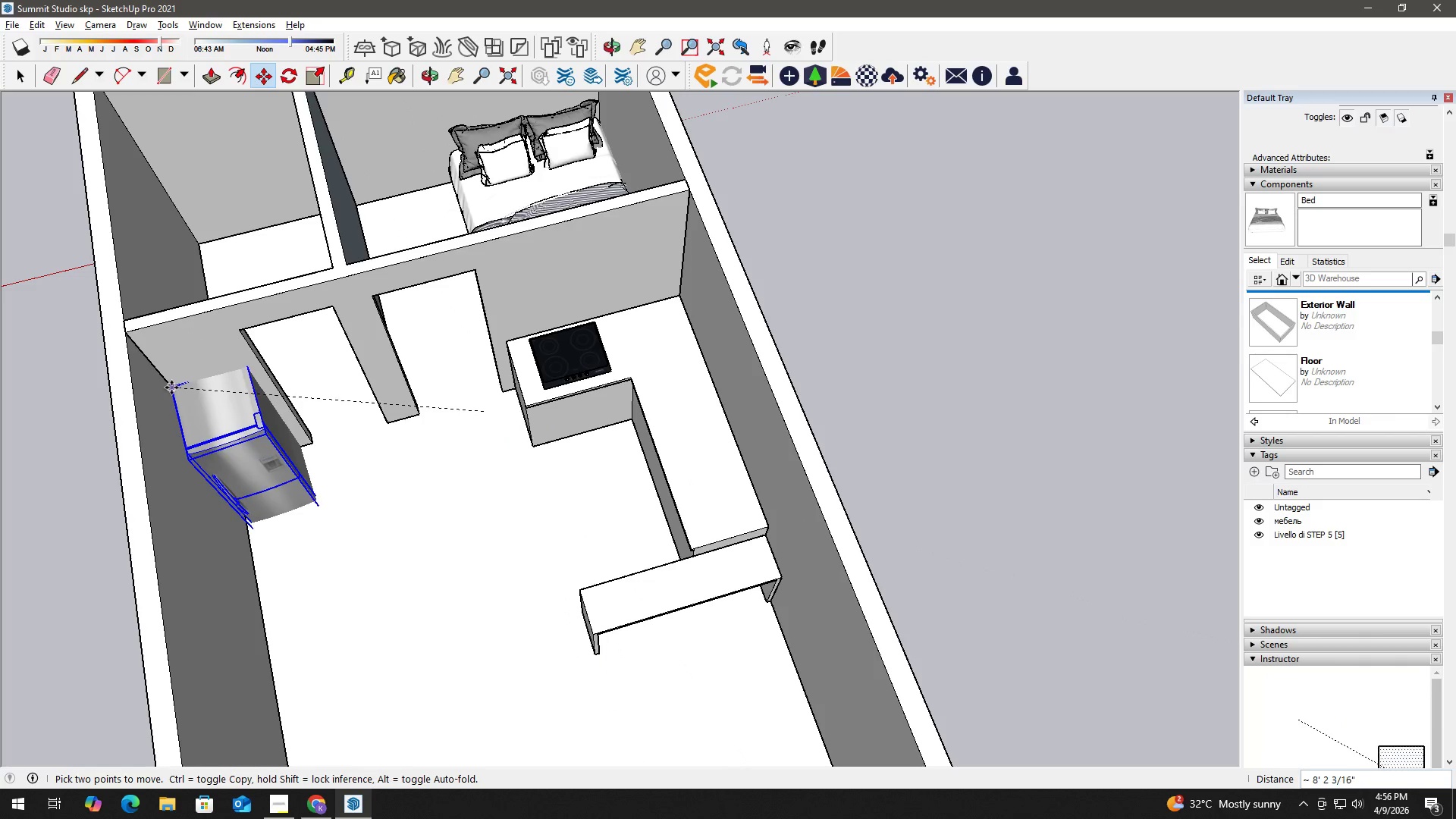 
key(Space)
 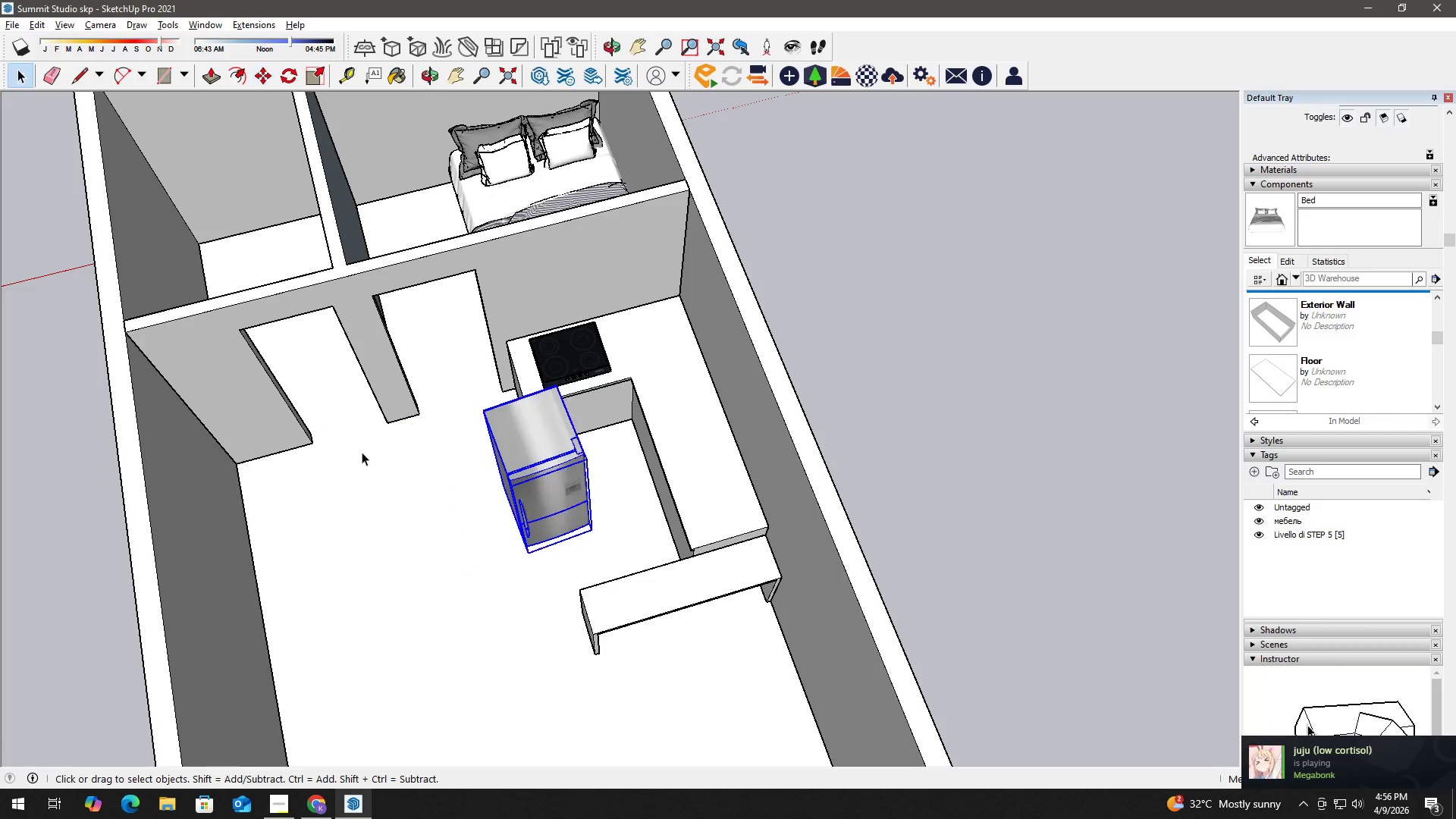 
key(Control+Z)
 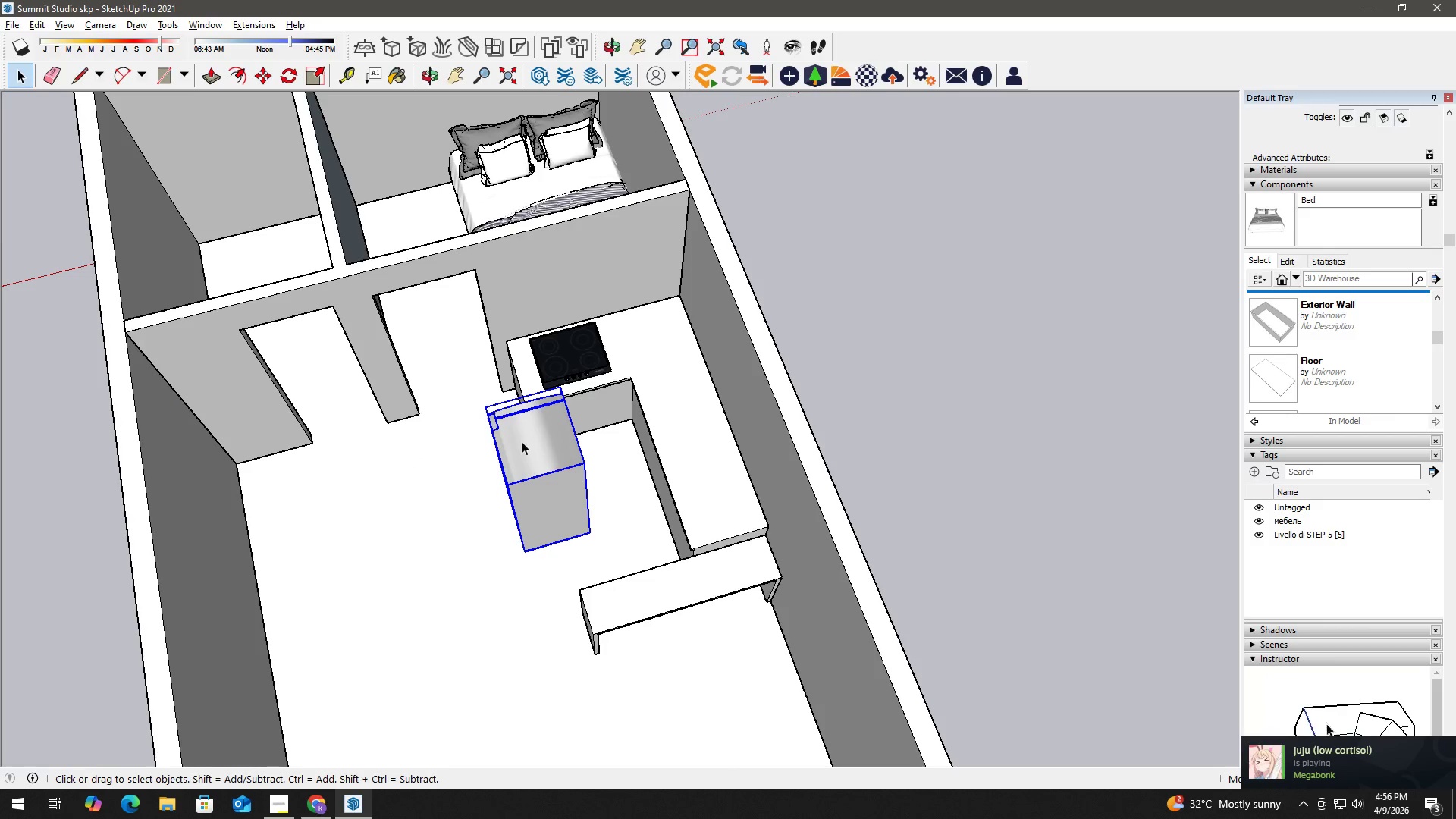 
key(M)
 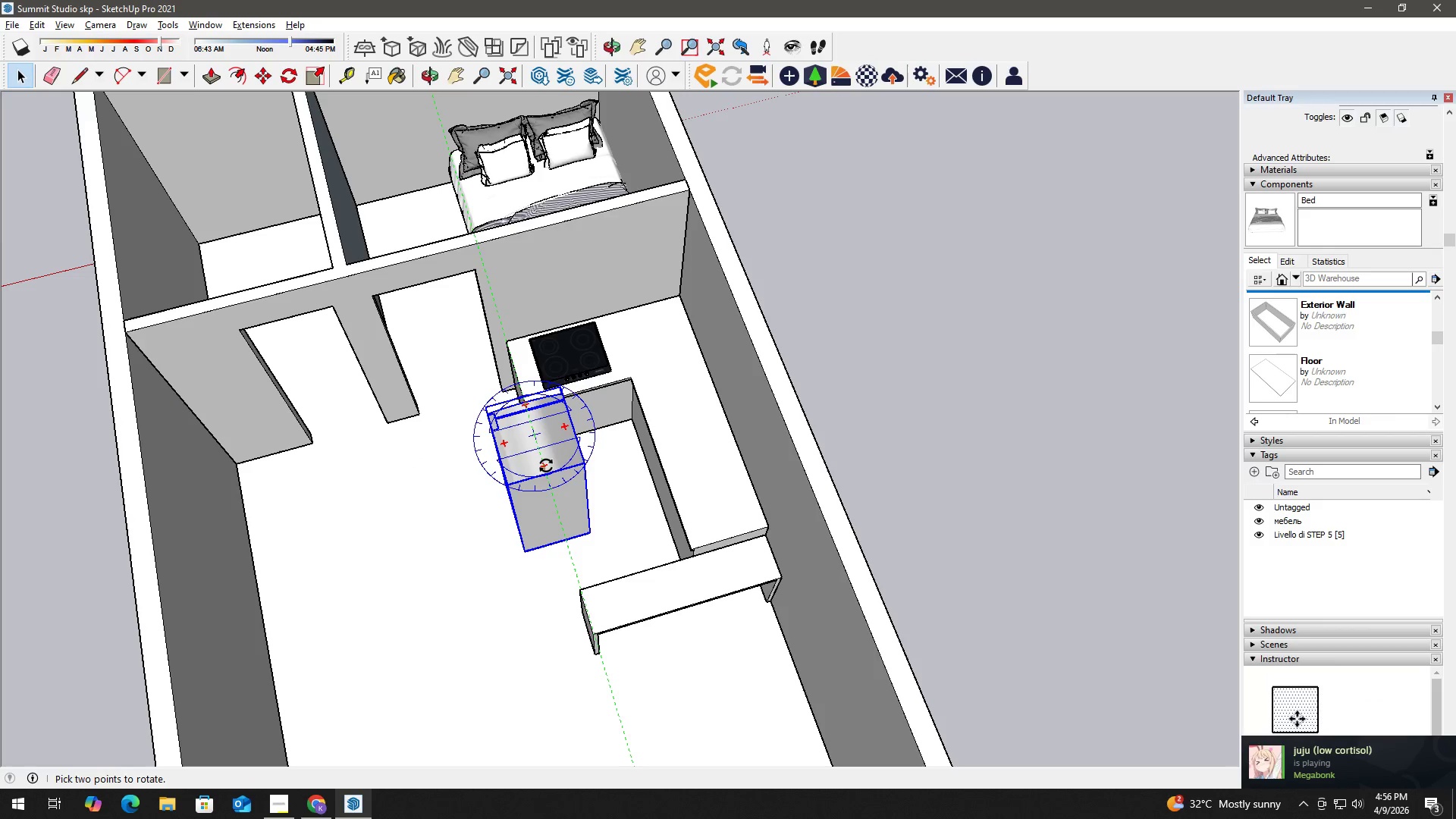 
left_click([545, 466])
 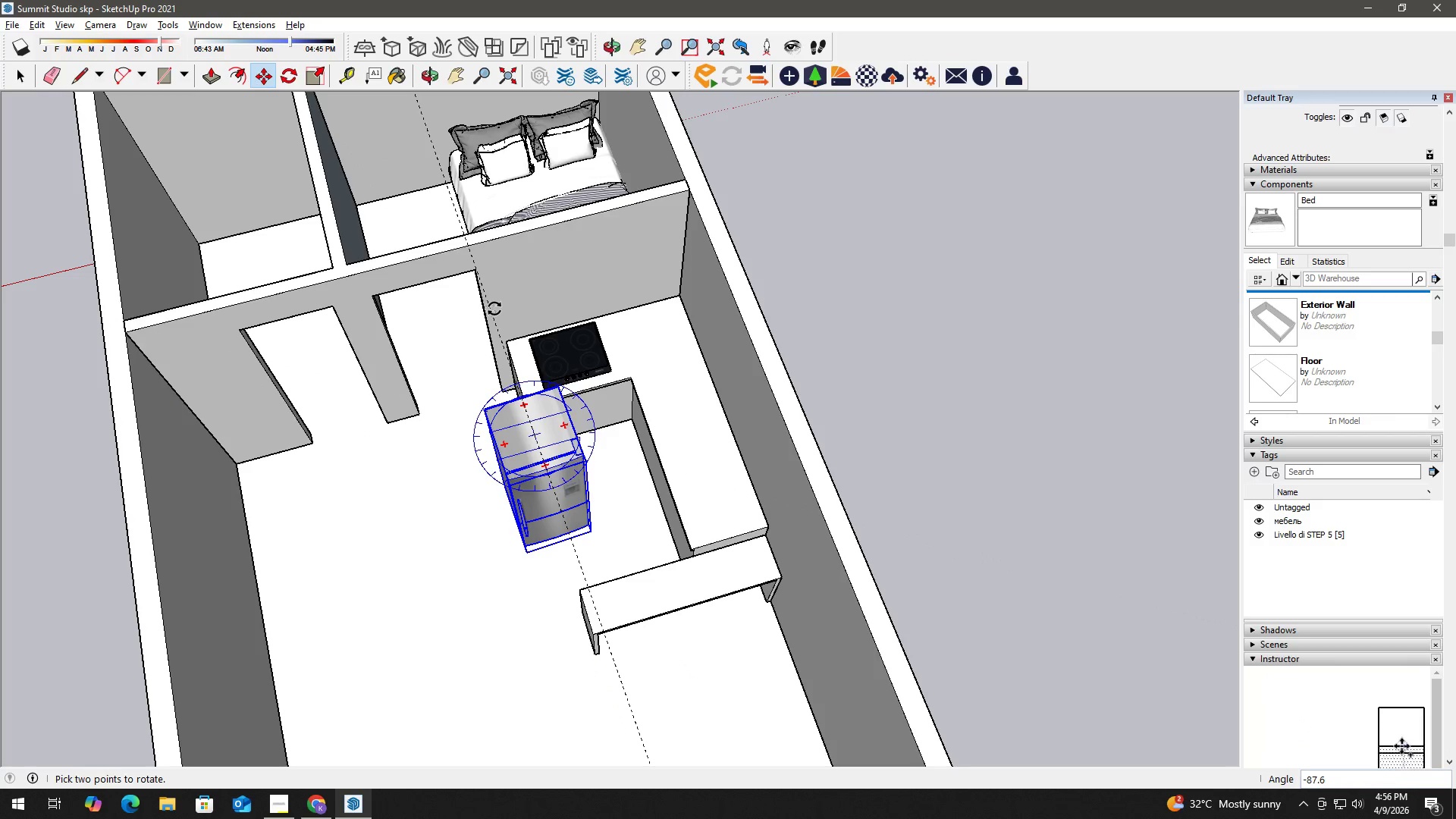 
wait(5.51)
 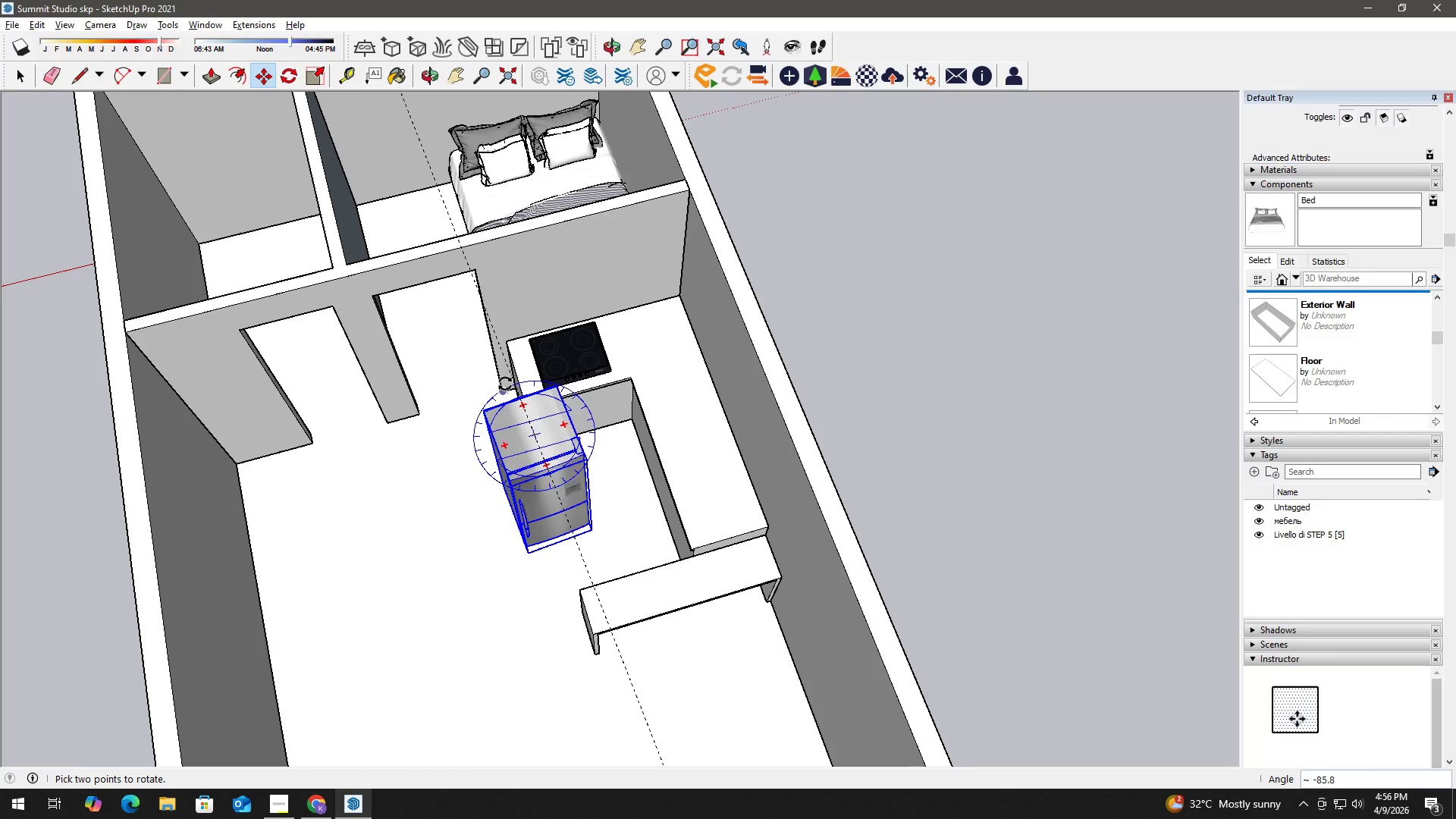 
left_click([495, 306])
 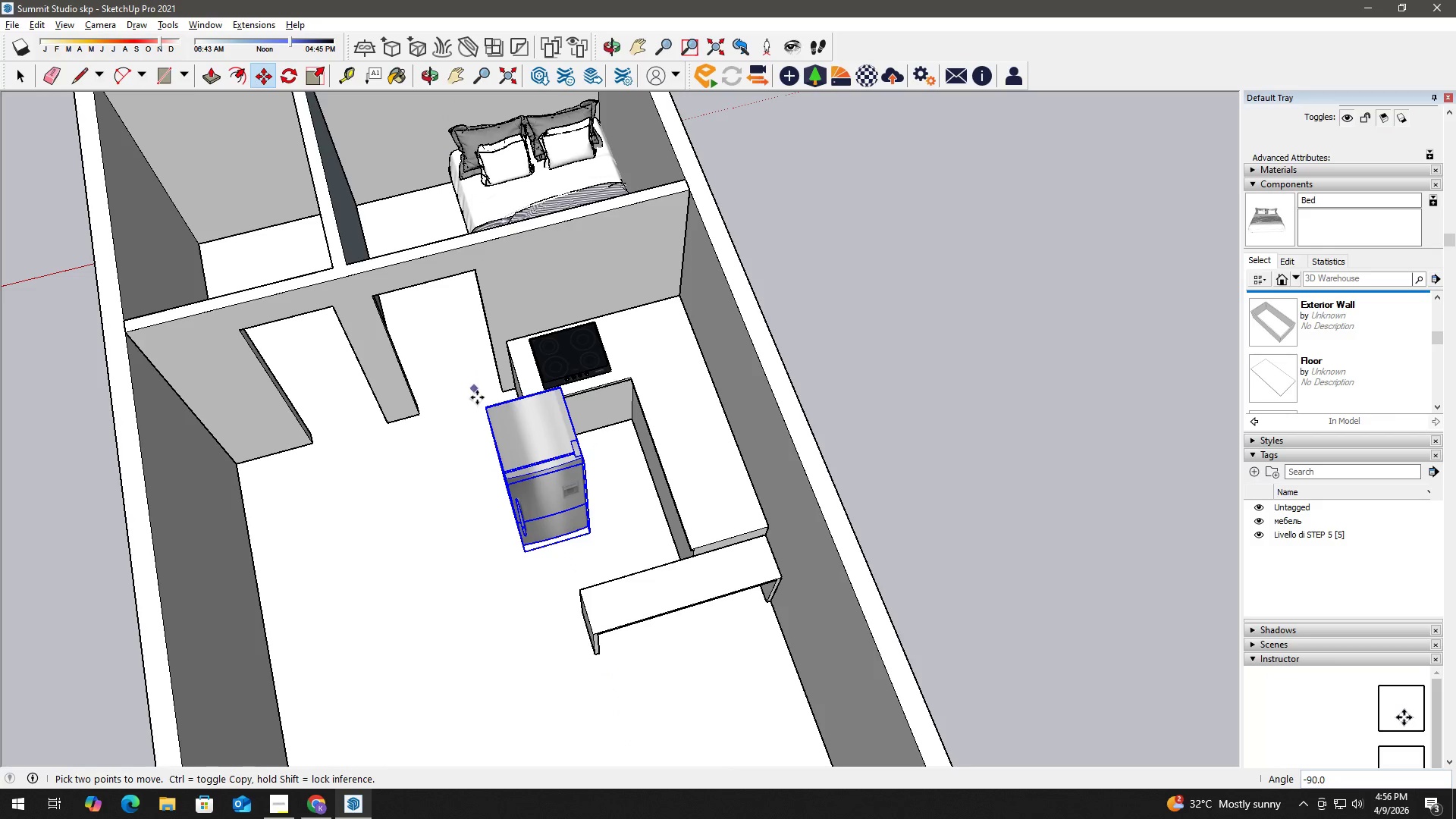 
key(M)
 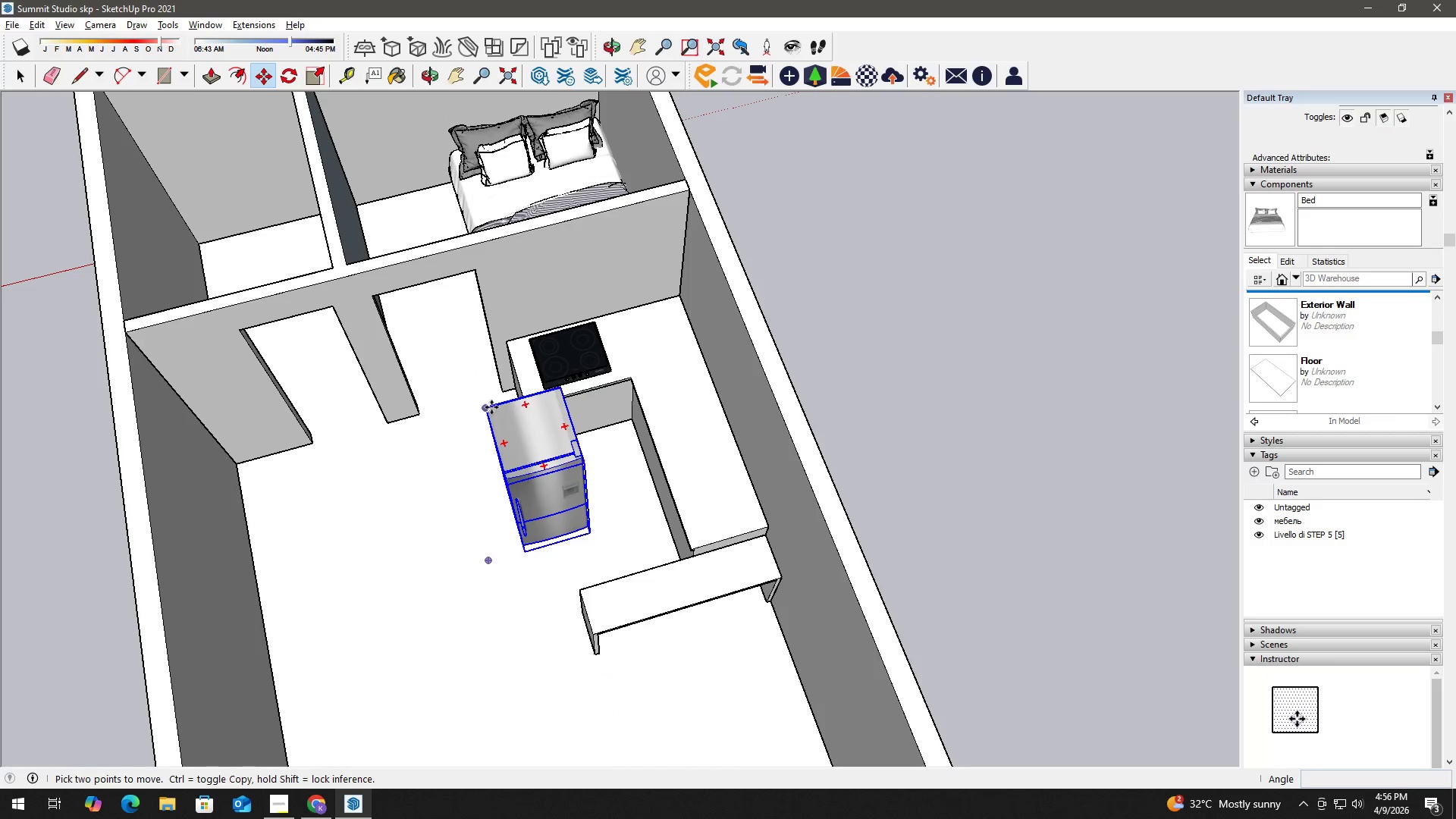 
left_click([489, 406])
 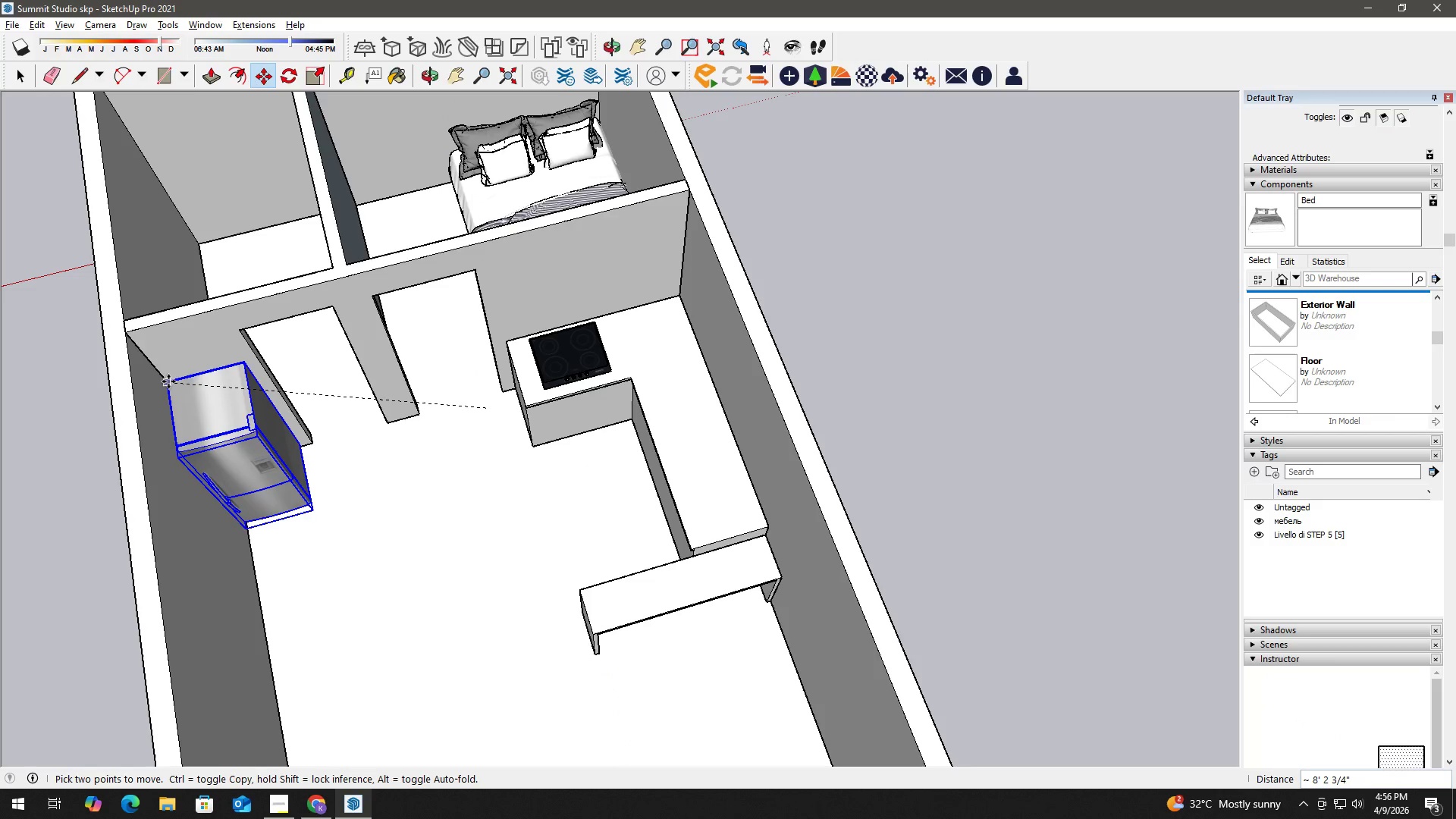 
key(Space)
 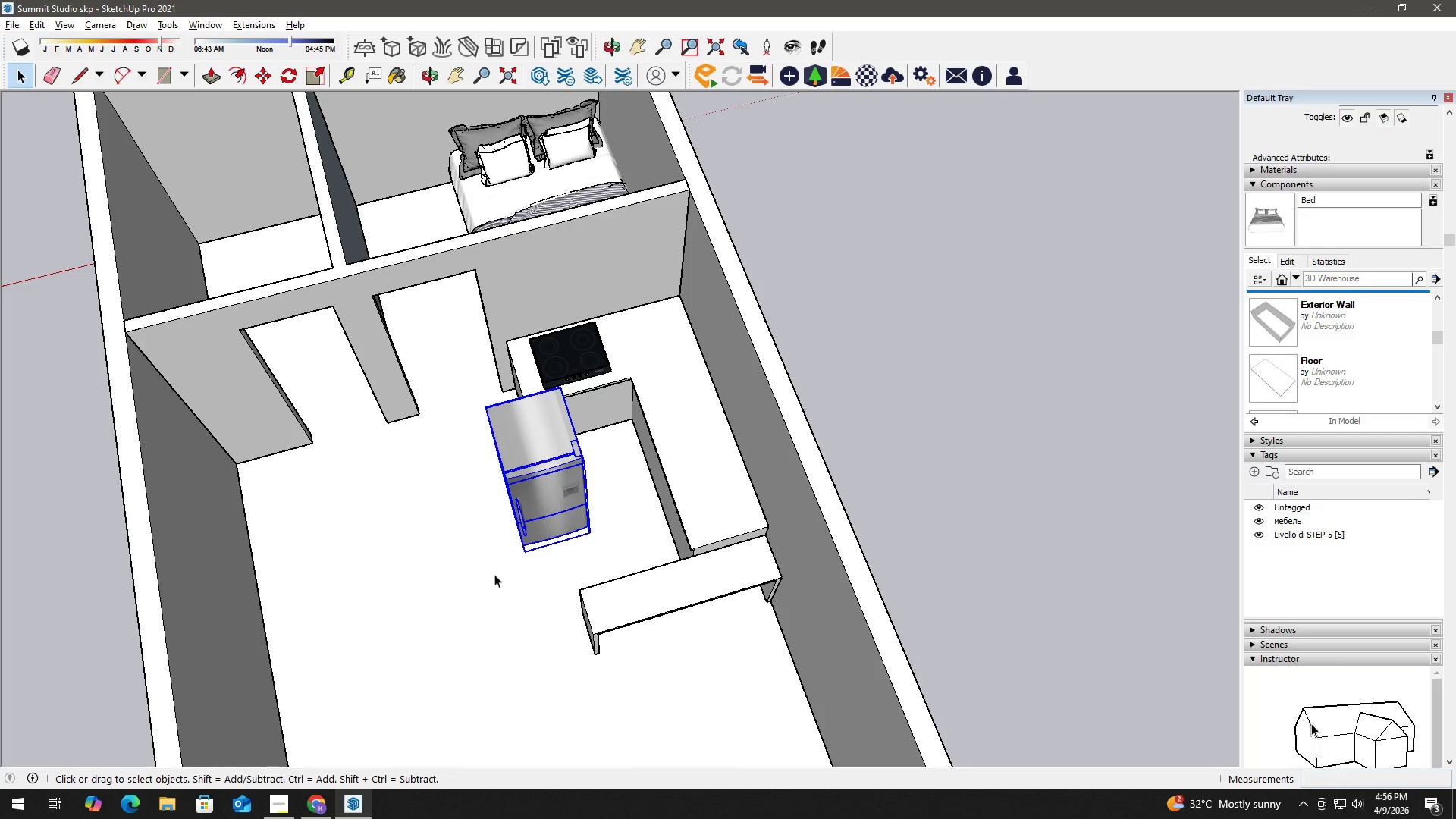 
key(M)
 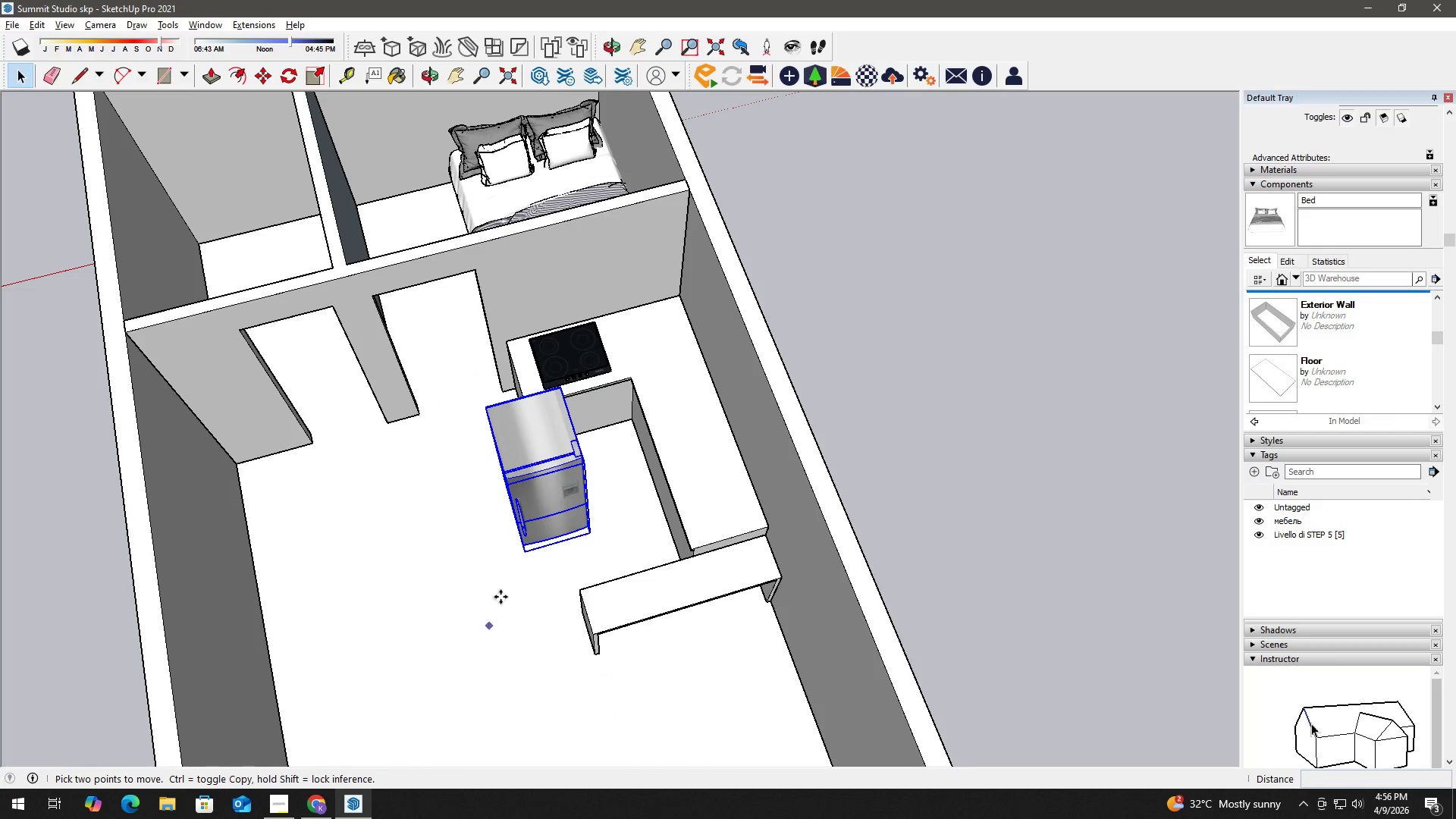 
left_click_drag(start_coordinate=[519, 581], to_coordinate=[493, 581])
 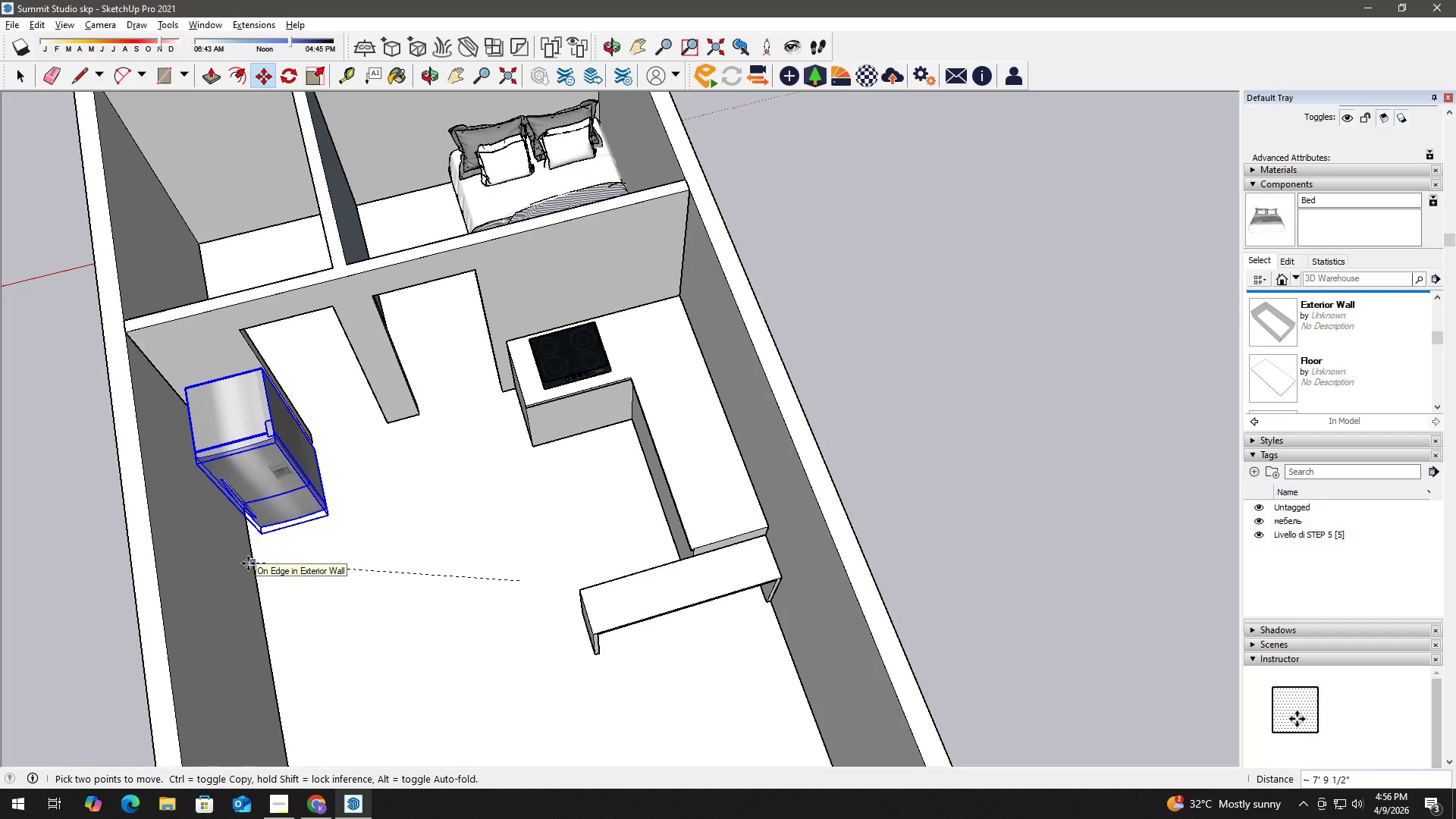 
left_click([248, 563])
 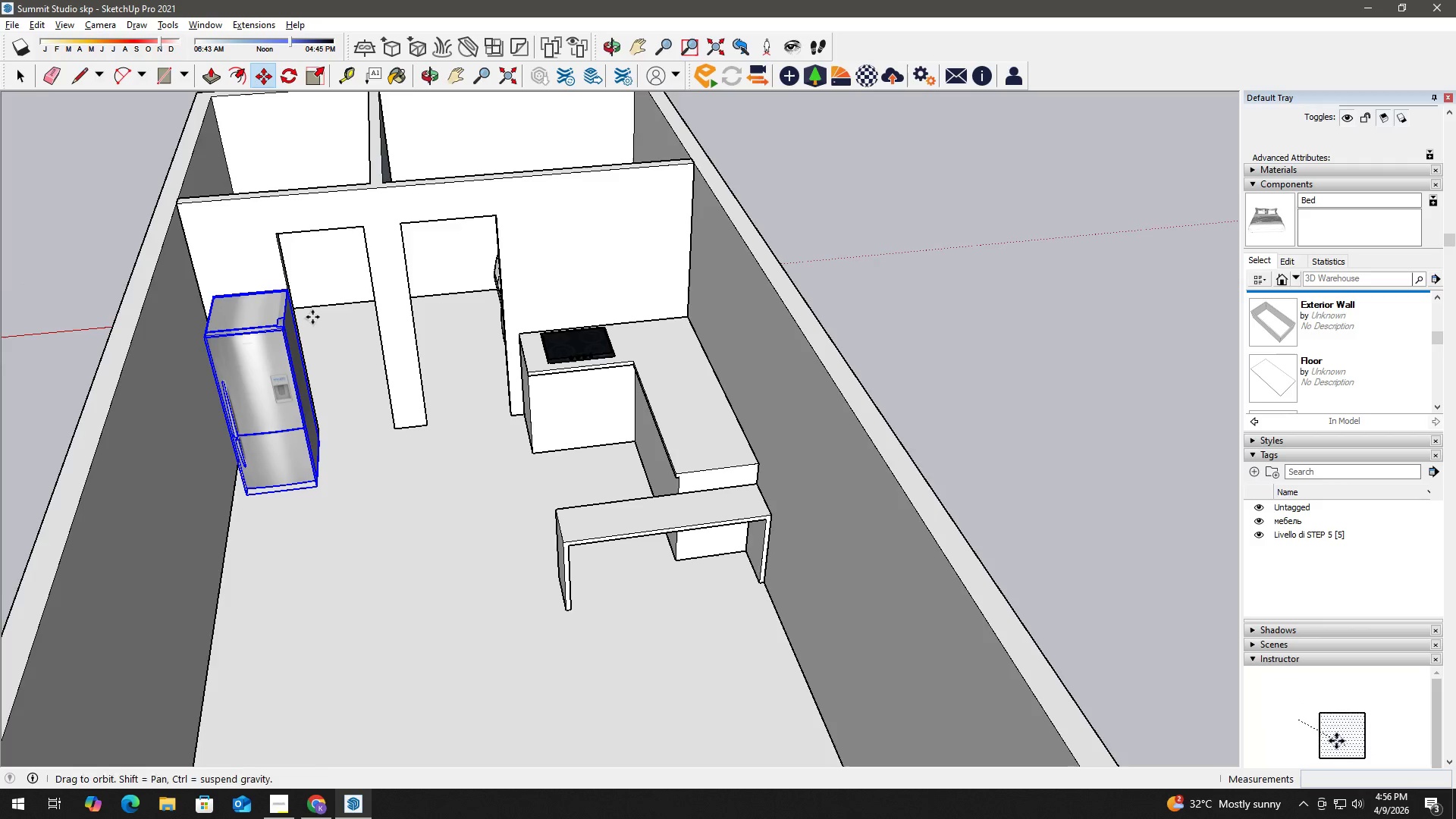 
left_click([159, 312])
 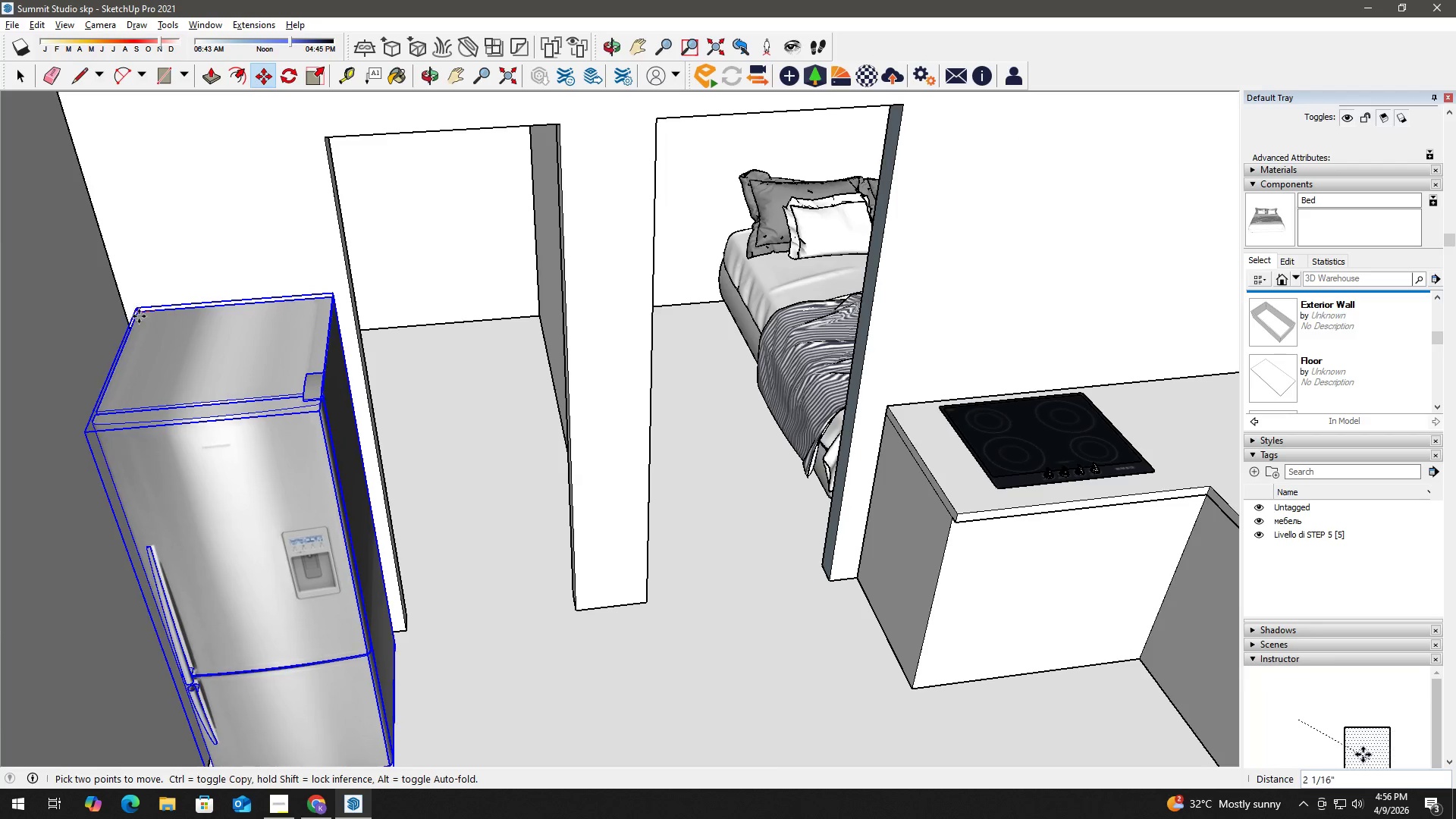 
scroll: coordinate [170, 334], scroll_direction: up, amount: 14.0
 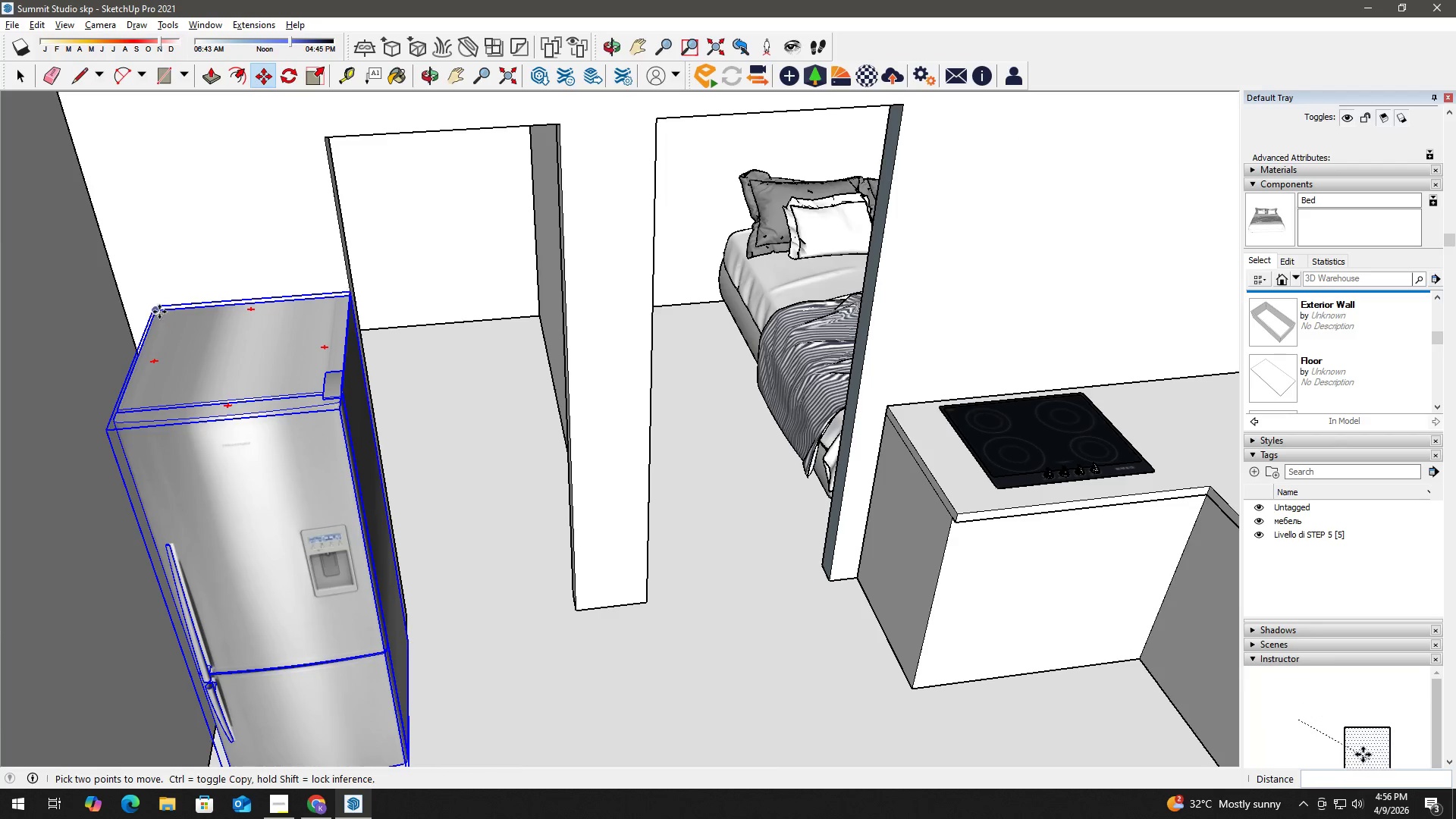 
left_click([140, 317])
 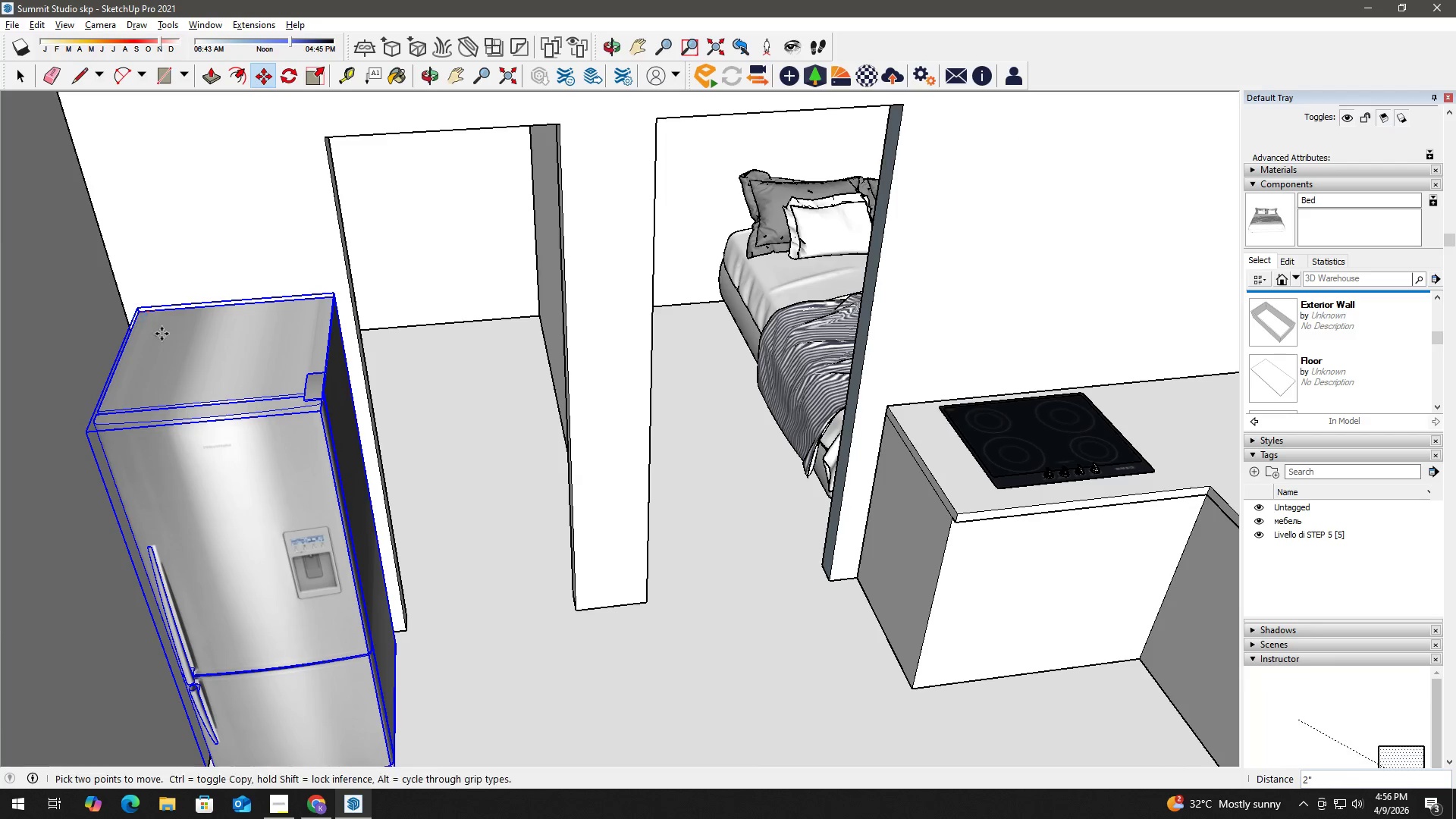 
key(Space)
 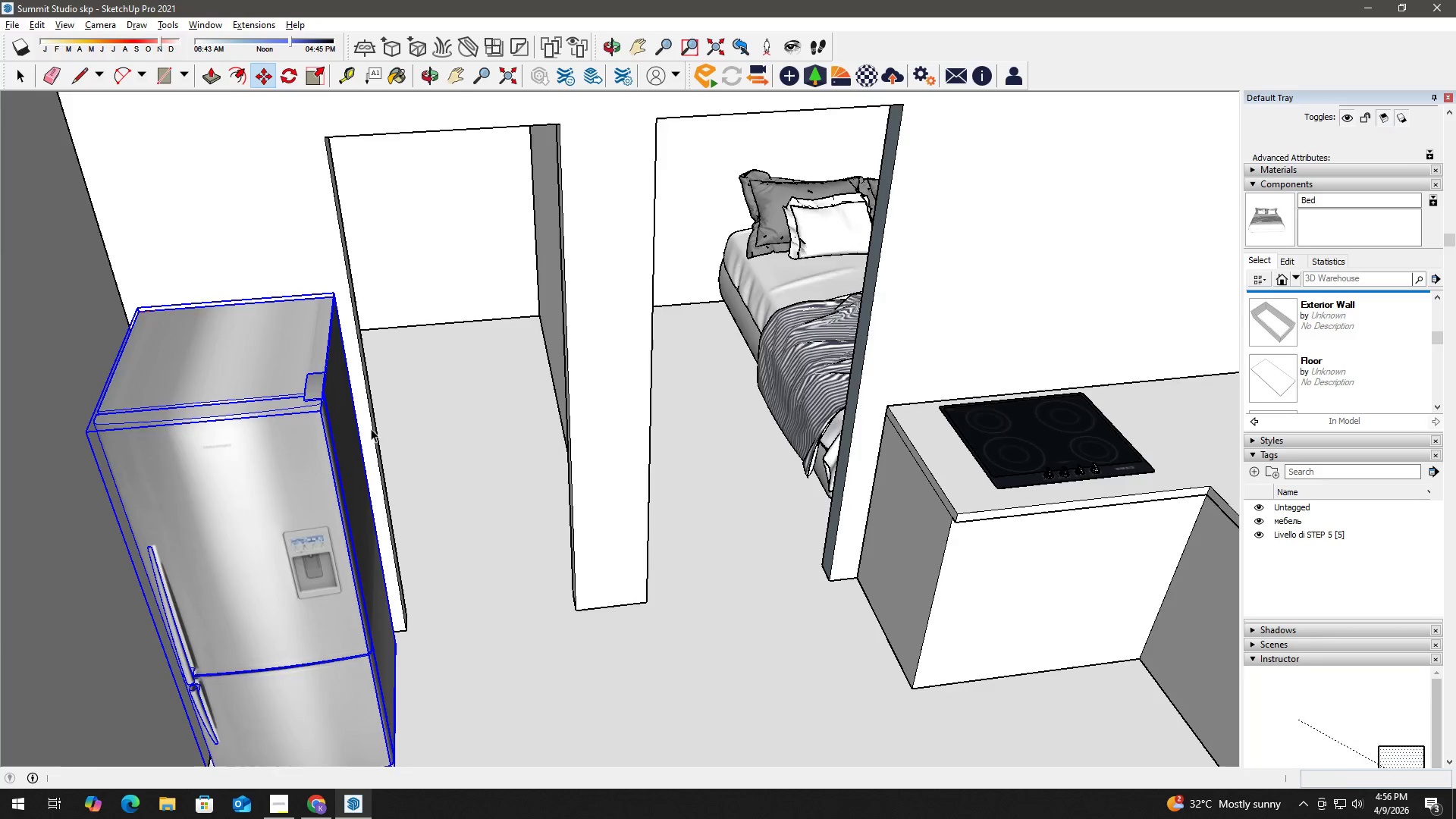 
left_click([991, 238])
 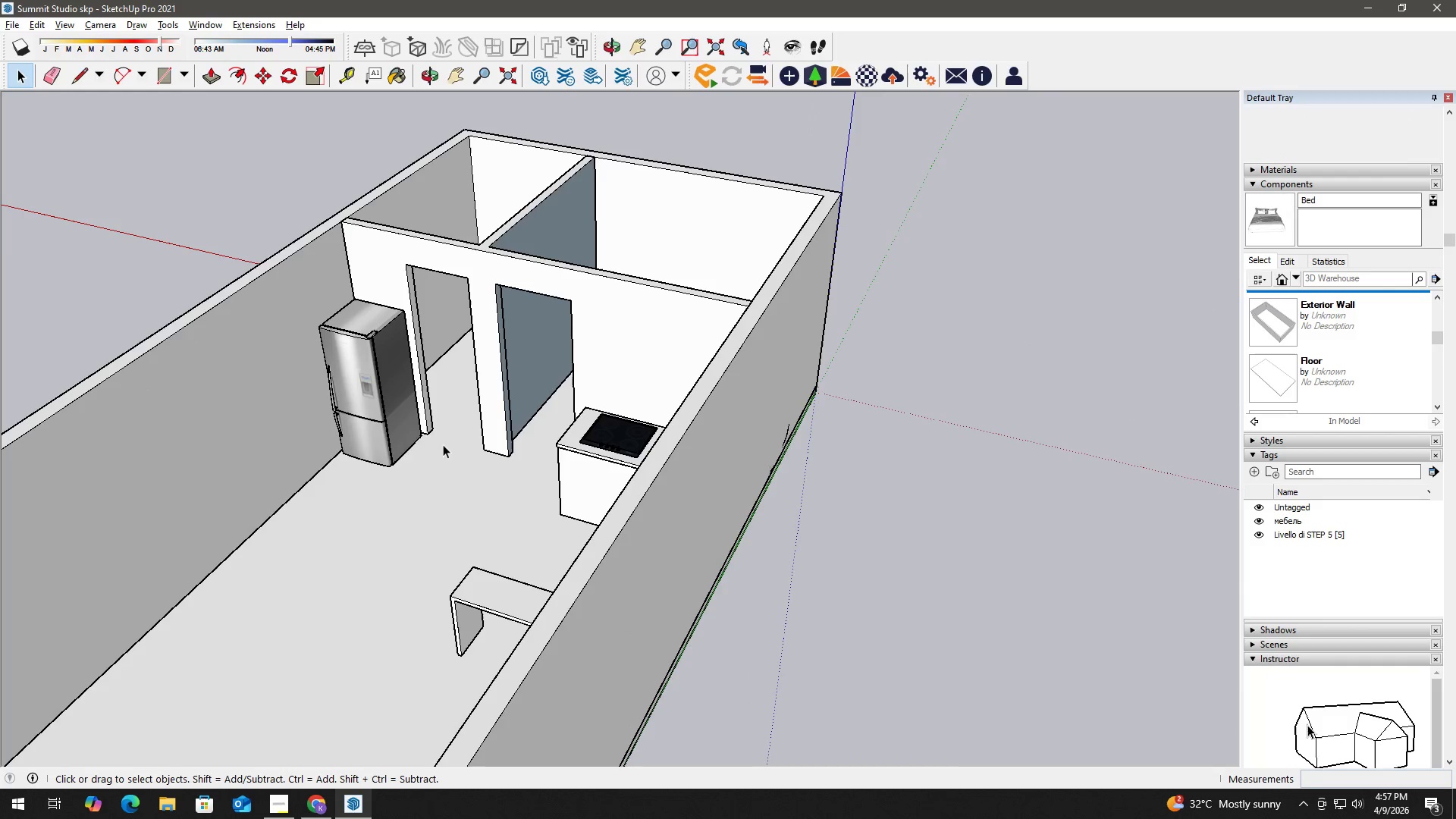 
scroll: coordinate [409, 417], scroll_direction: down, amount: 14.0
 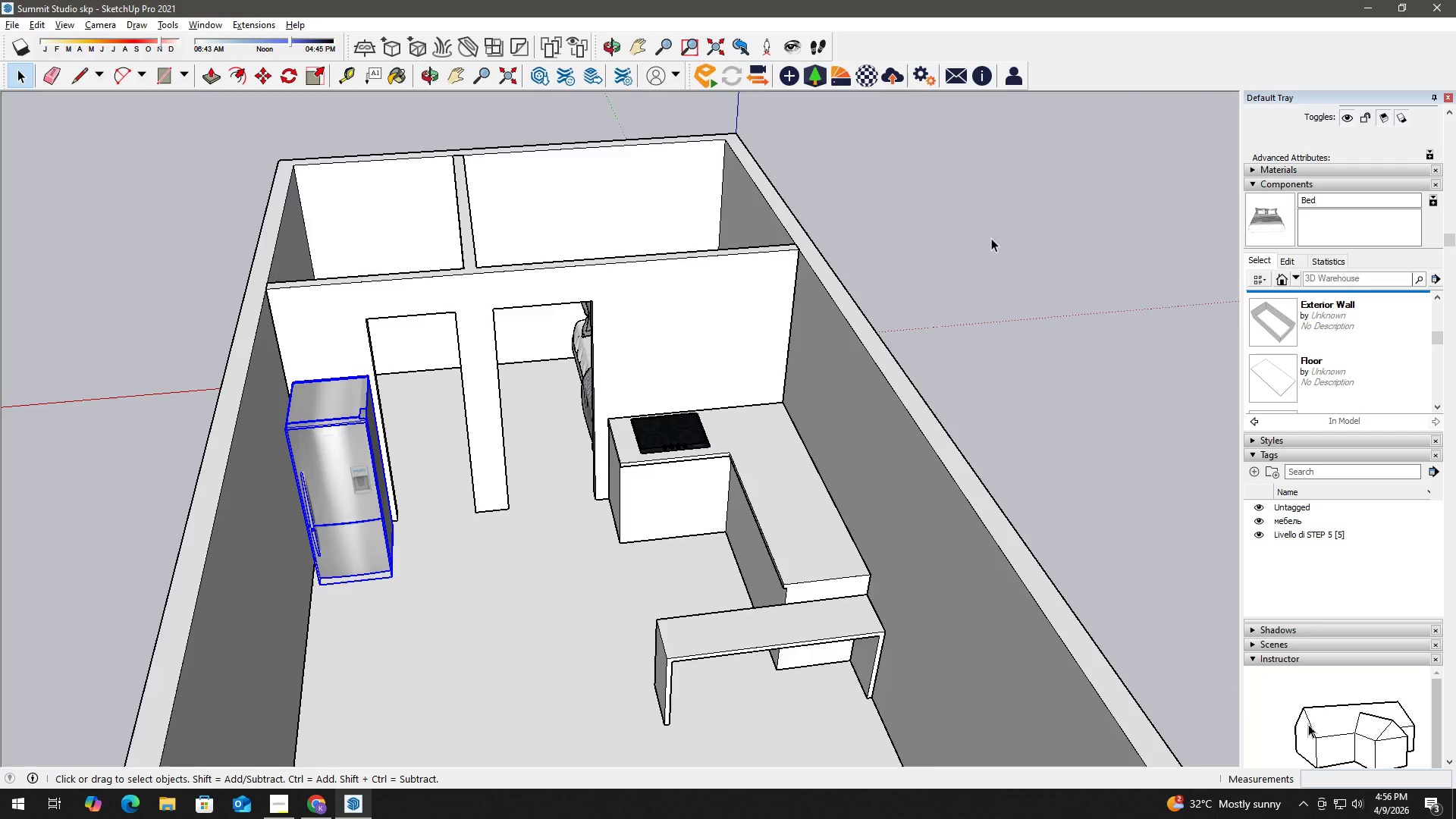 
scroll: coordinate [436, 532], scroll_direction: up, amount: 3.0
 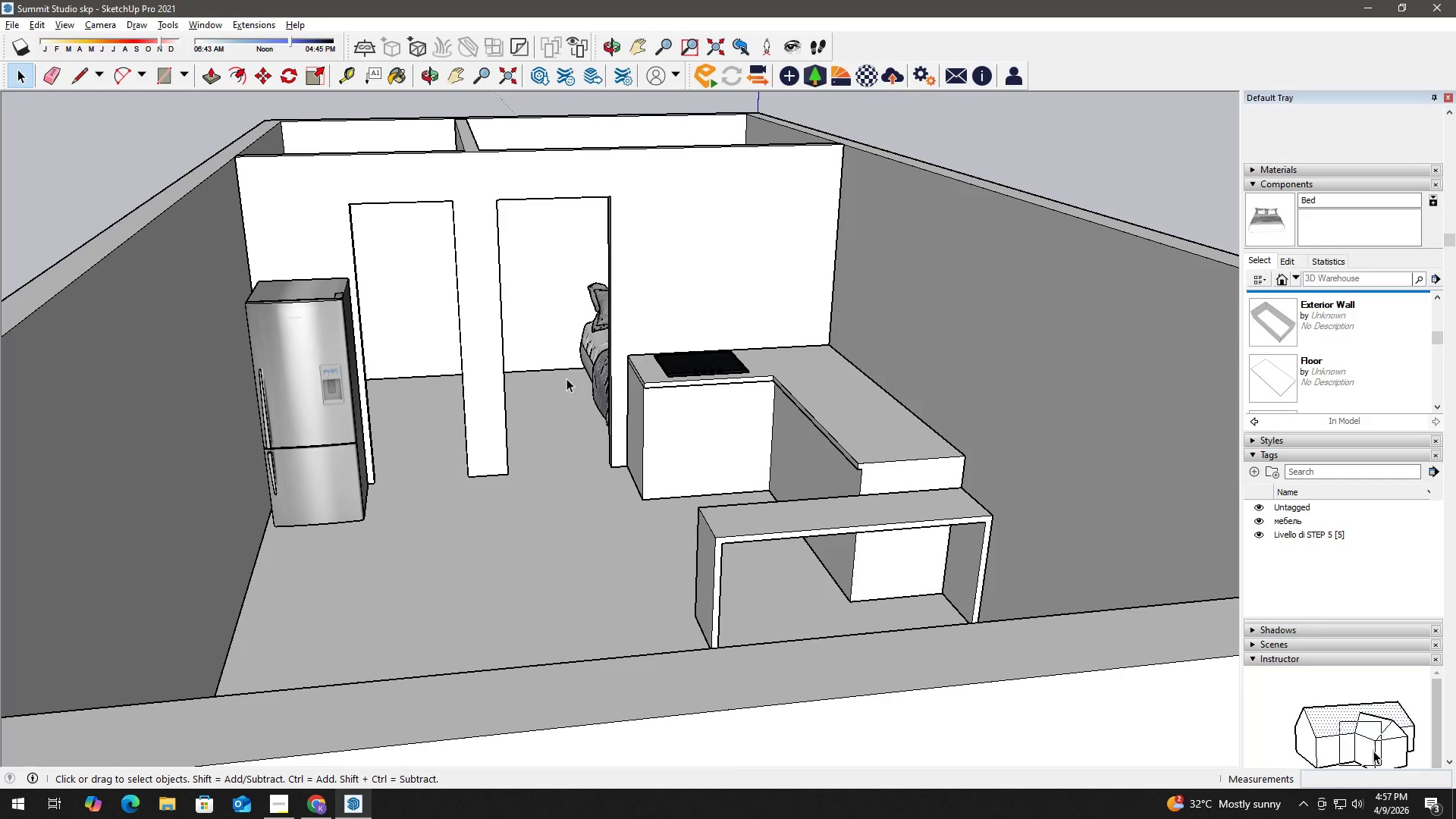 
wait(8.06)
 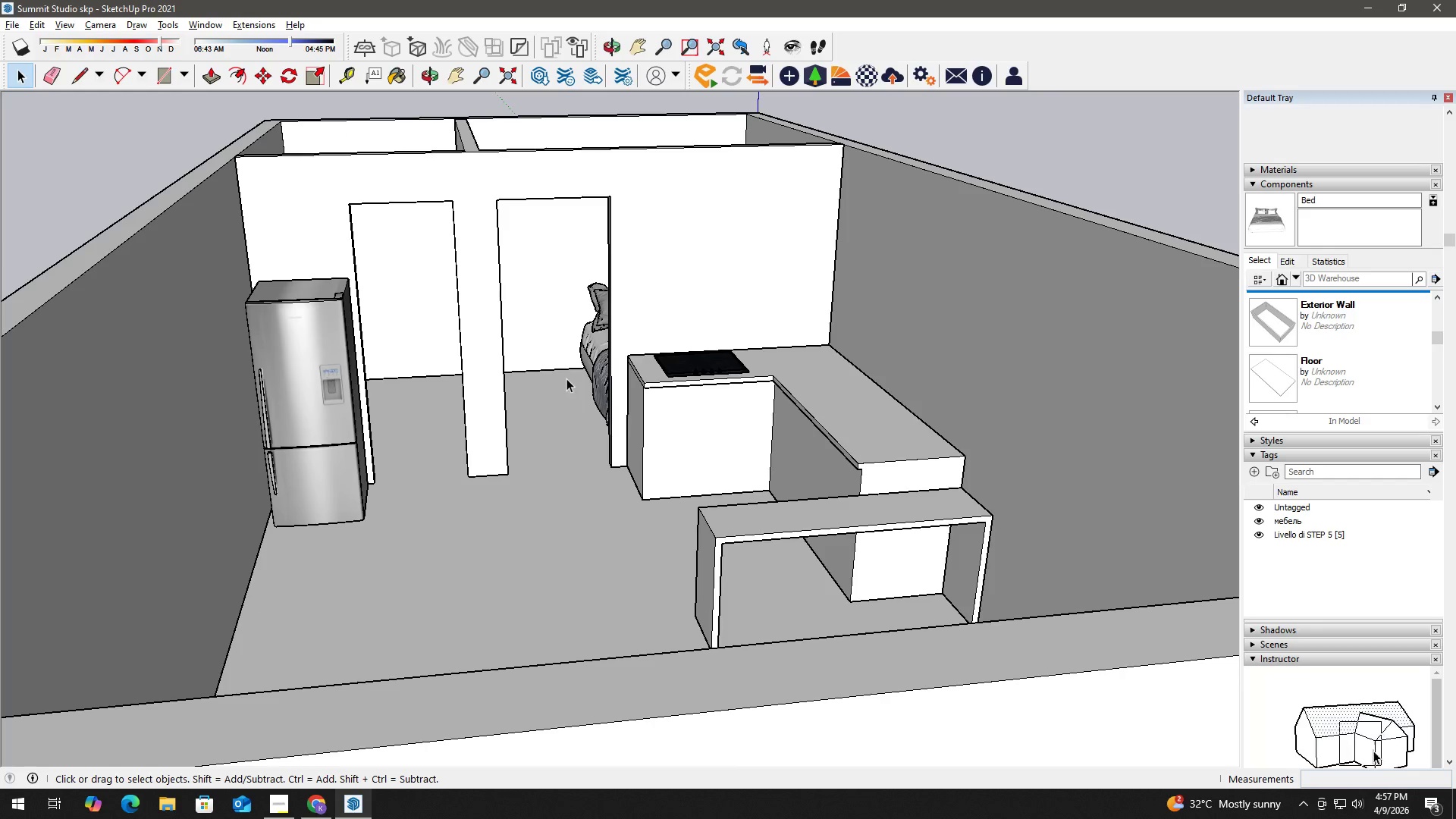 
scroll: coordinate [738, 544], scroll_direction: down, amount: 11.0
 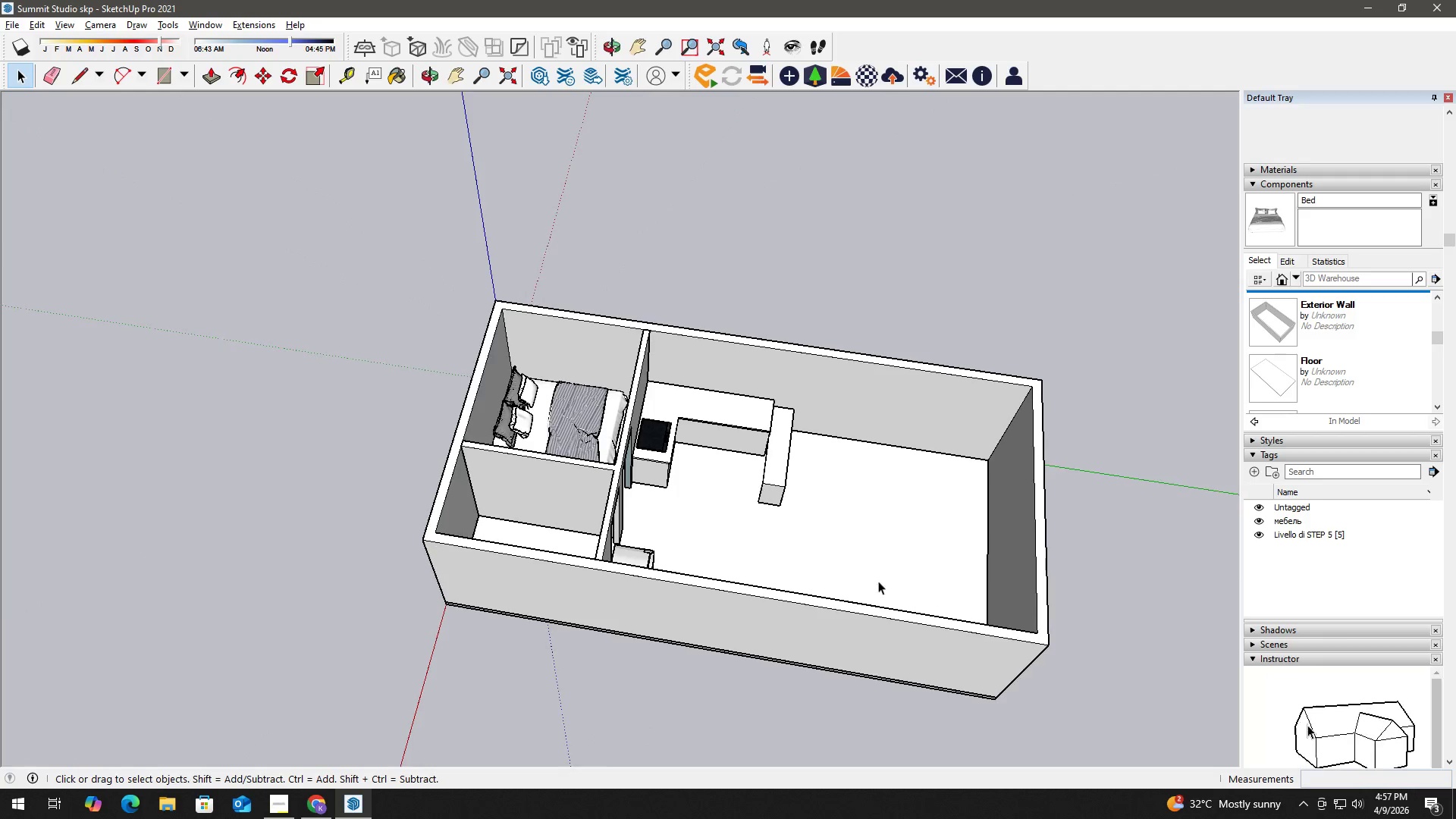 
scroll: coordinate [685, 469], scroll_direction: up, amount: 7.0
 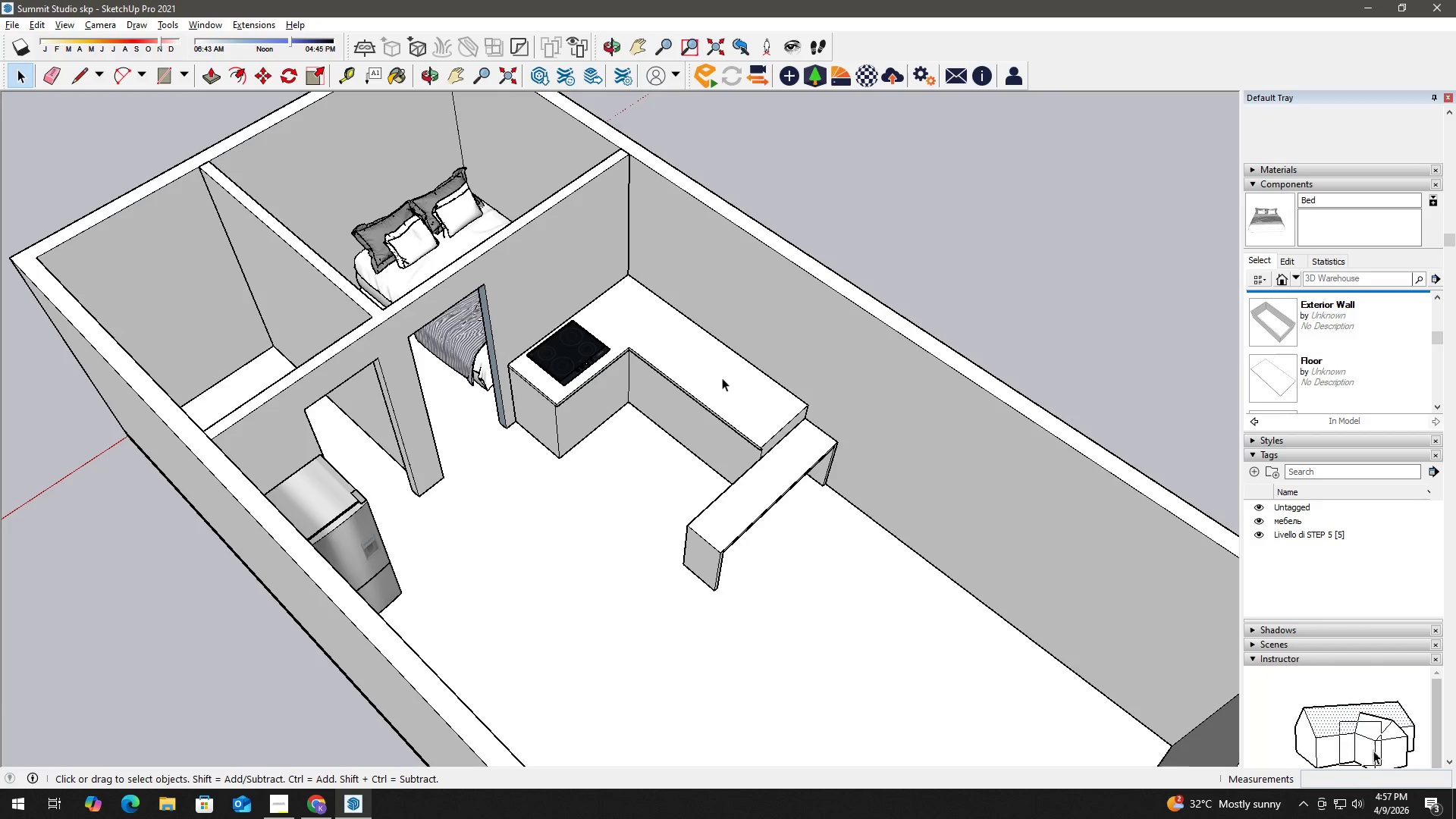 
key(Alt+AltLeft)
 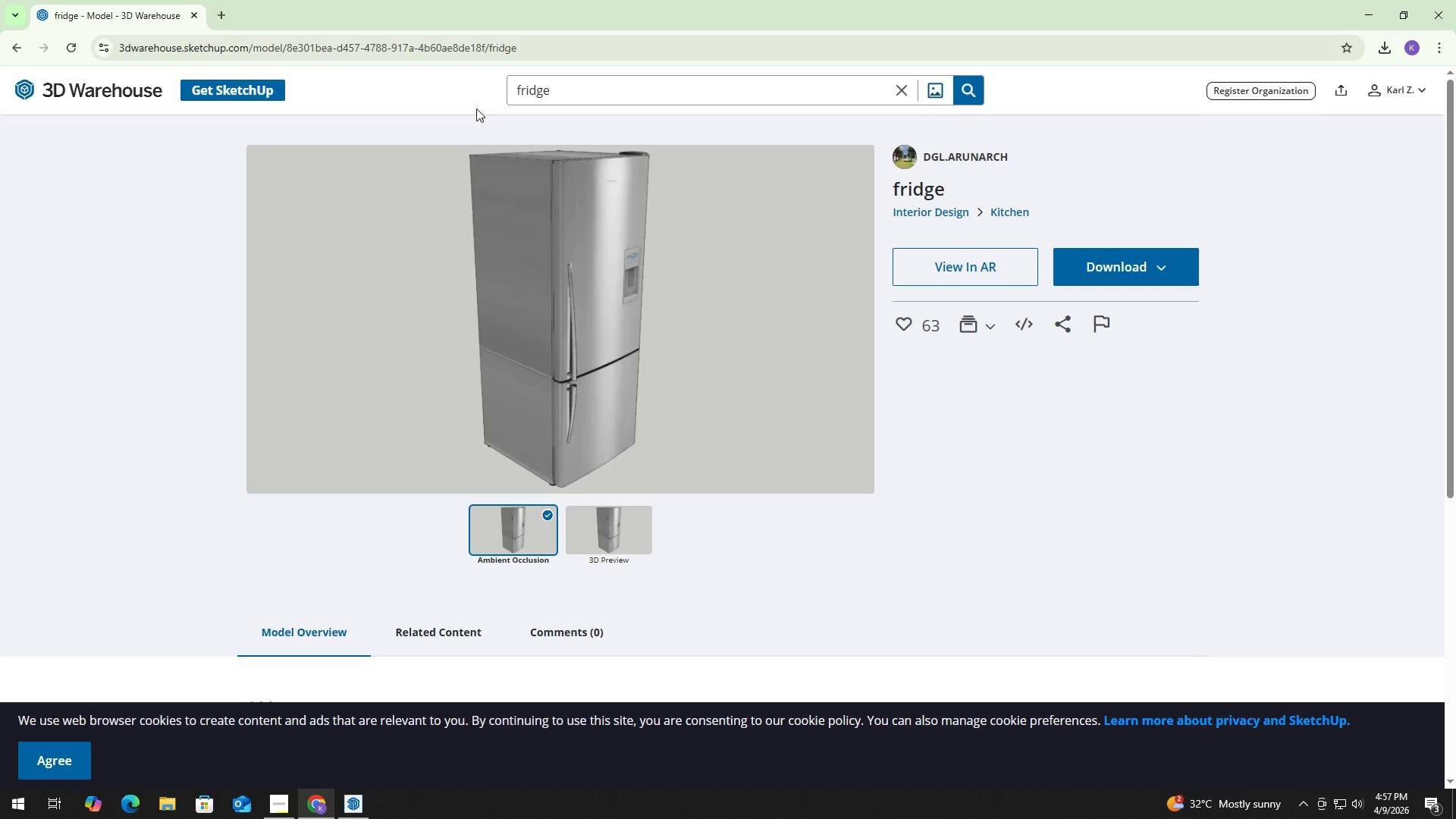 
left_click([607, 96])
 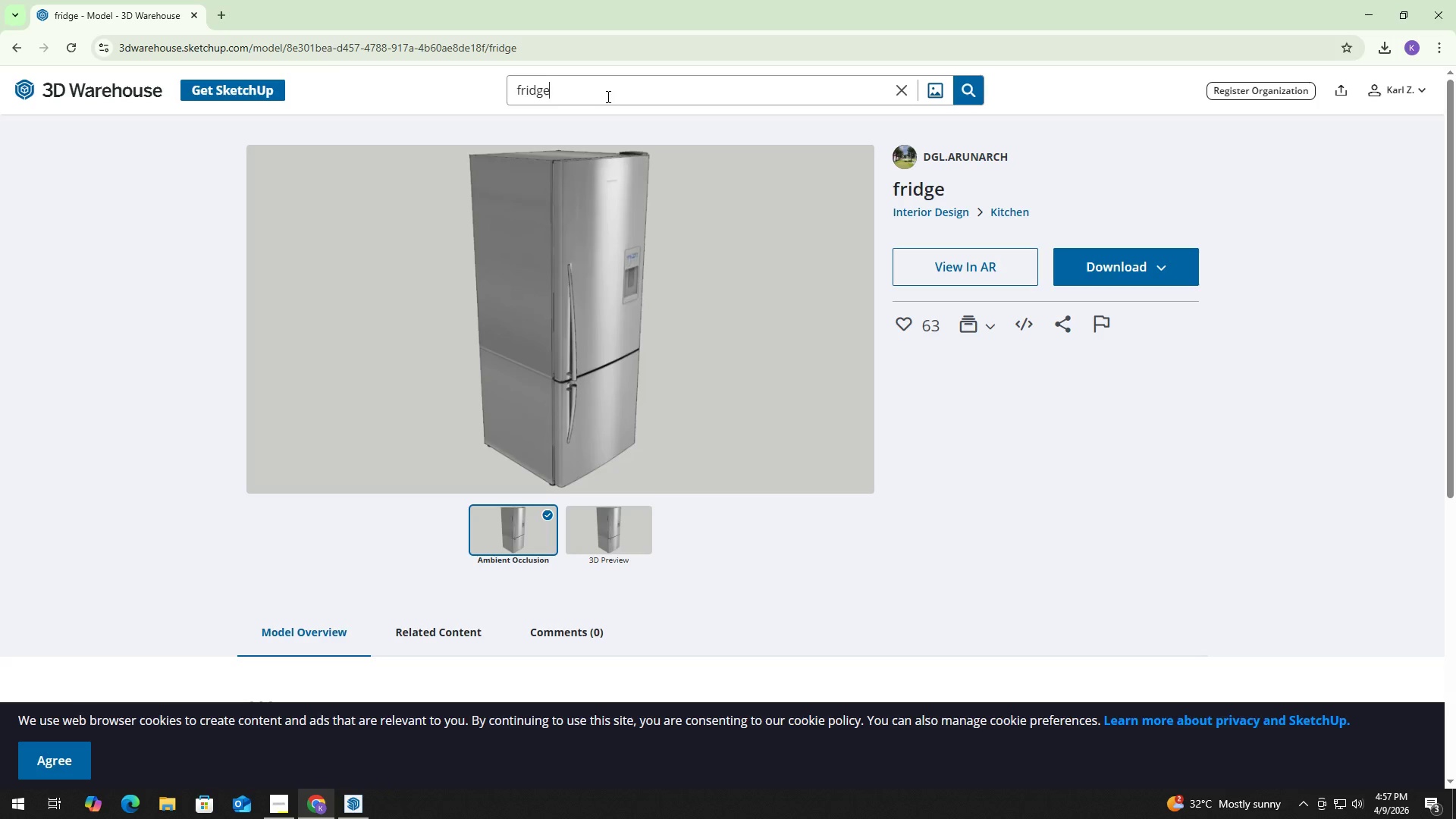 
key(Control+ControlLeft)
 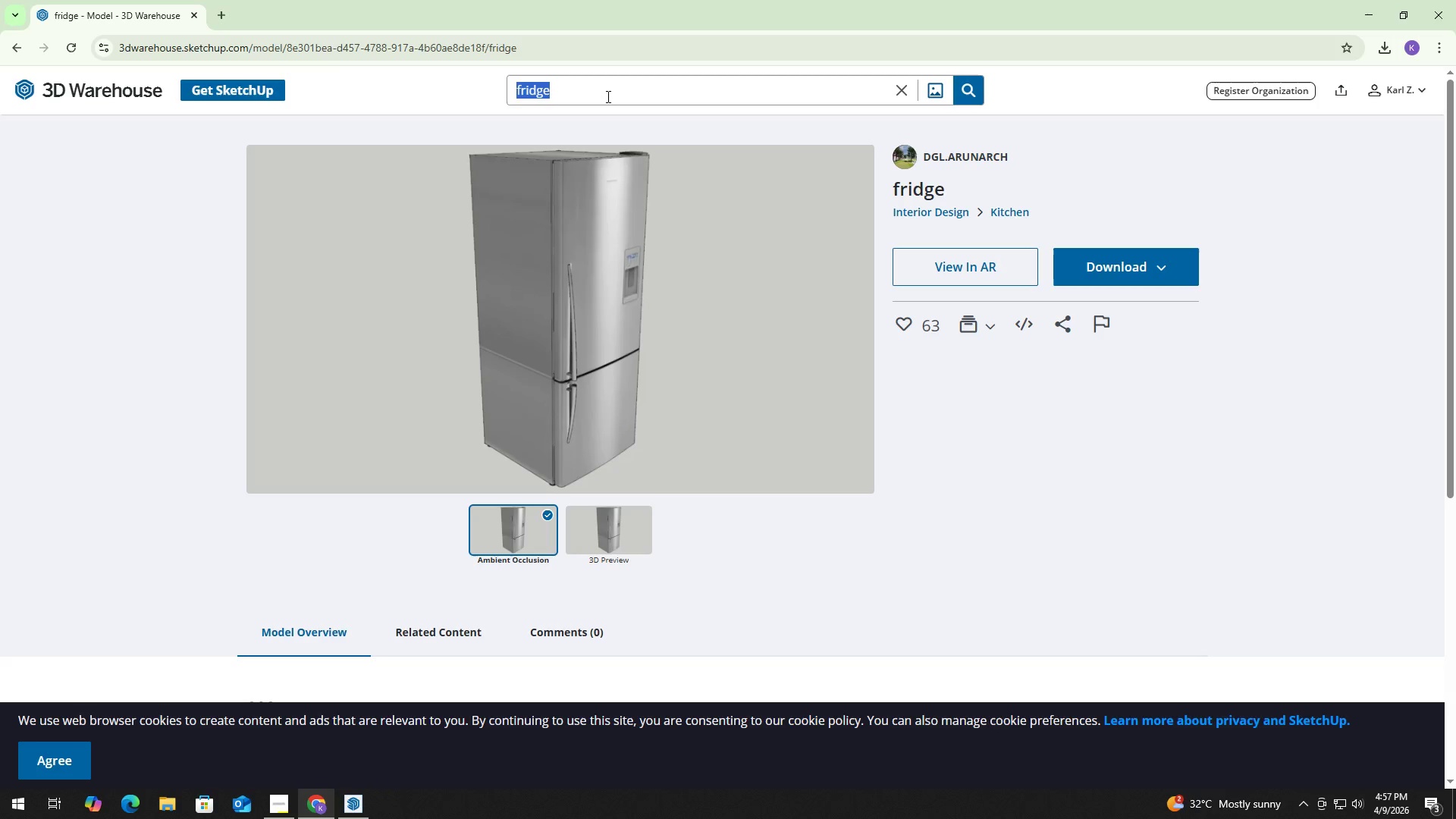 
key(Control+A)
 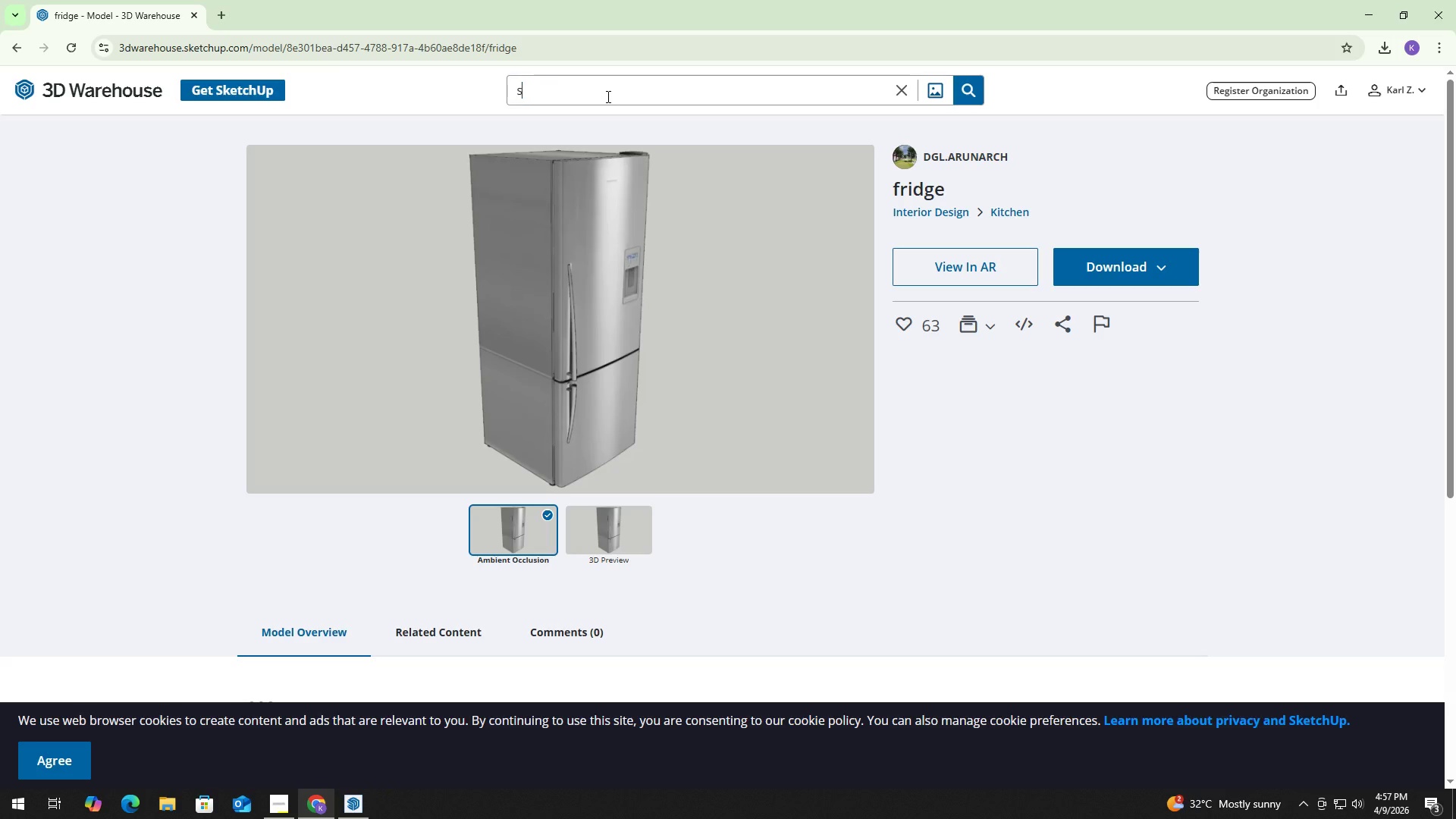 
type(sink)
 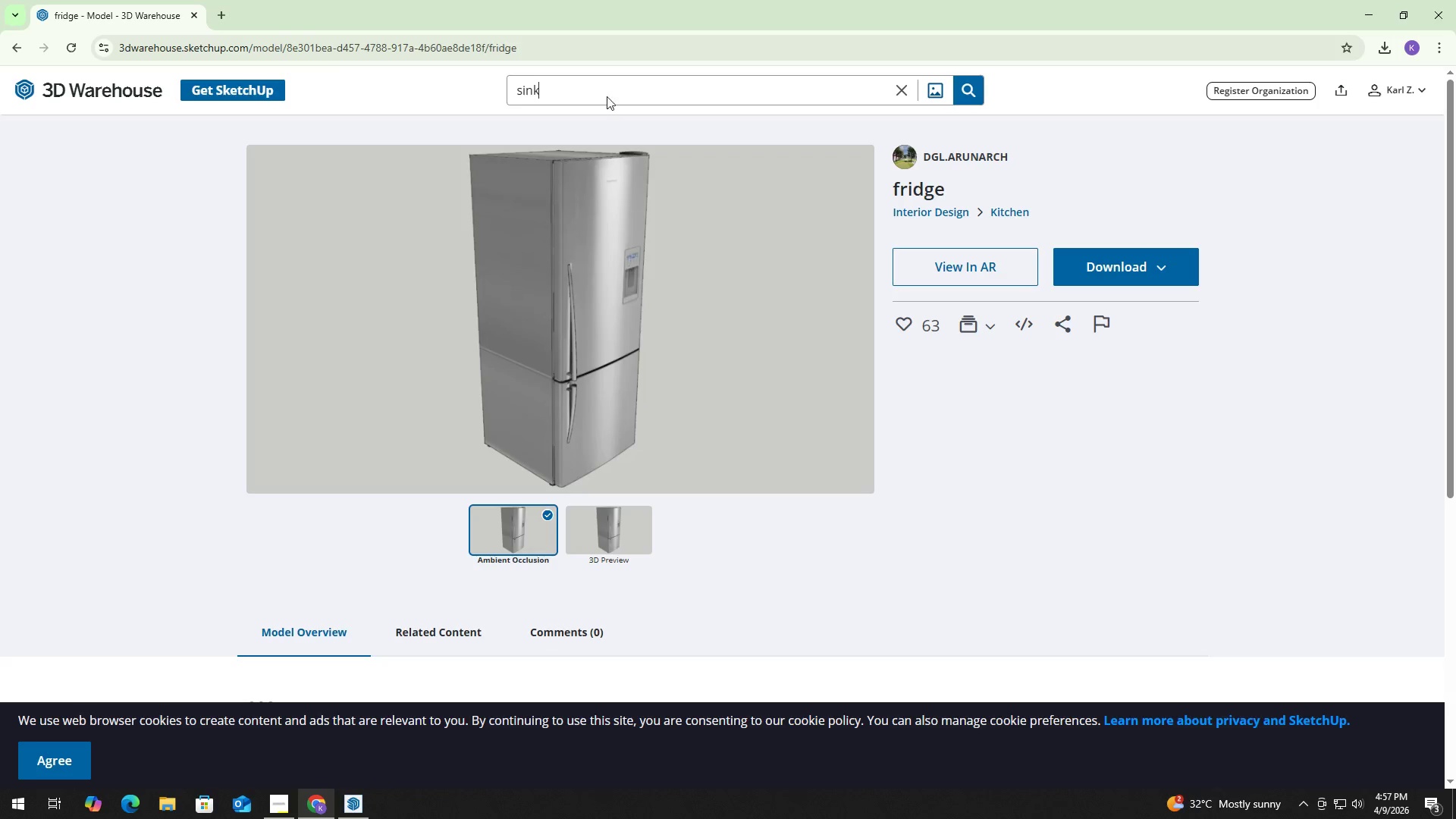 
key(Enter)
 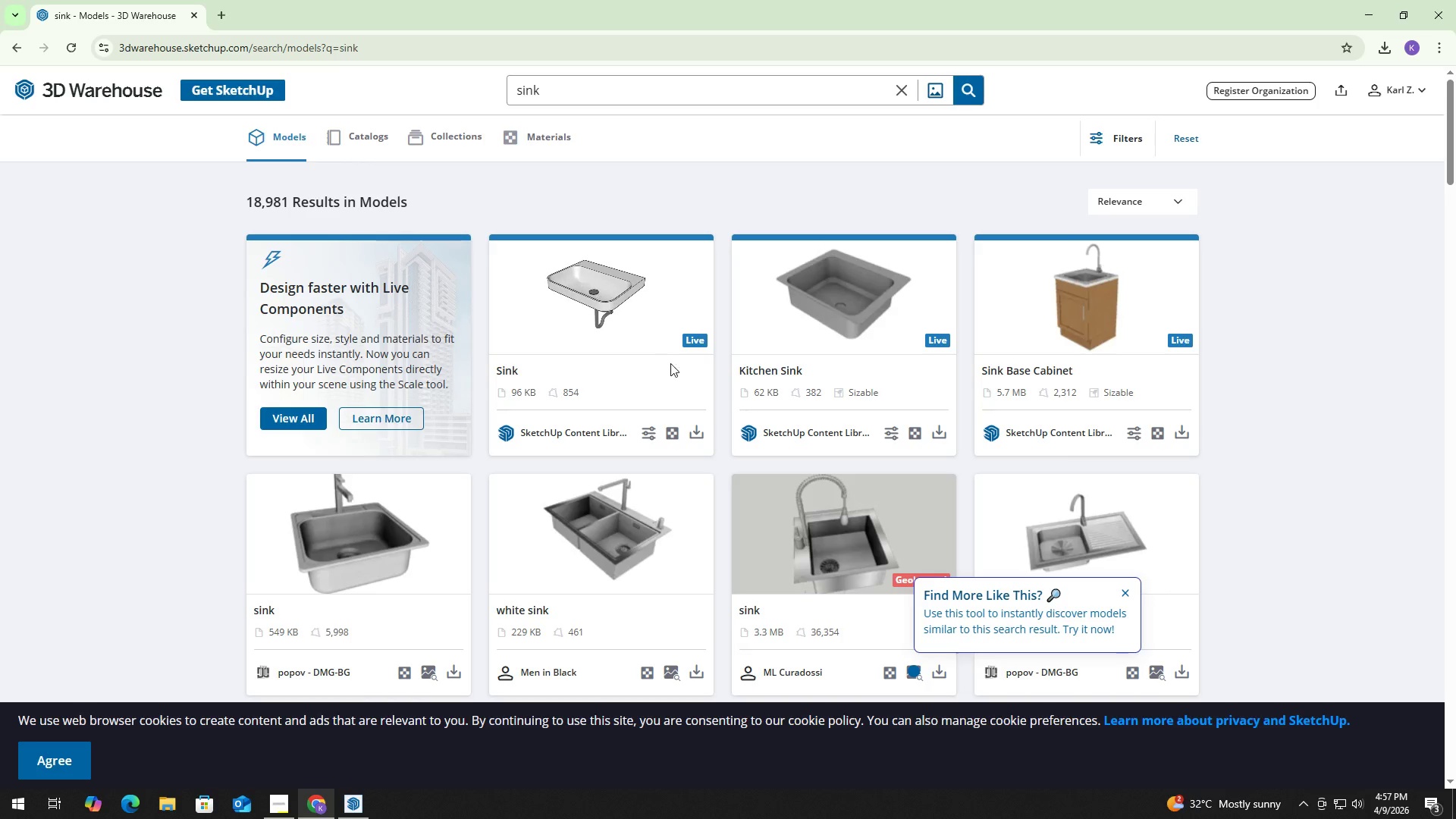 
wait(6.11)
 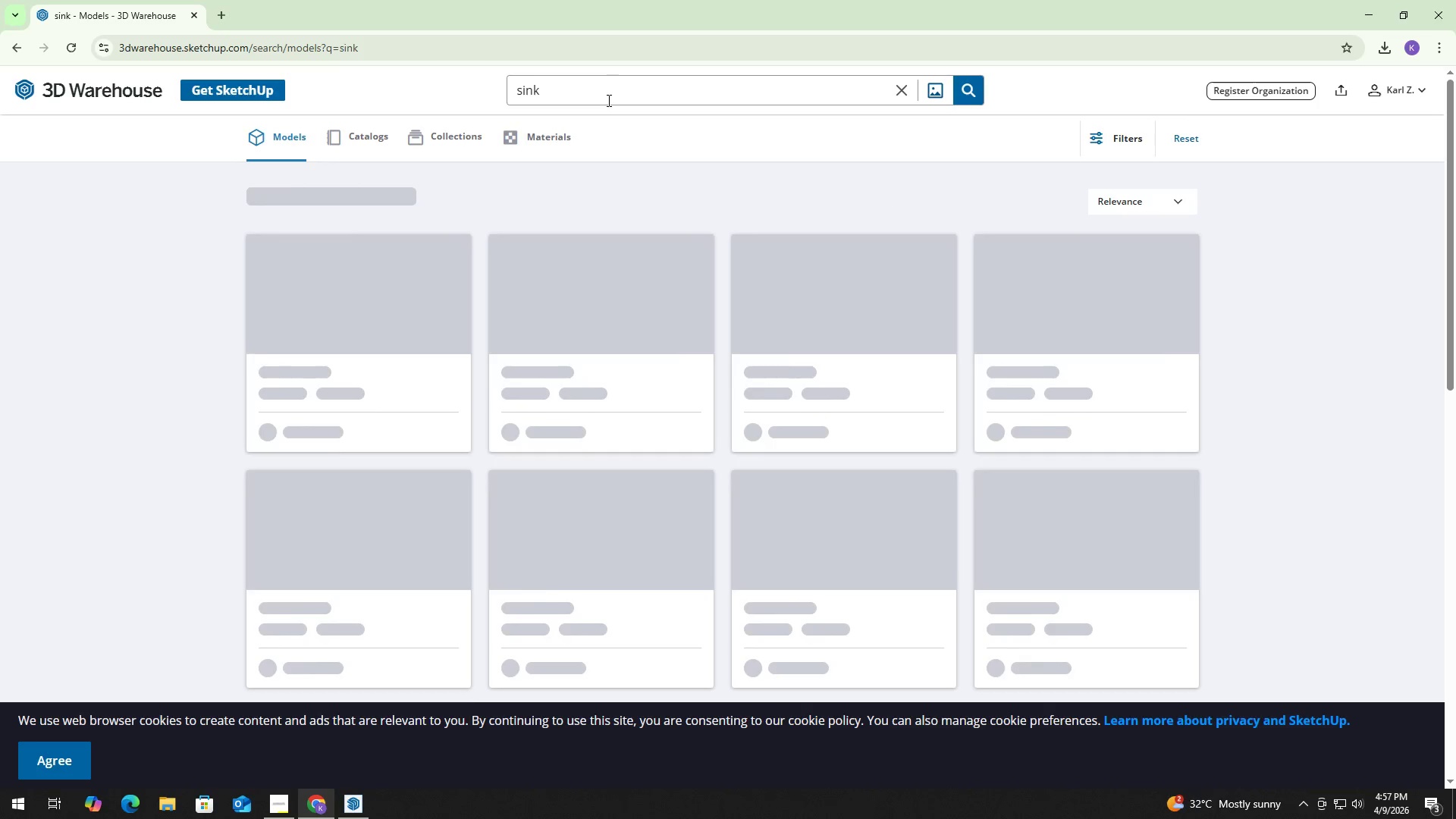 
scroll: coordinate [698, 419], scroll_direction: down, amount: 5.0
 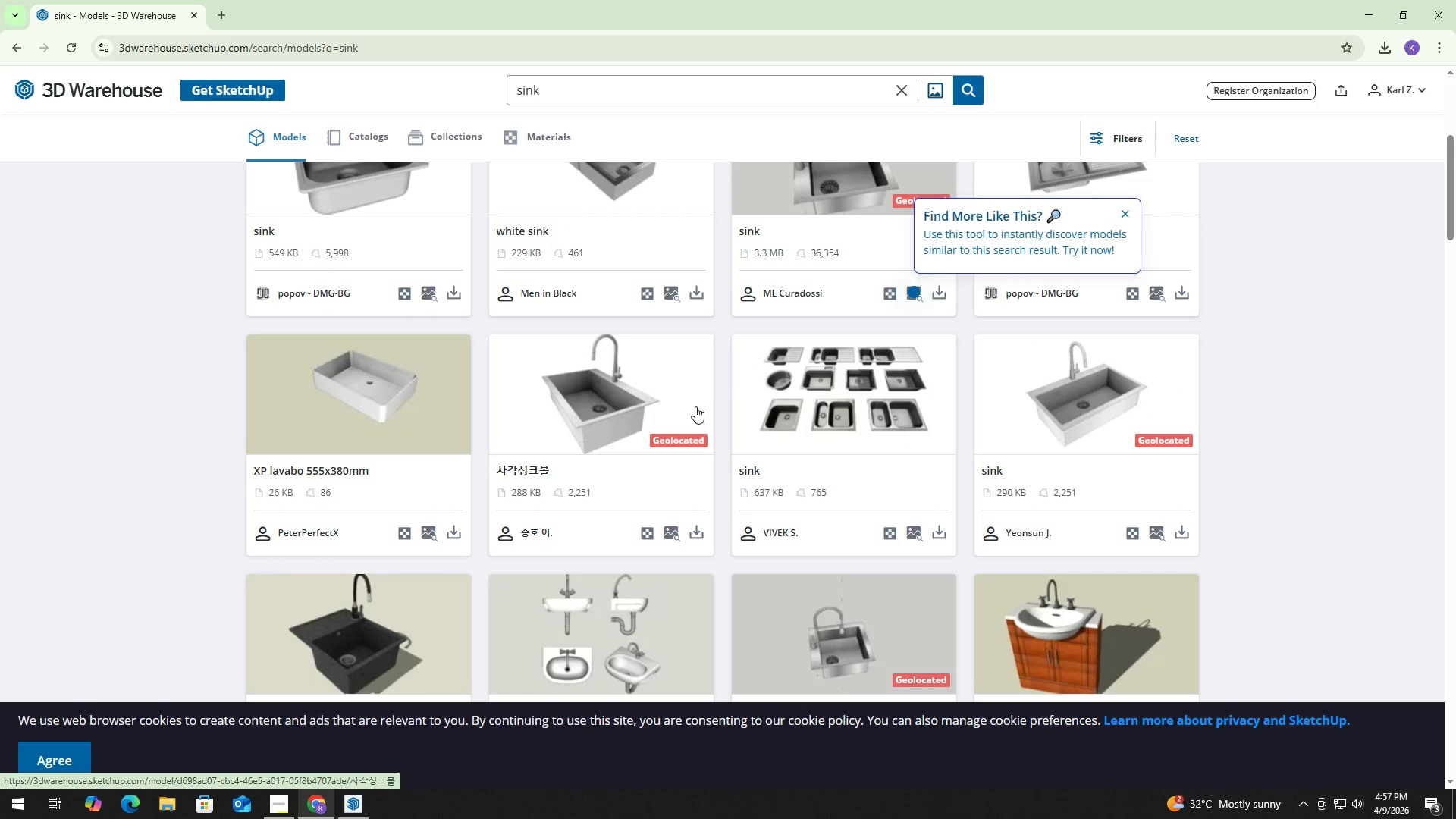 
scroll: coordinate [691, 394], scroll_direction: up, amount: 2.0
 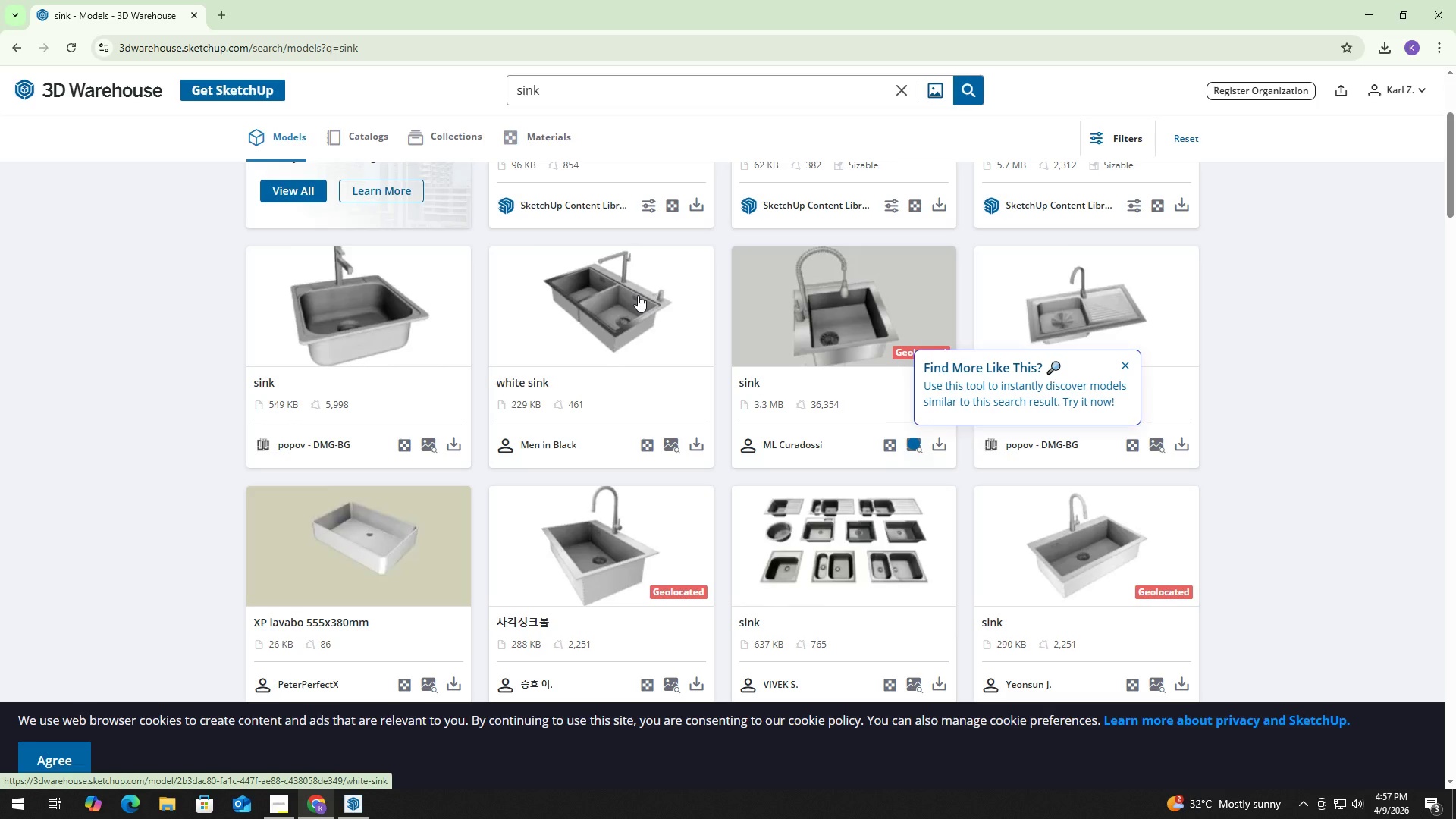 
left_click([638, 295])
 